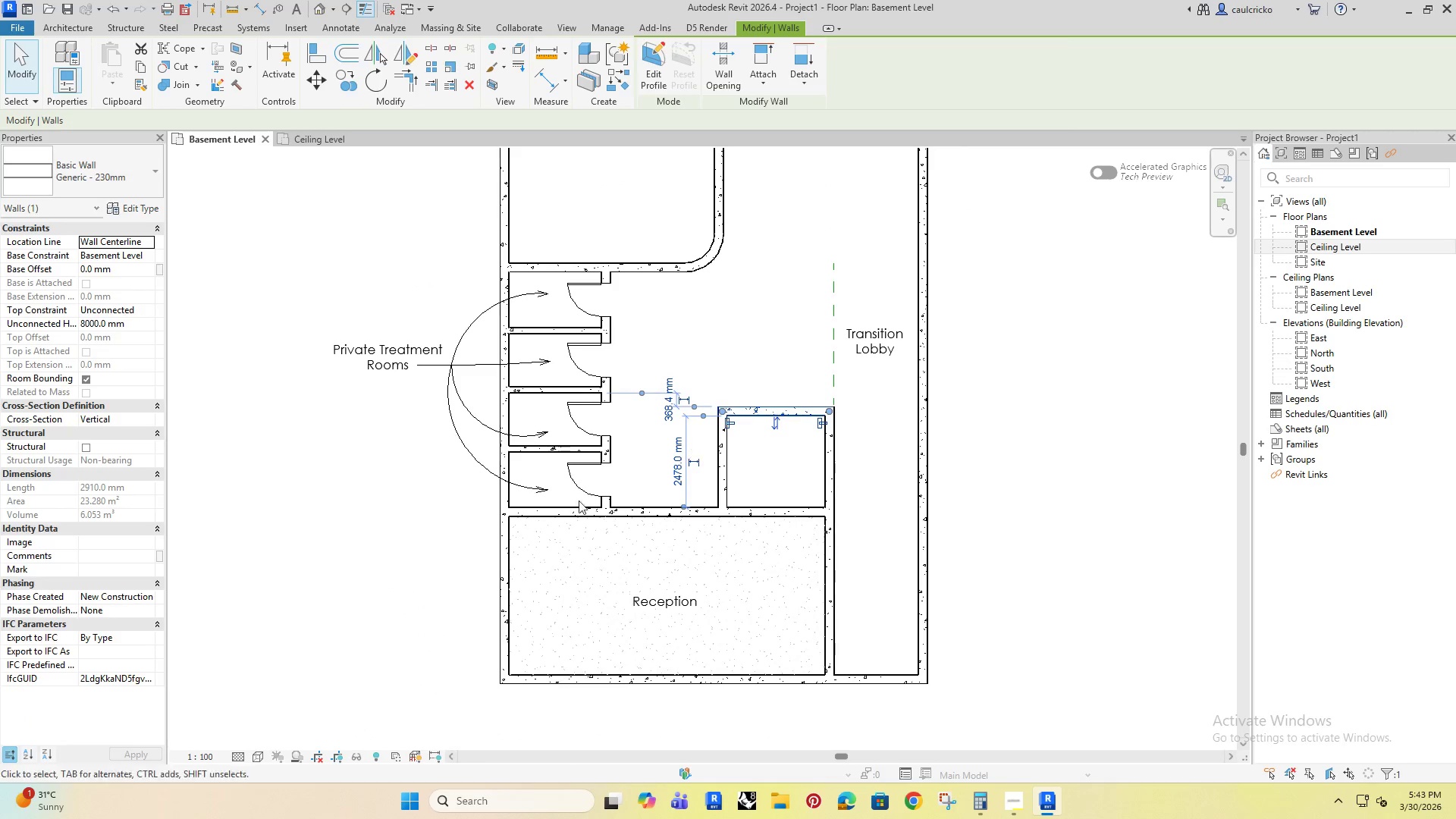 
key(ArrowDown)
 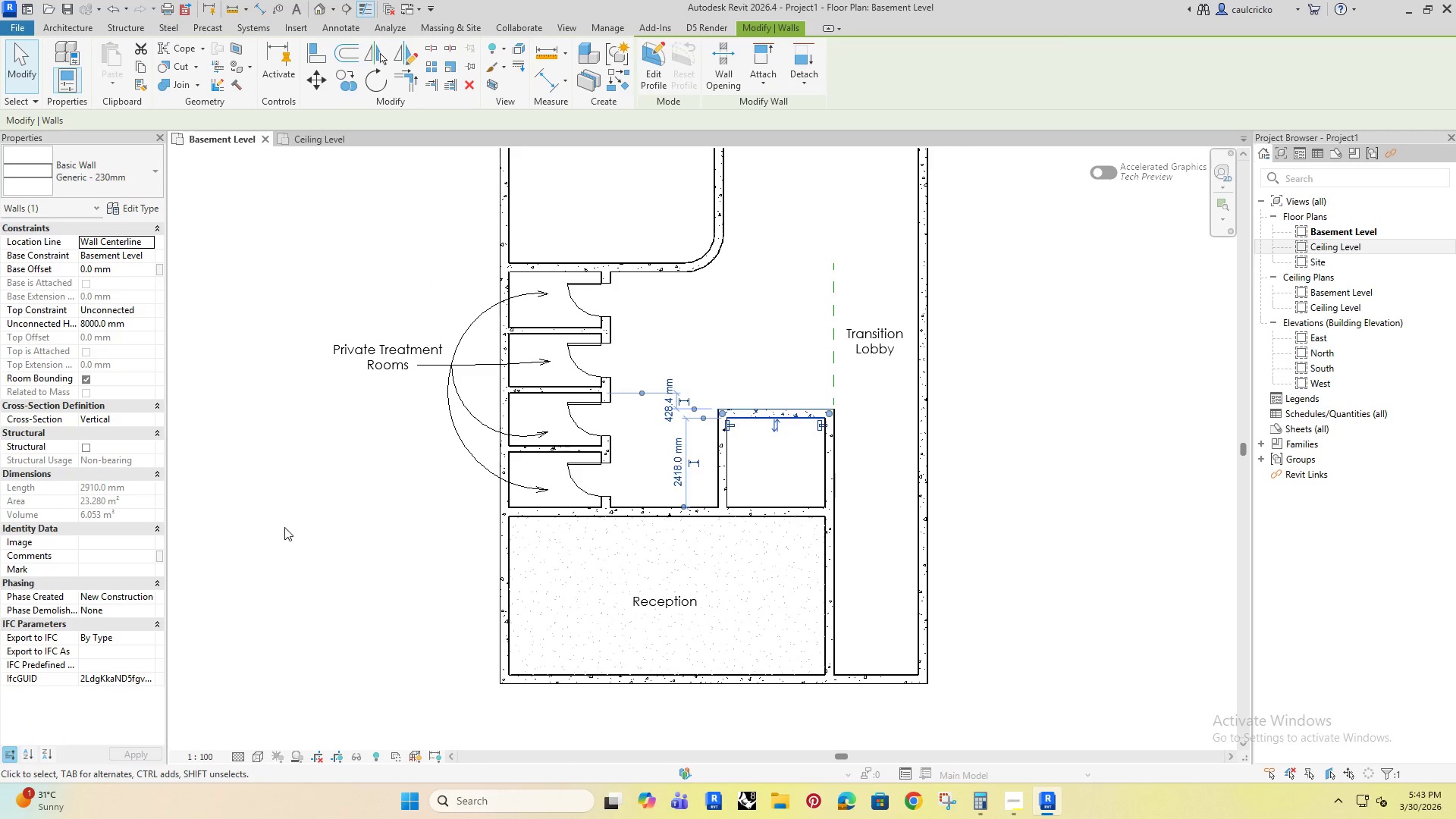 
left_click([284, 527])
 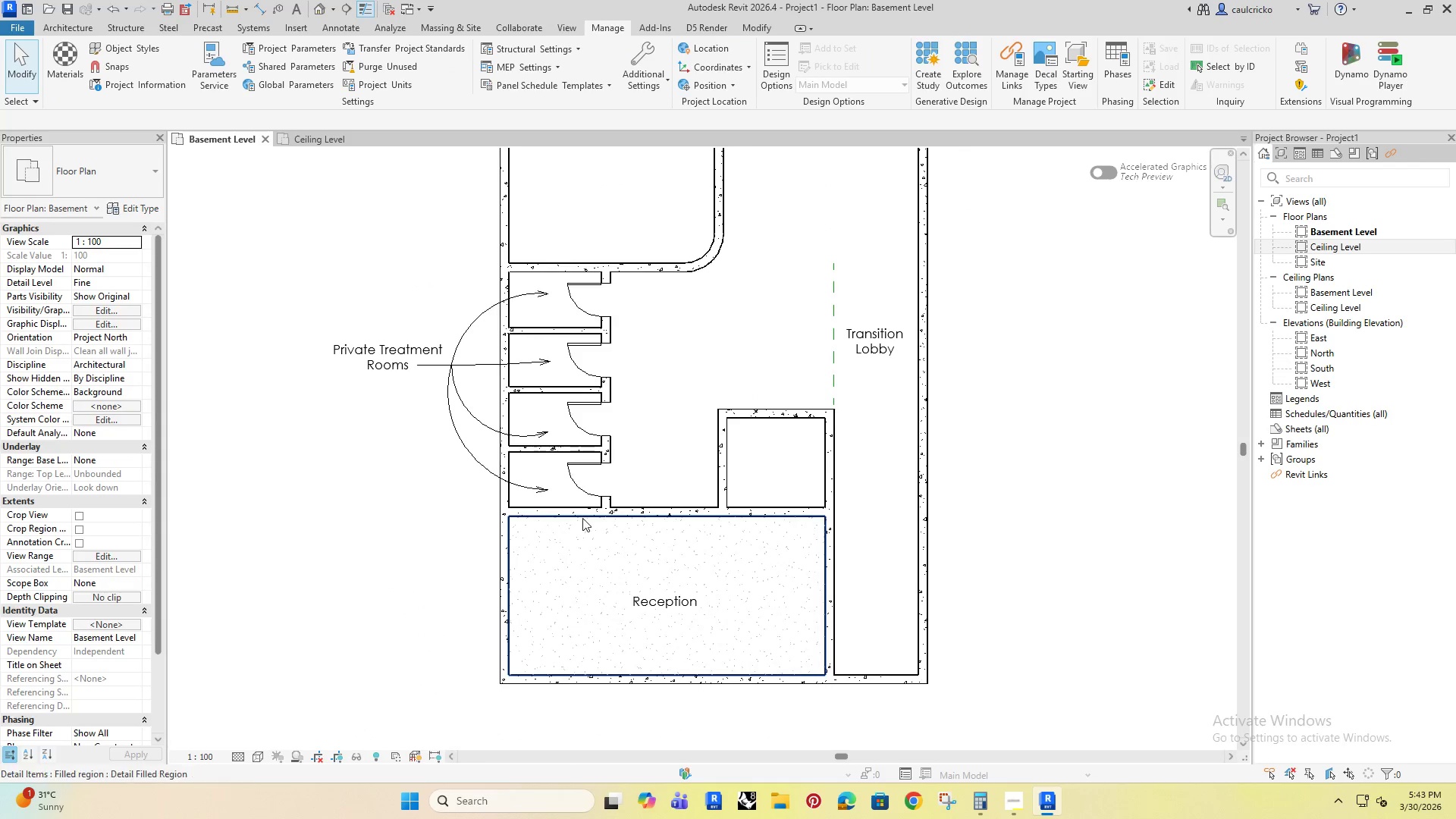 
scroll: coordinate [582, 518], scroll_direction: down, amount: 4.0
 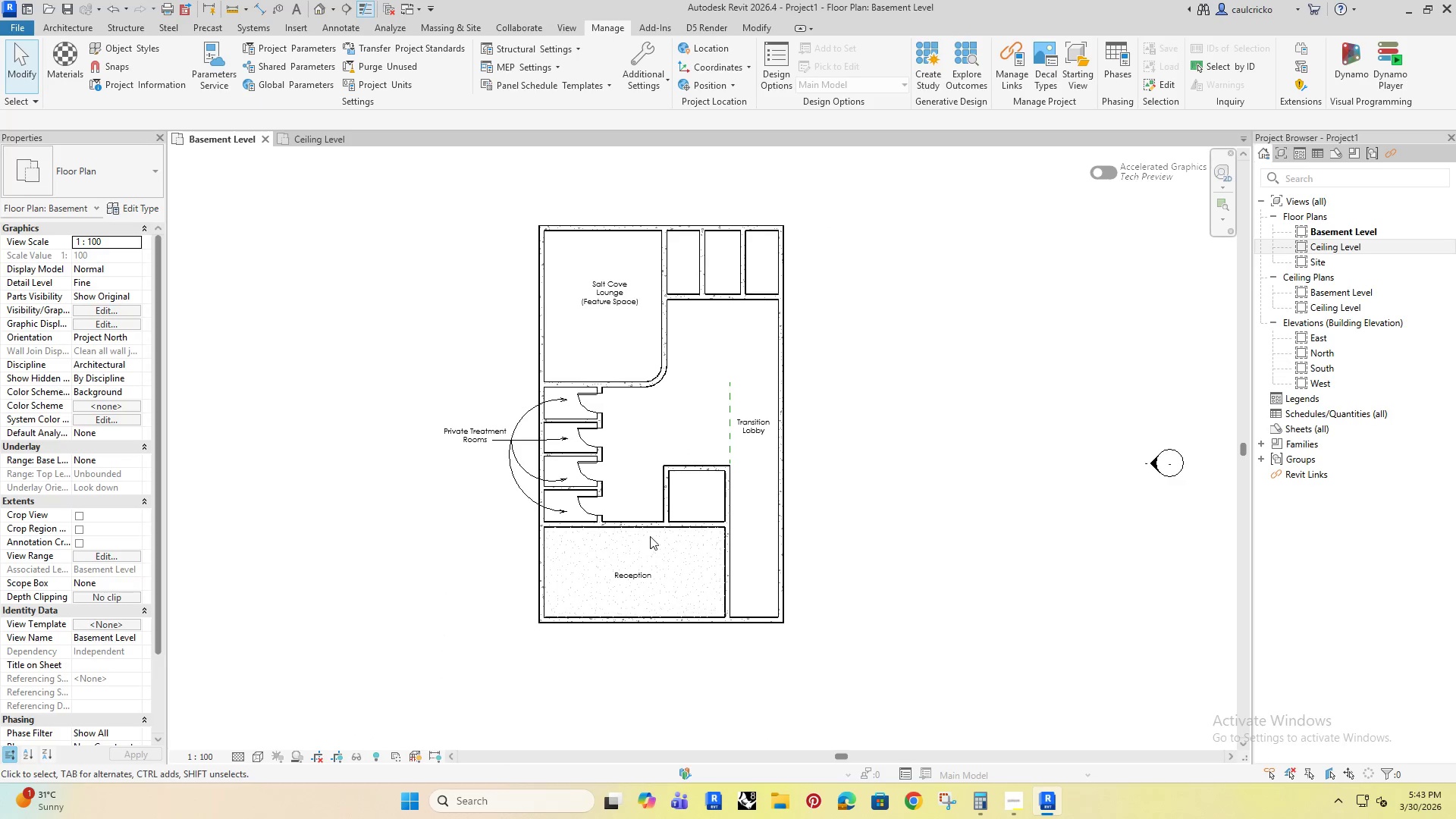 
left_click([726, 422])
 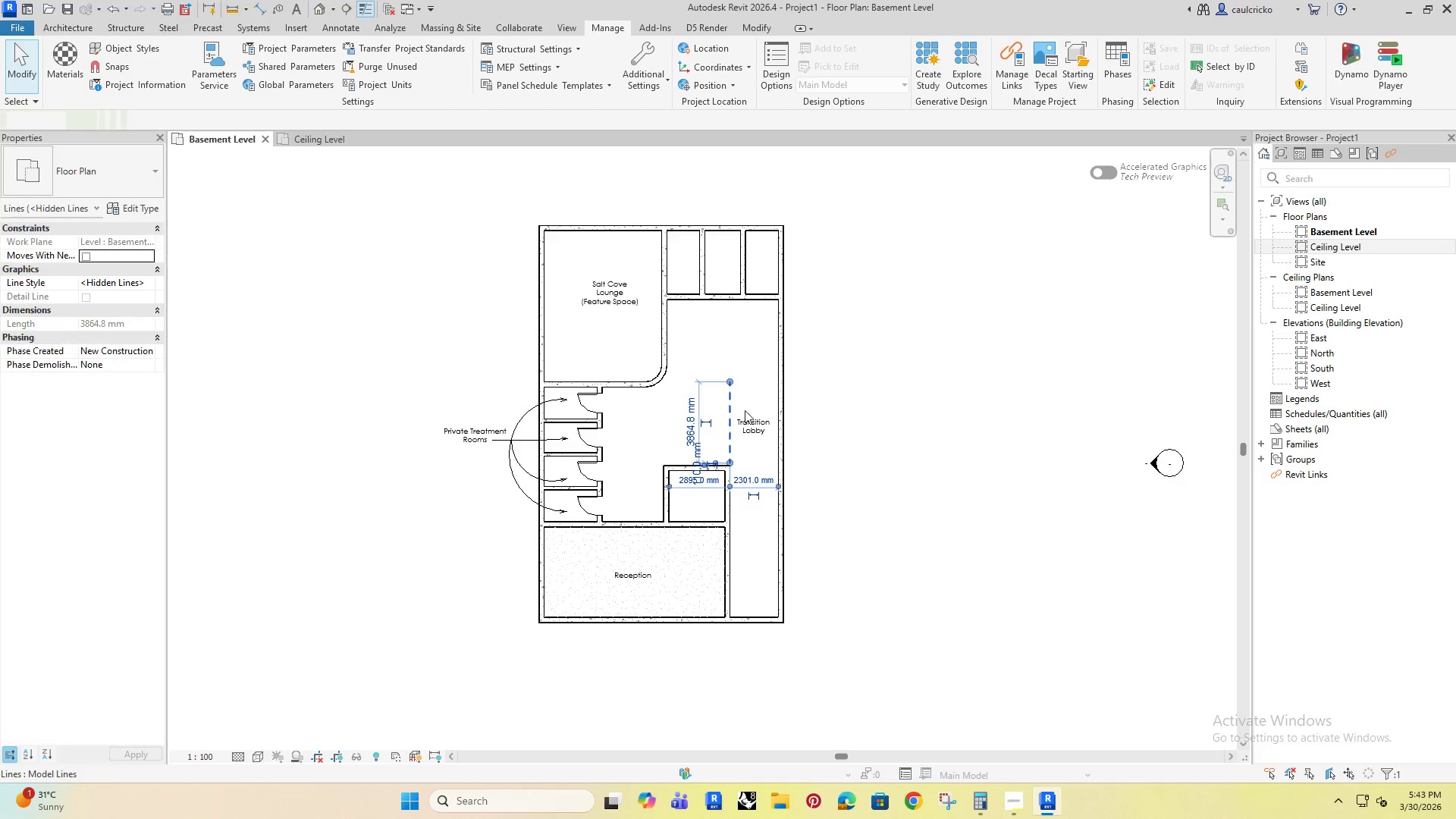 
scroll: coordinate [748, 404], scroll_direction: up, amount: 5.0
 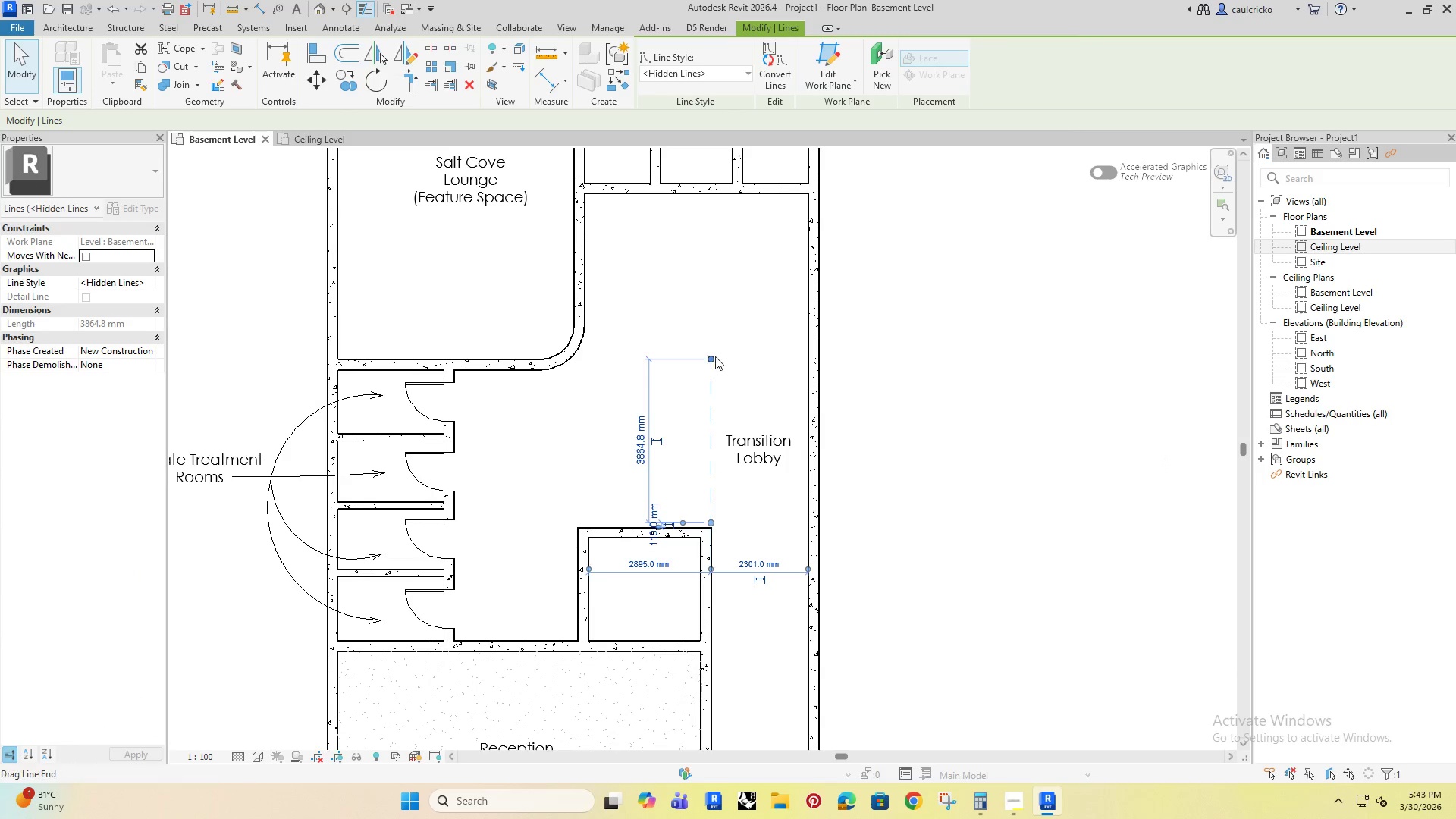 
left_click_drag(start_coordinate=[714, 356], to_coordinate=[711, 198])
 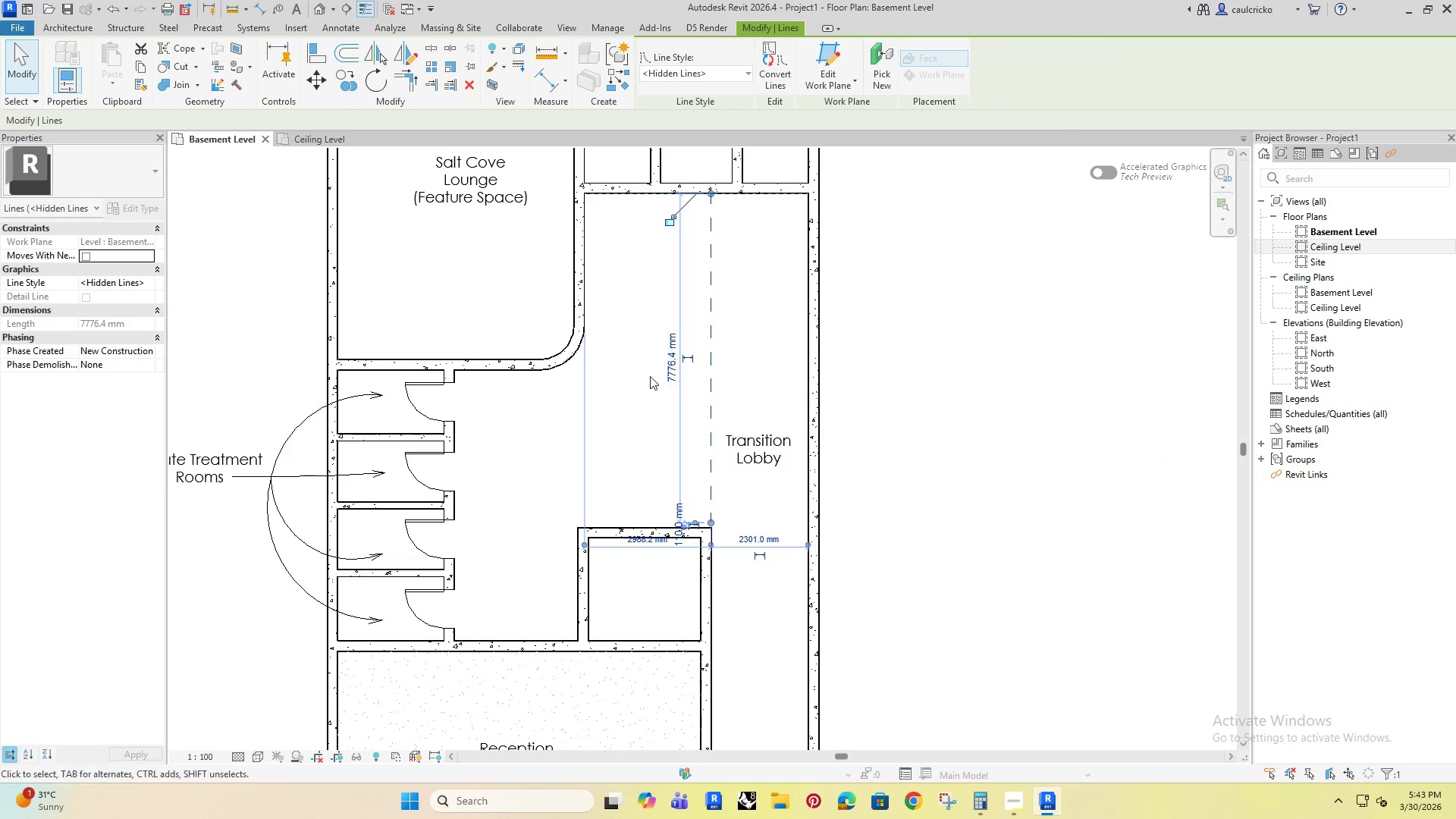 
left_click([628, 388])
 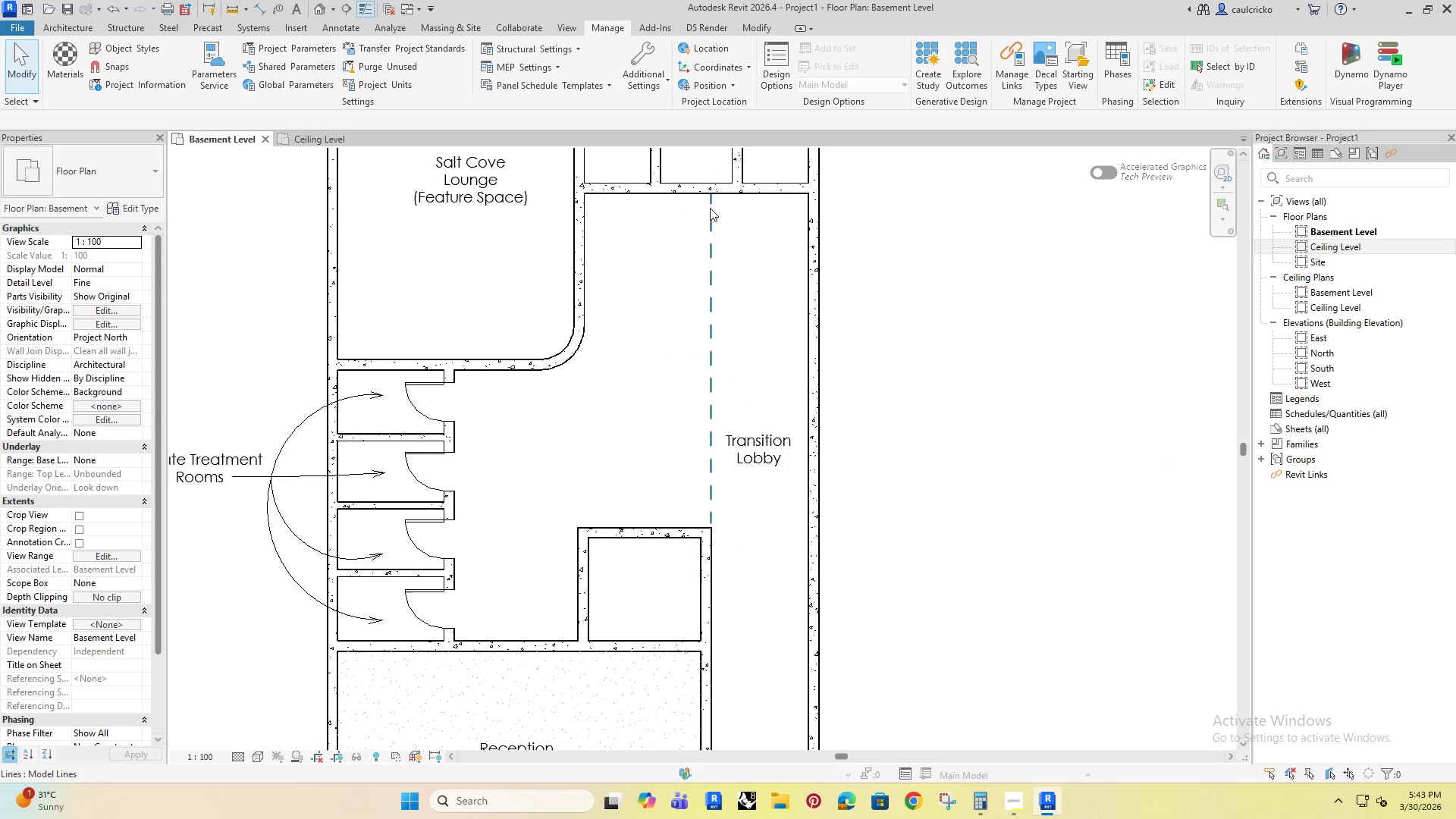 
left_click([710, 208])
 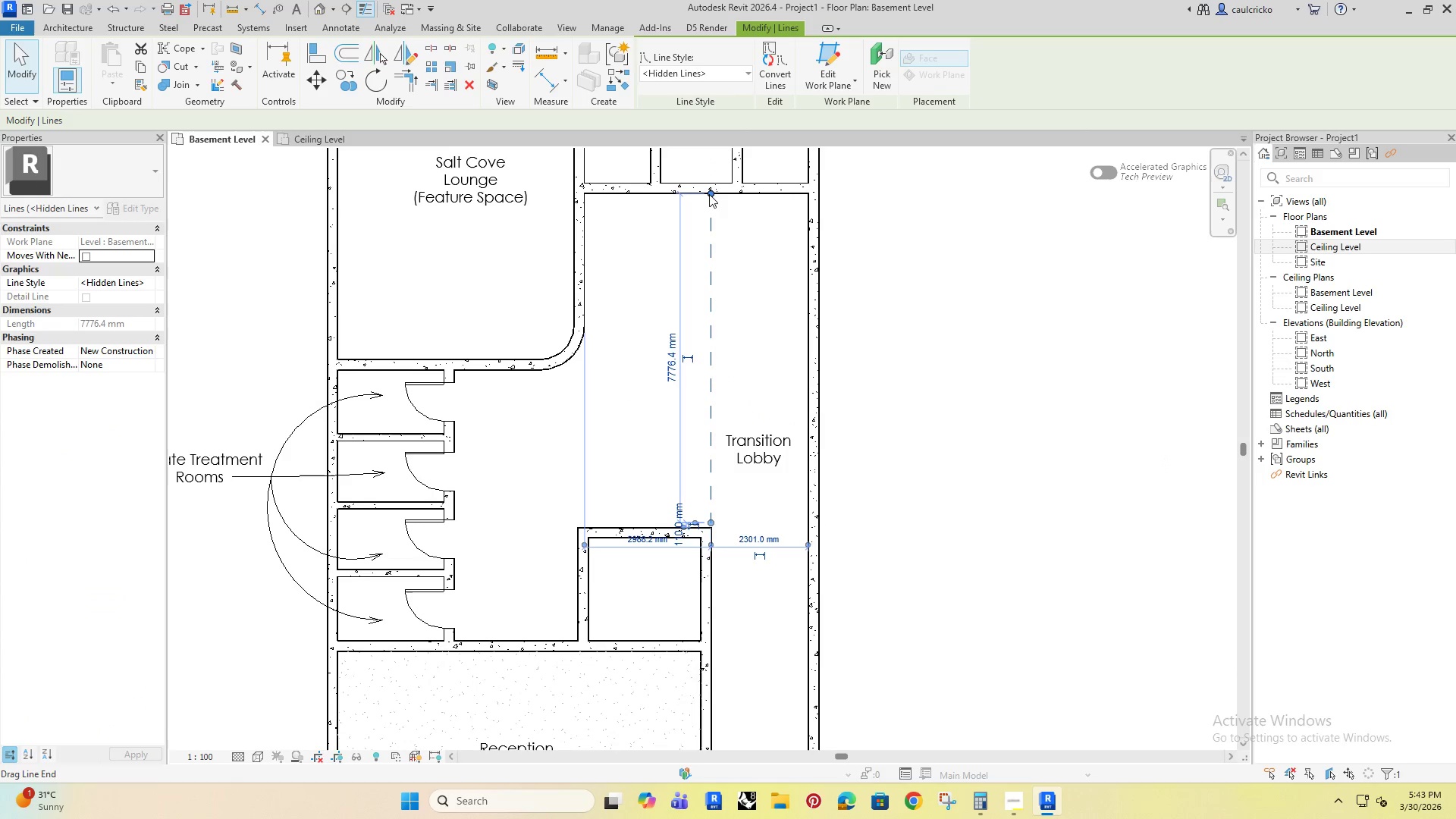 
left_click_drag(start_coordinate=[709, 193], to_coordinate=[711, 372])
 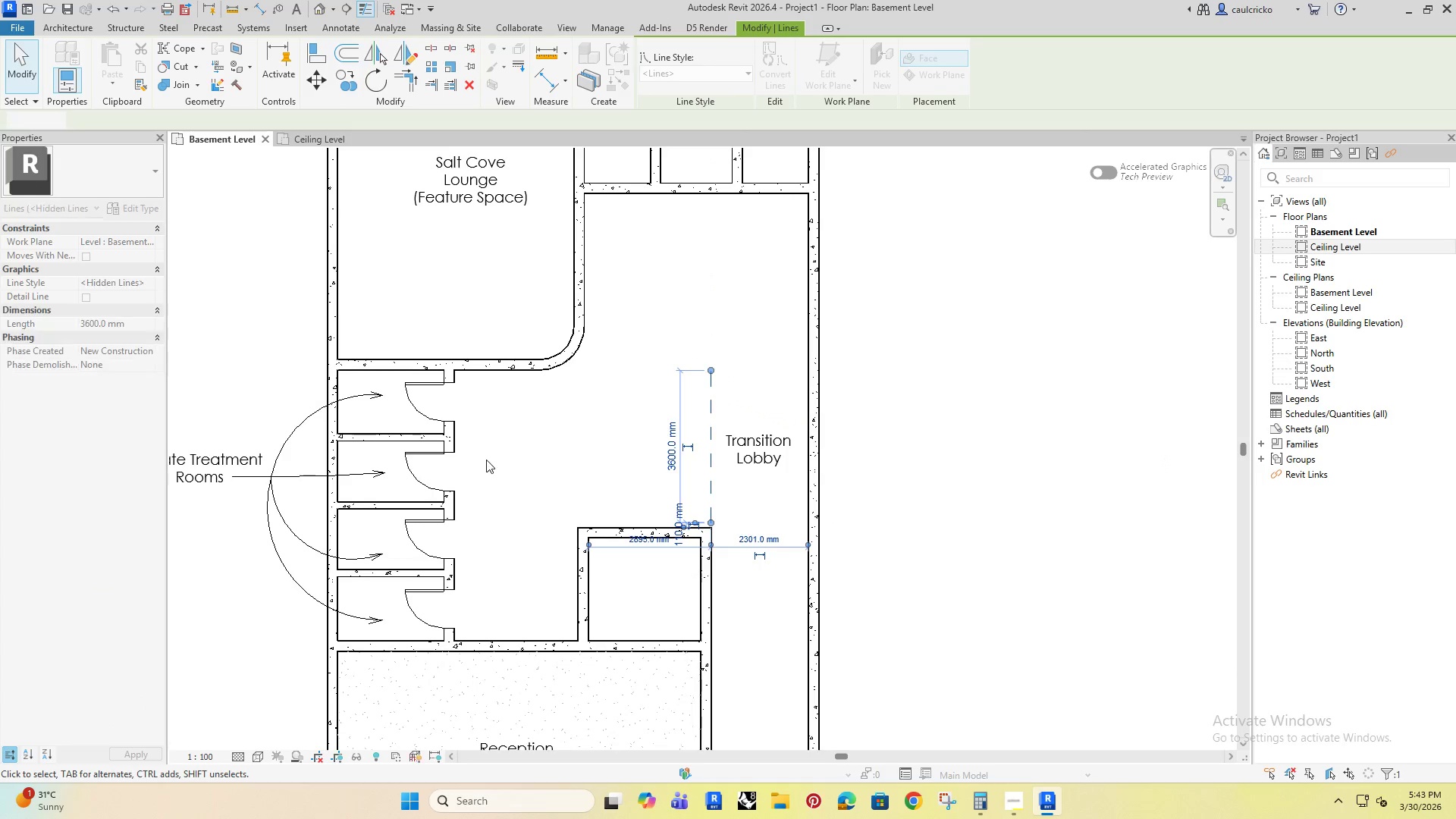 
left_click([486, 460])
 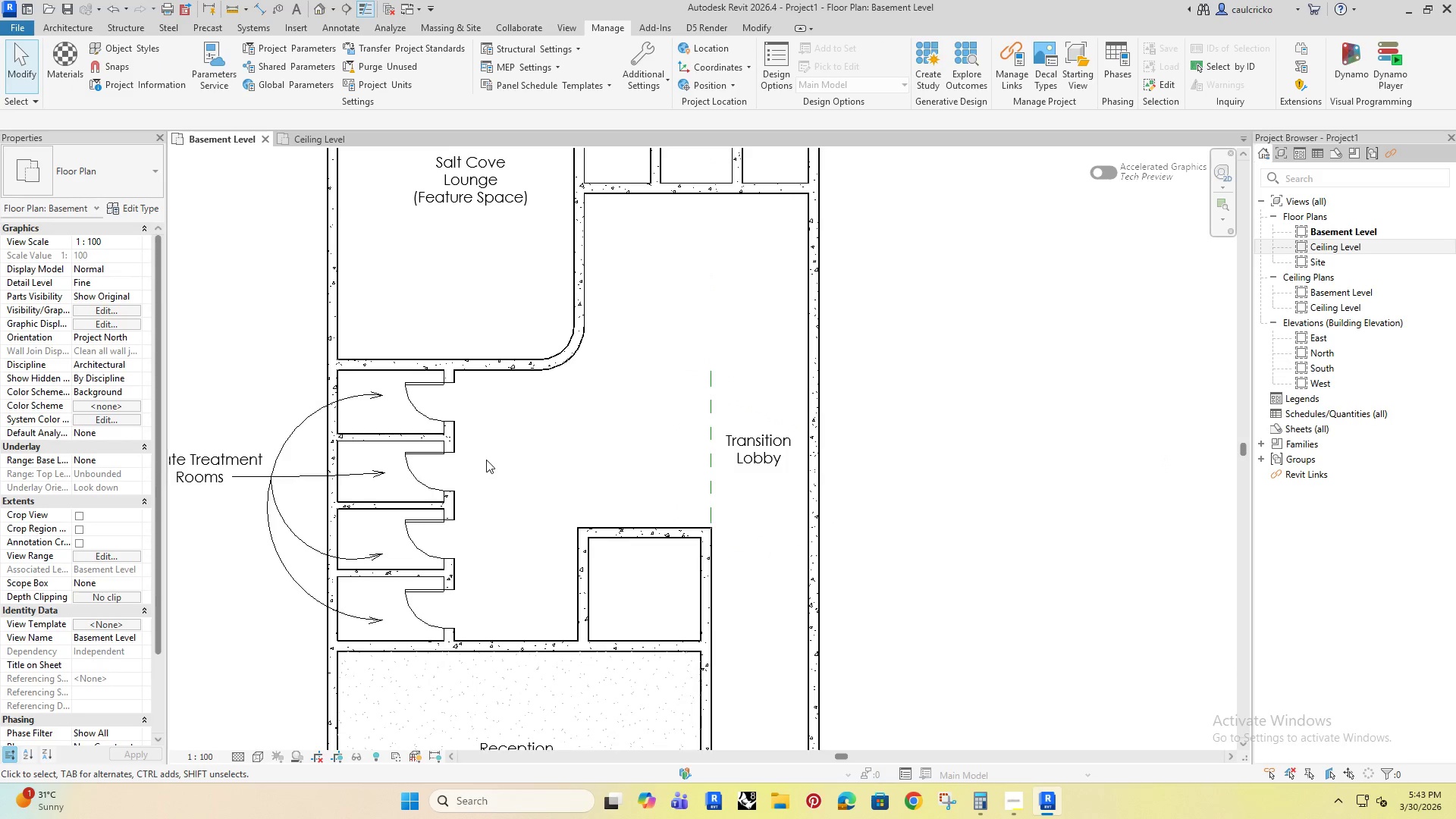 
type(al)
 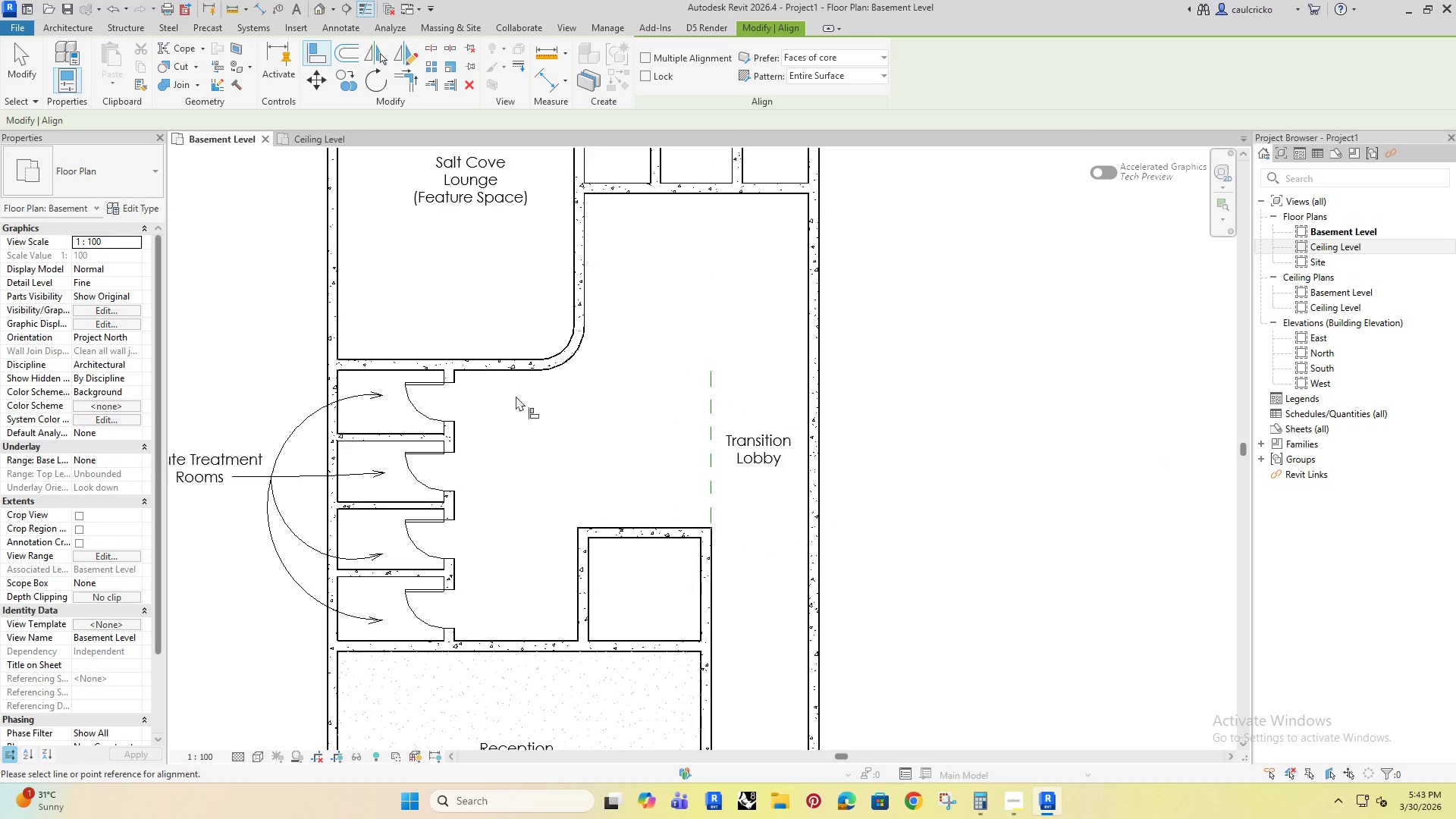 
scroll: coordinate [518, 393], scroll_direction: up, amount: 7.0
 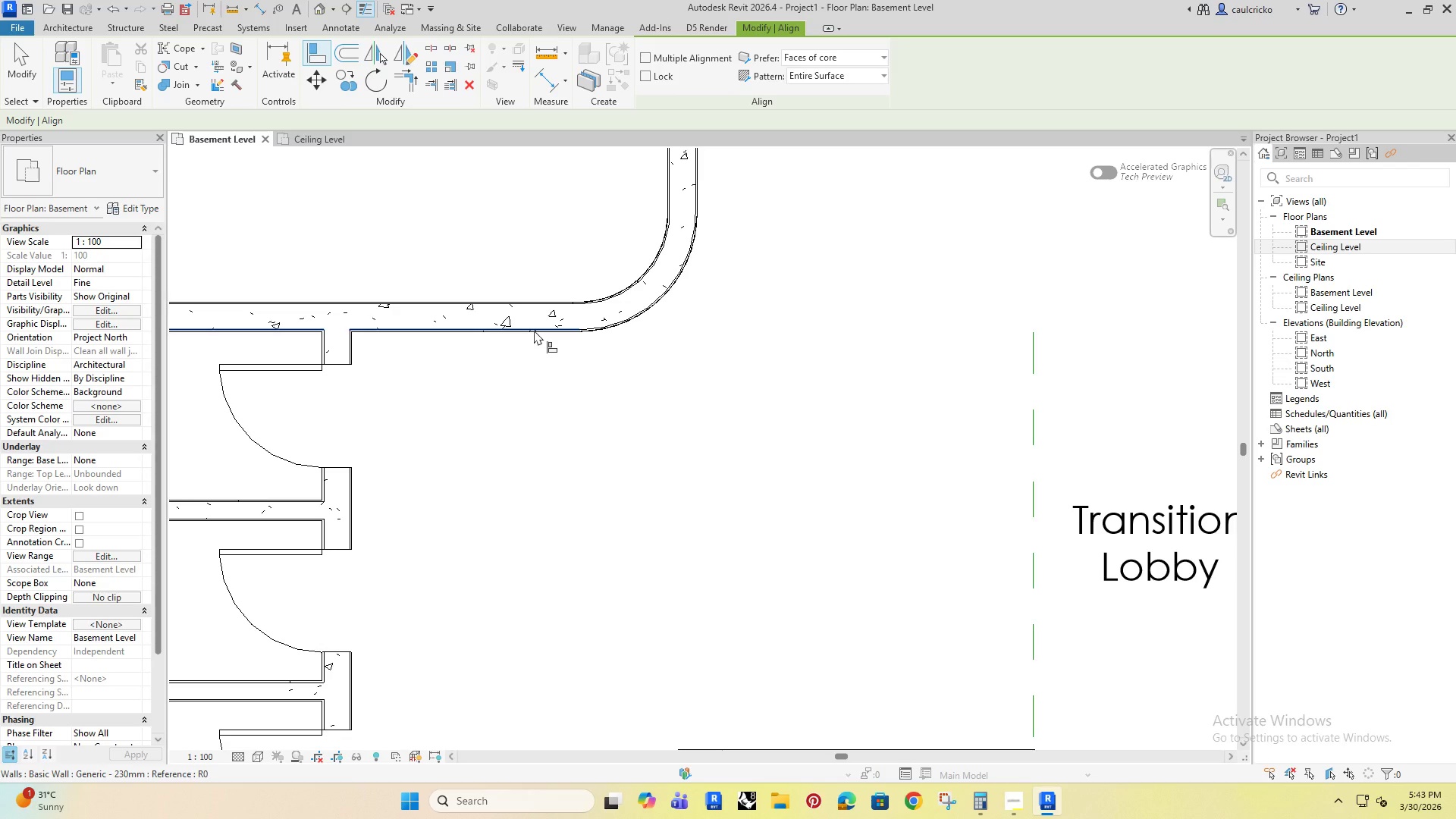 
left_click([534, 330])
 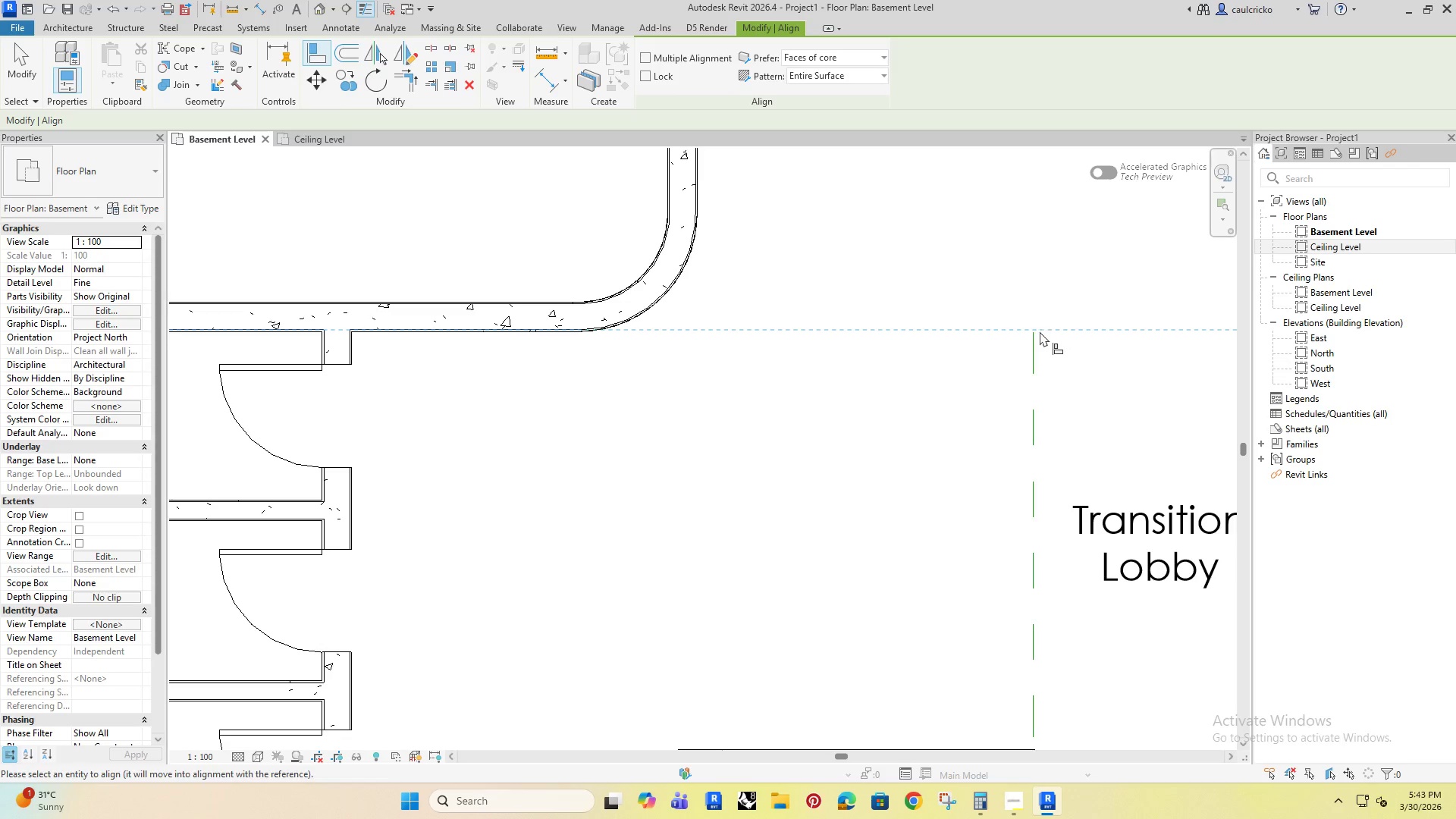 
left_click([1034, 332])
 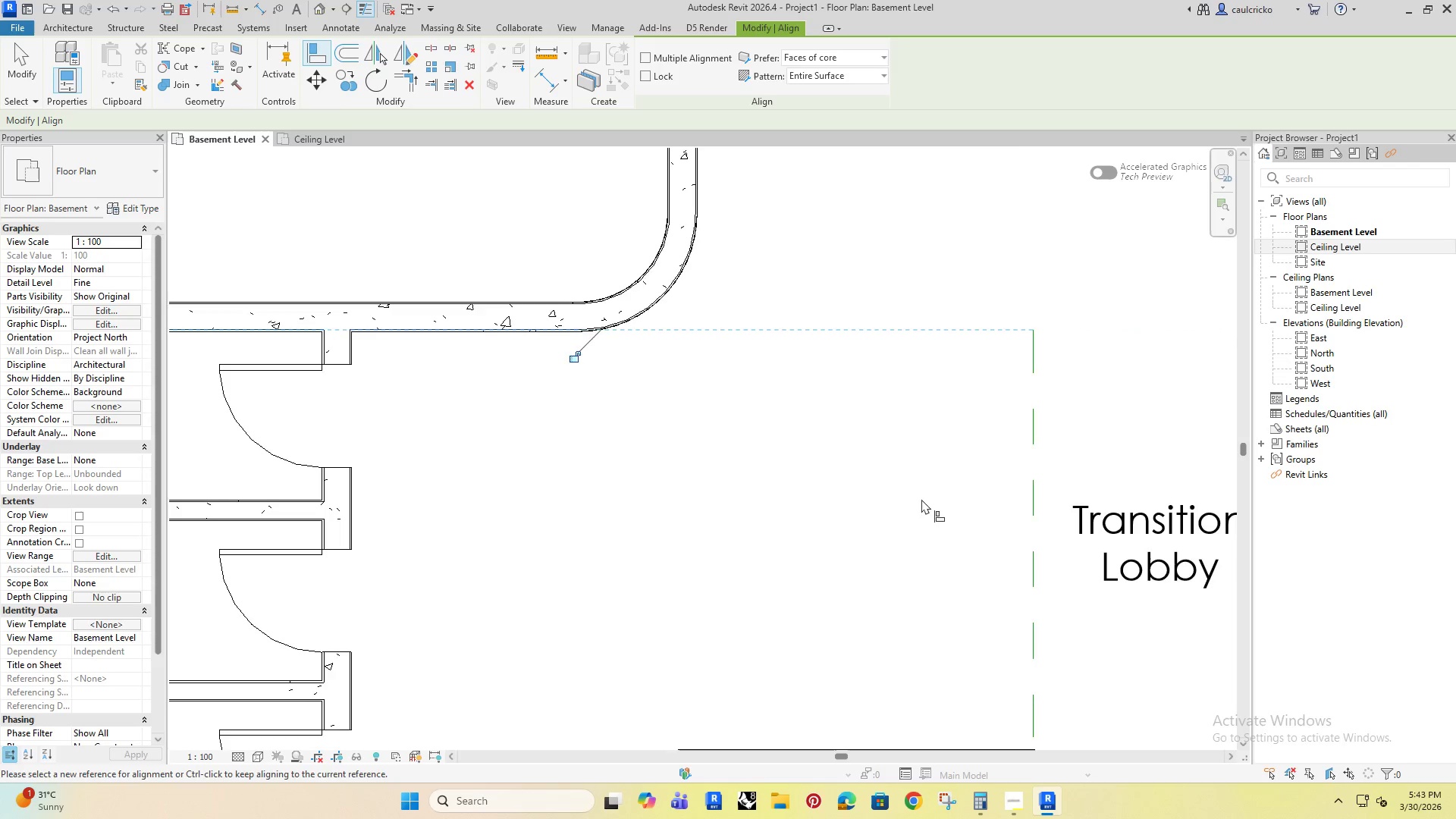 
scroll: coordinate [919, 501], scroll_direction: down, amount: 5.0
 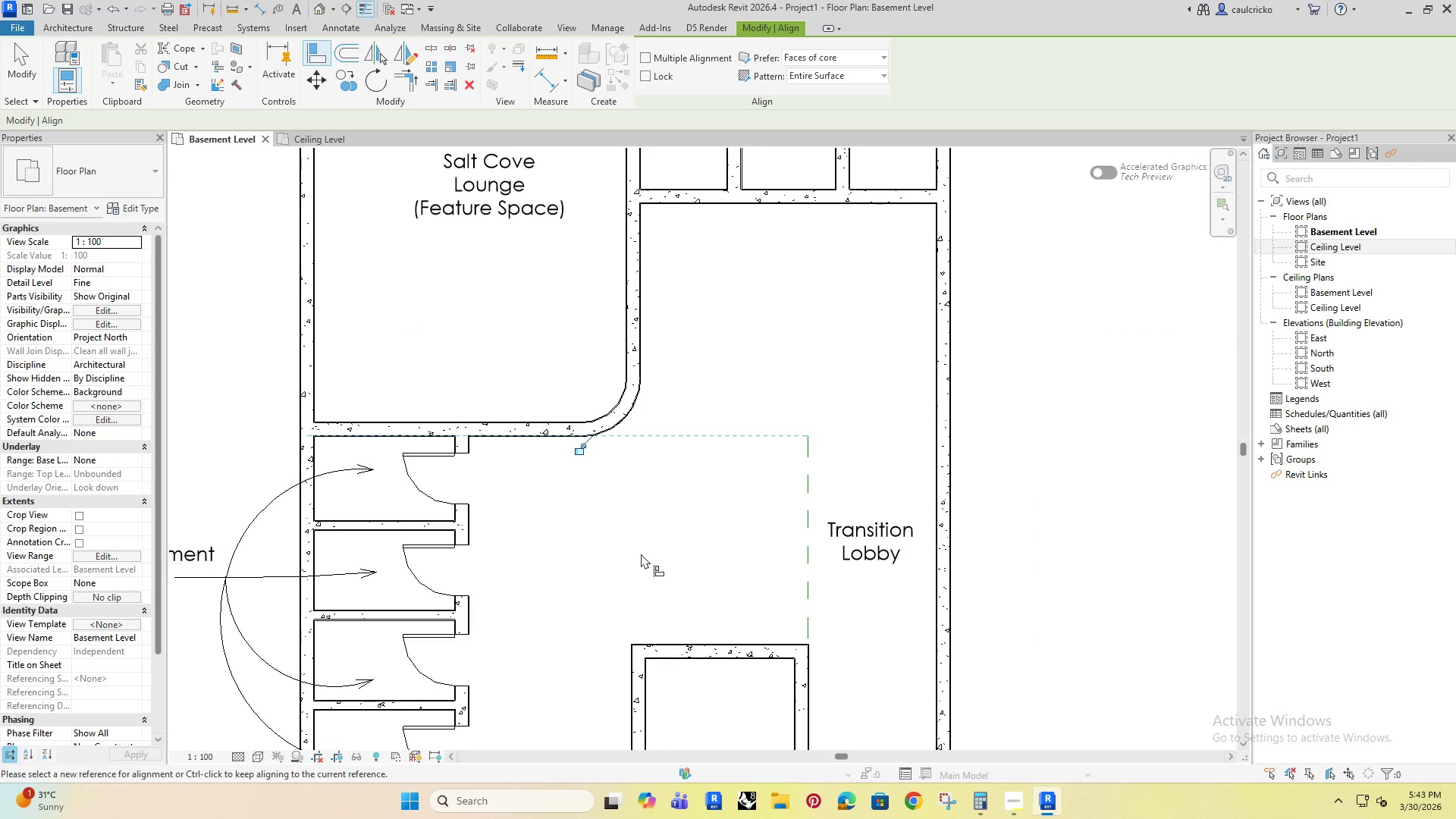 
key(Escape)
 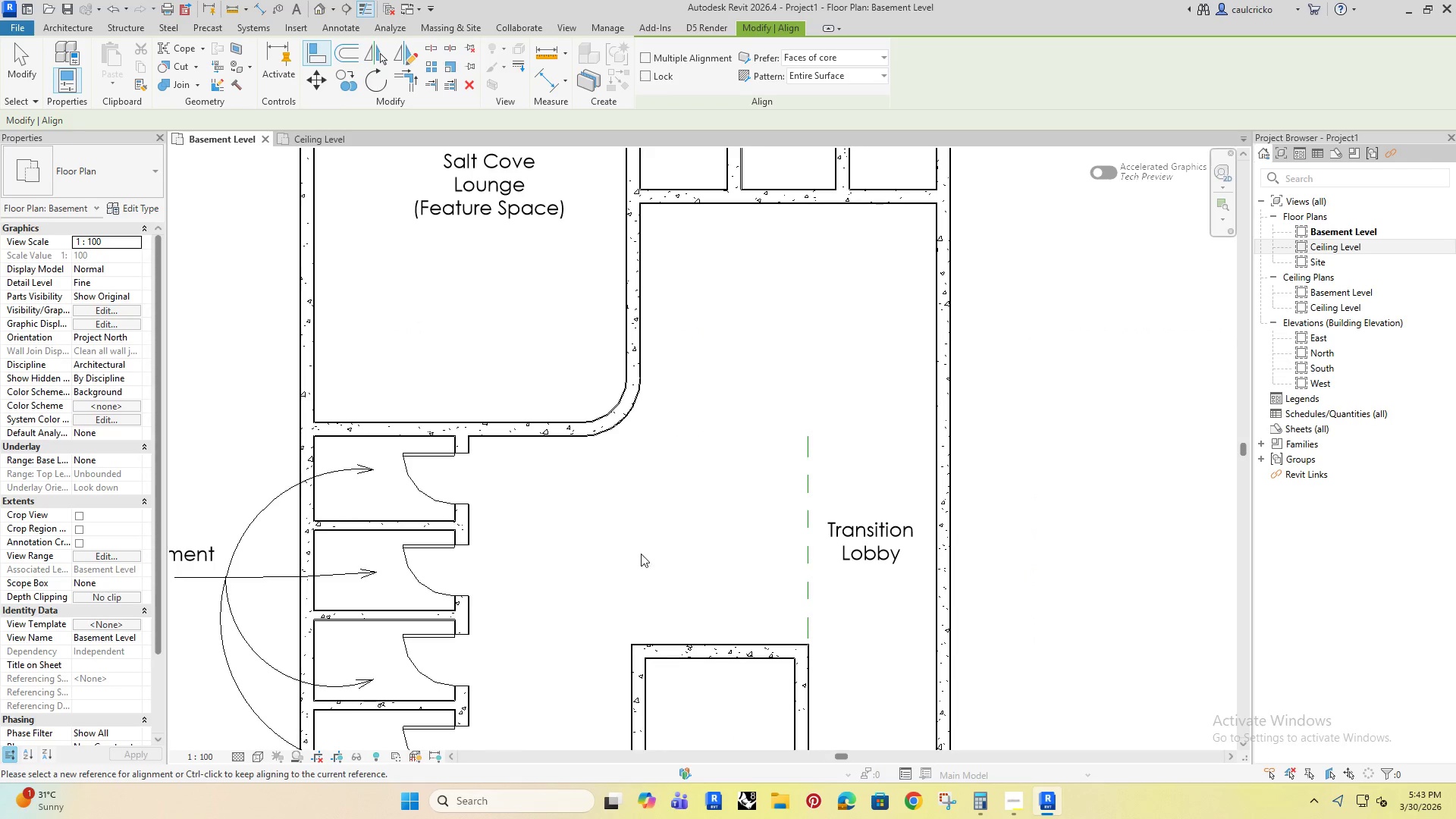 
key(Escape)
 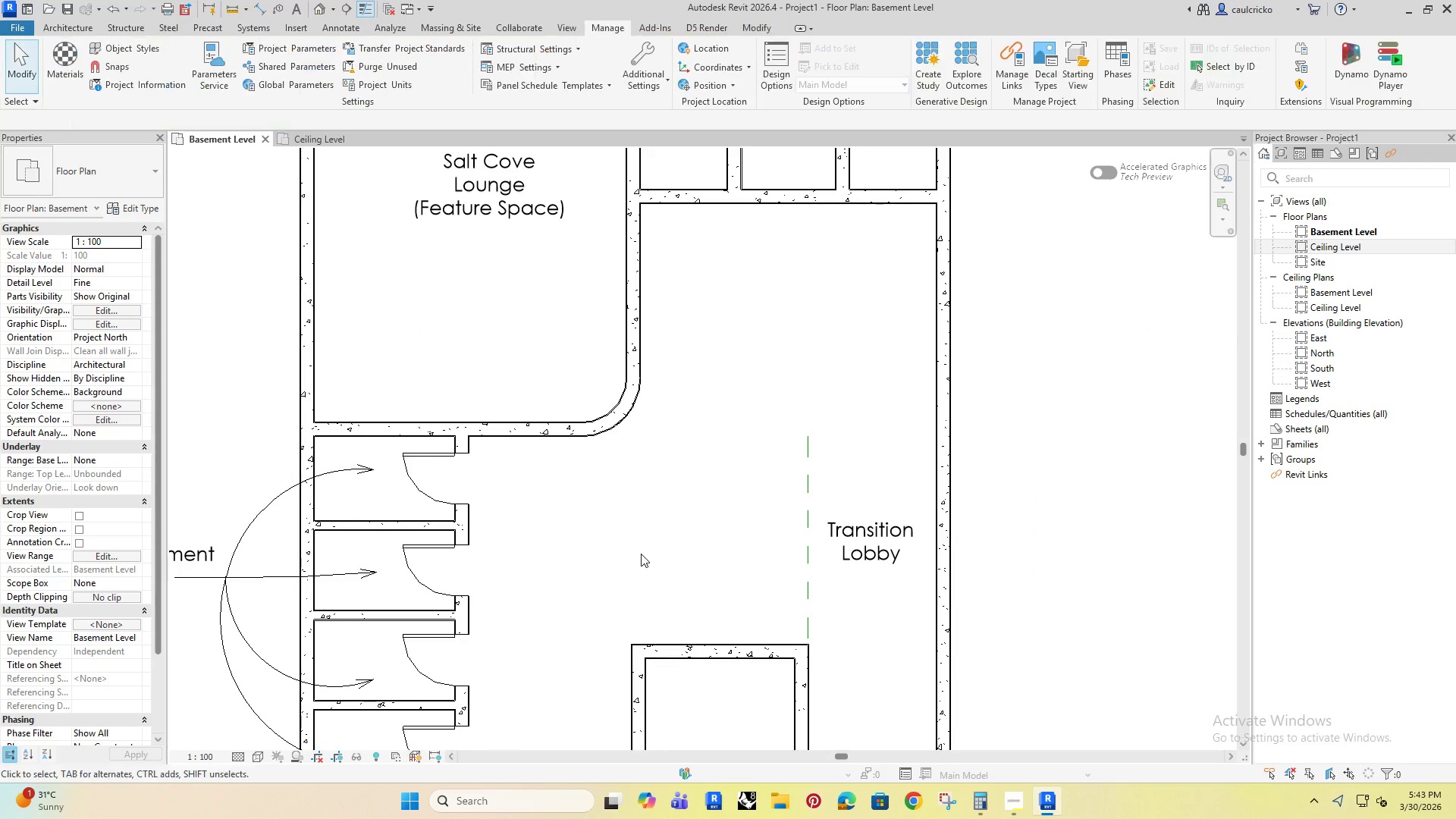 
key(Escape)
 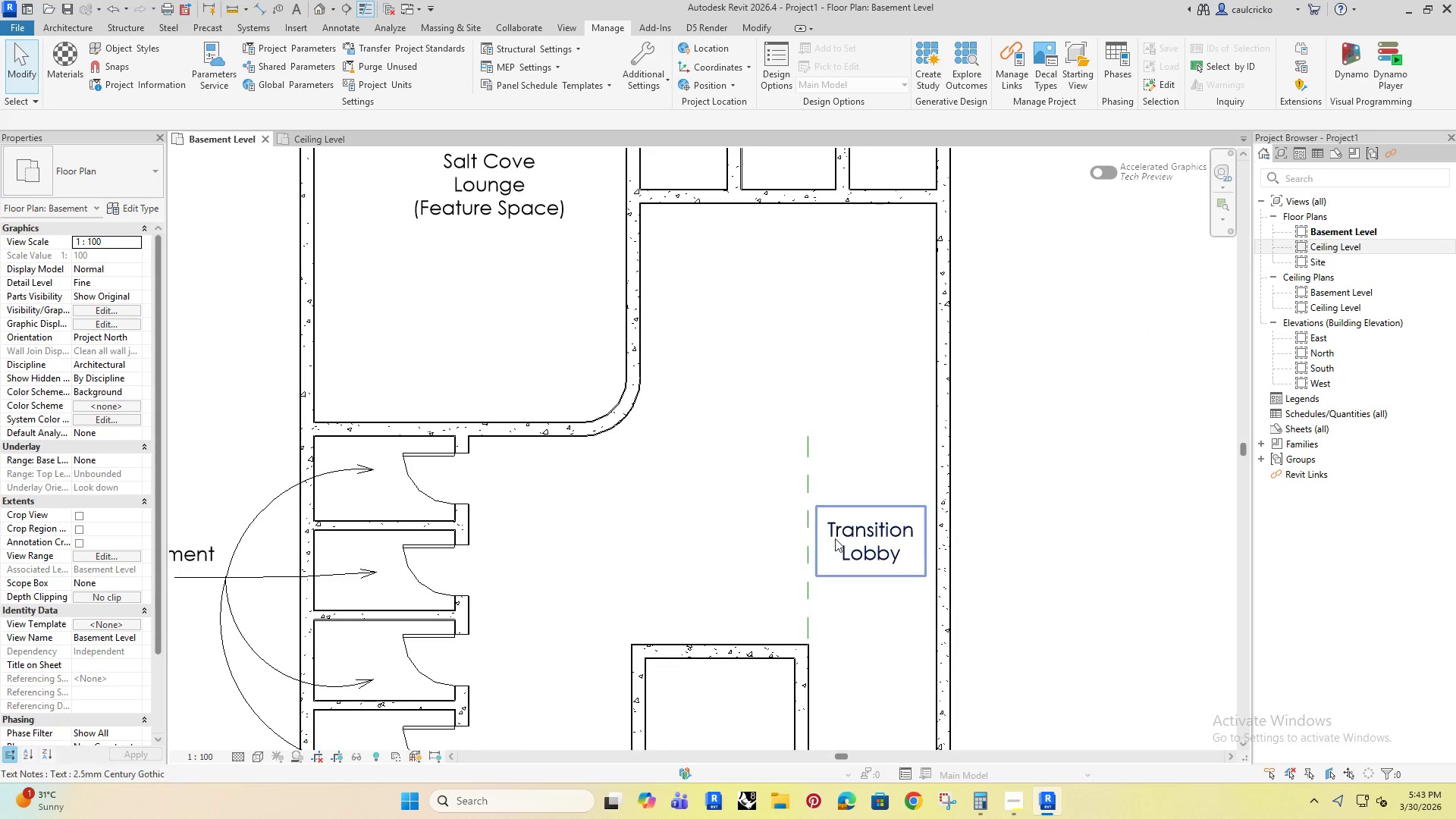 
left_click([835, 538])
 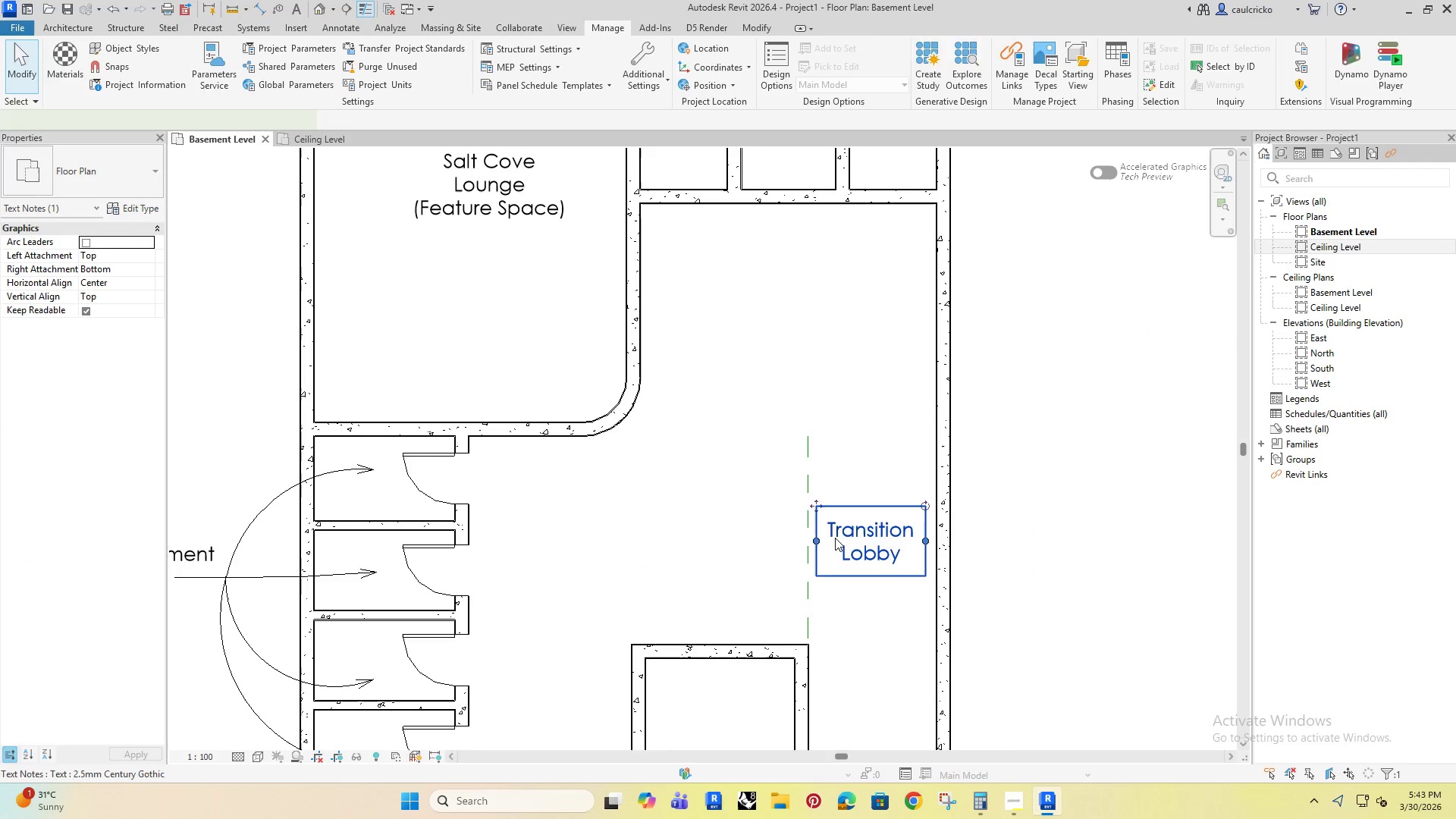 
key(ArrowDown)
 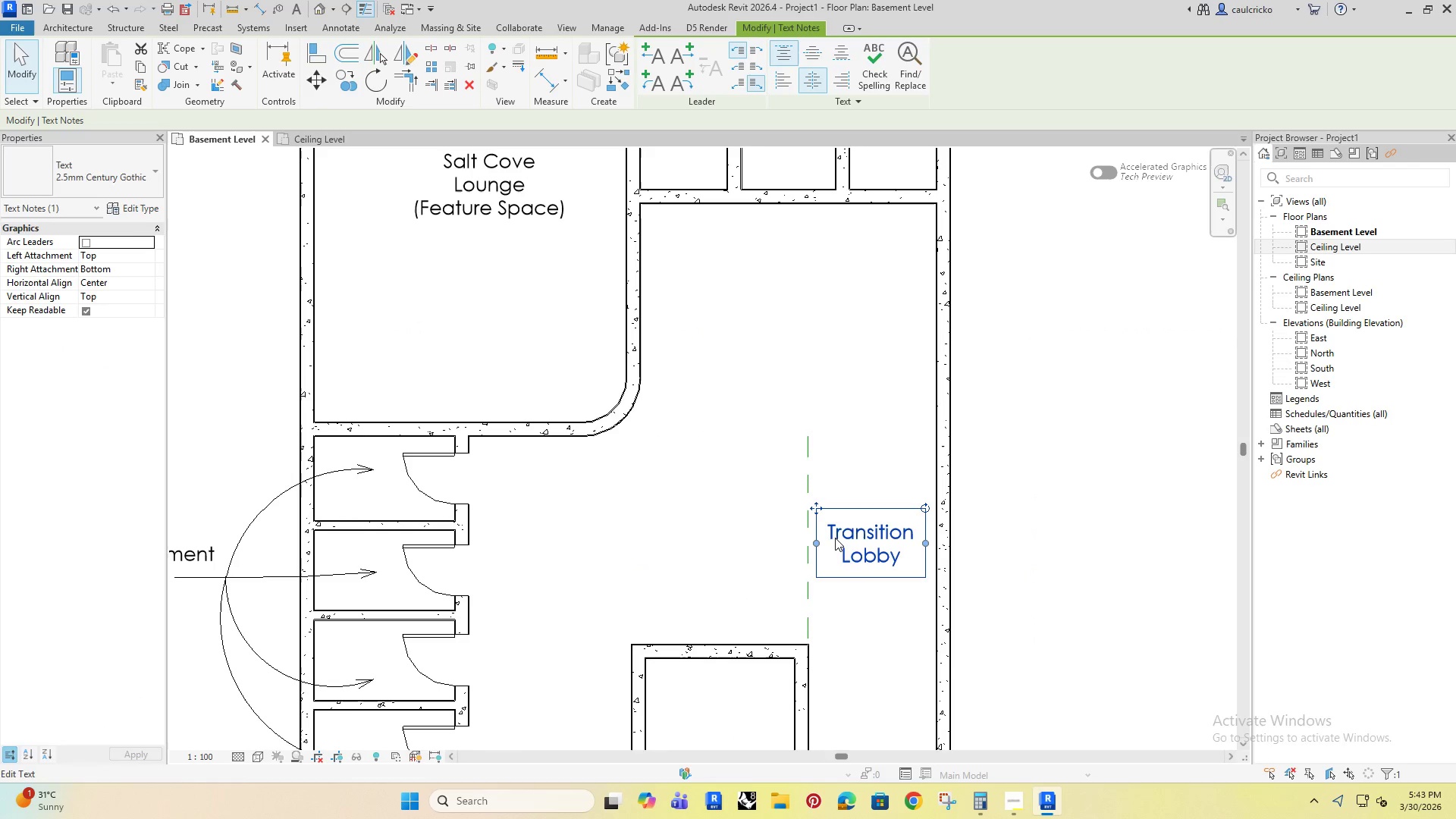 
key(ArrowDown)
 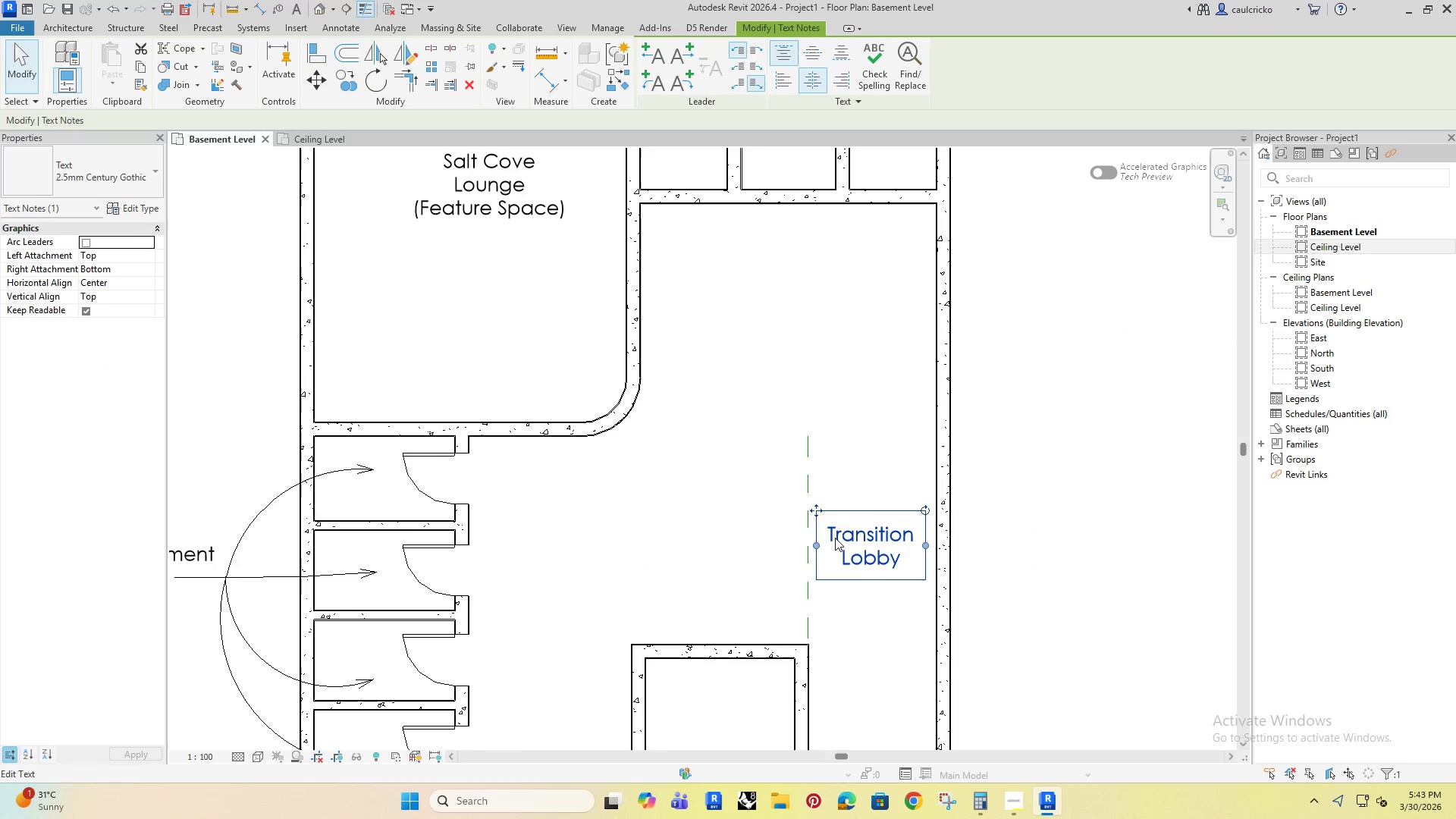 
key(ArrowDown)
 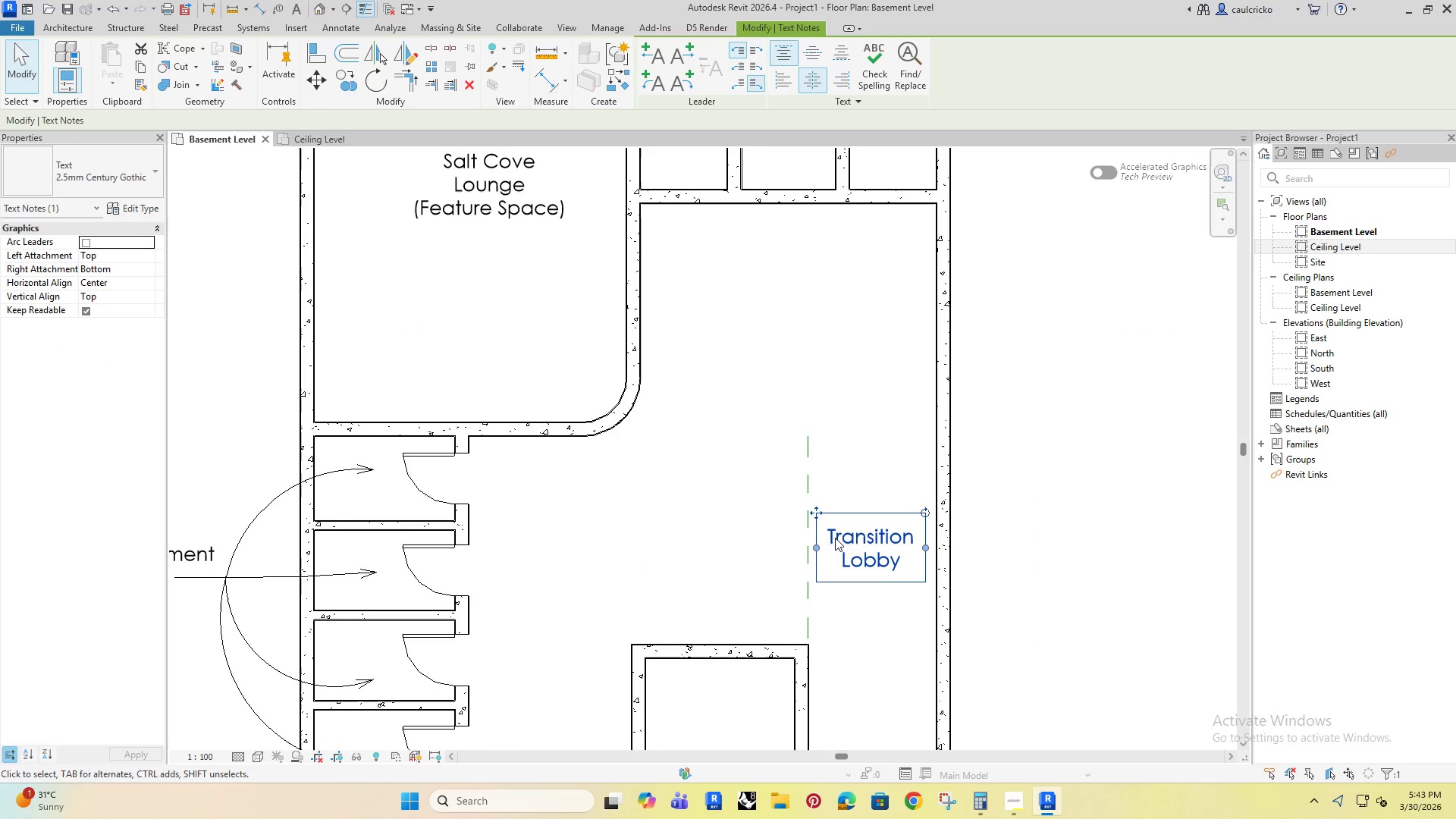 
key(ArrowDown)
 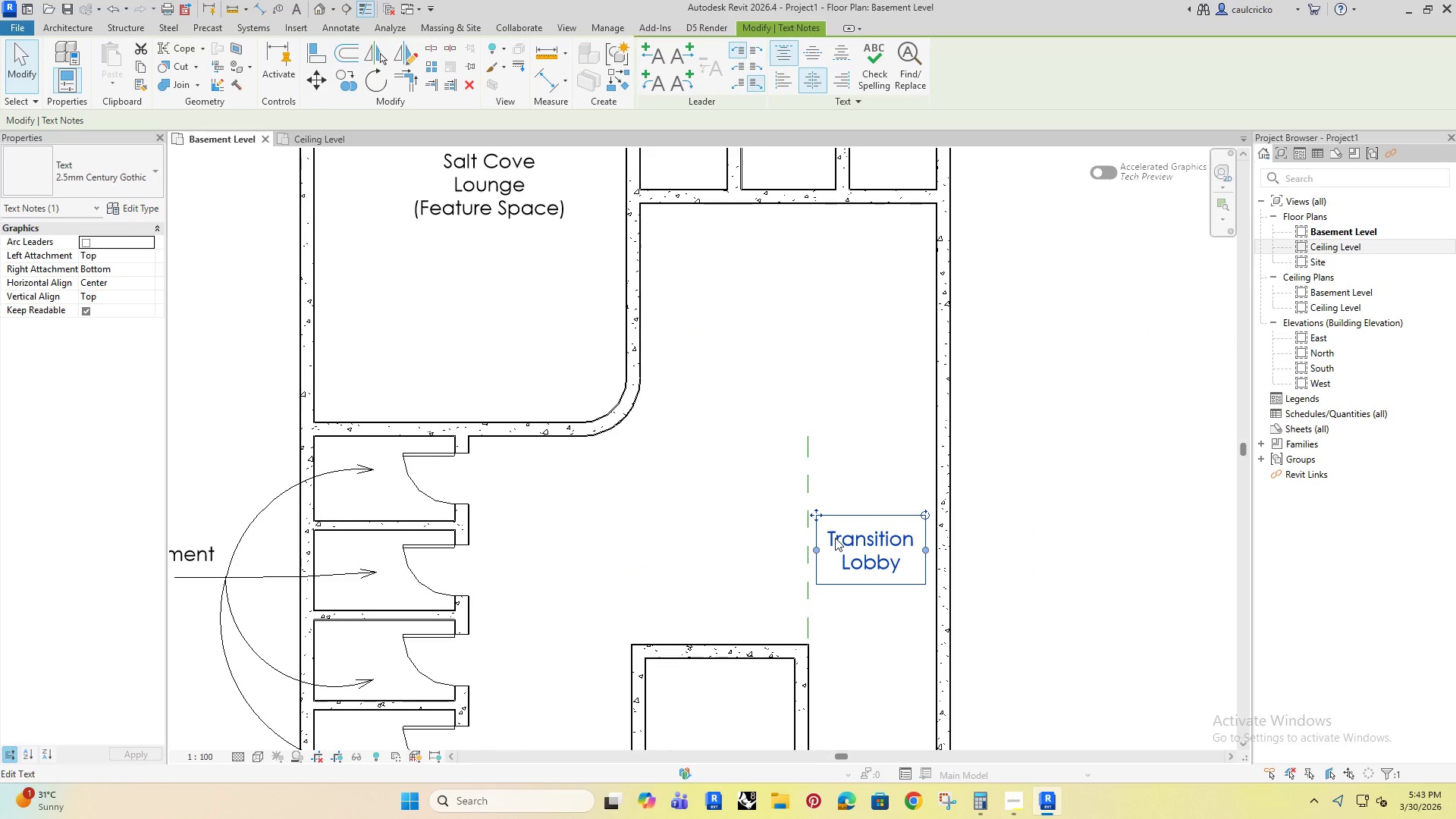 
key(ArrowDown)
 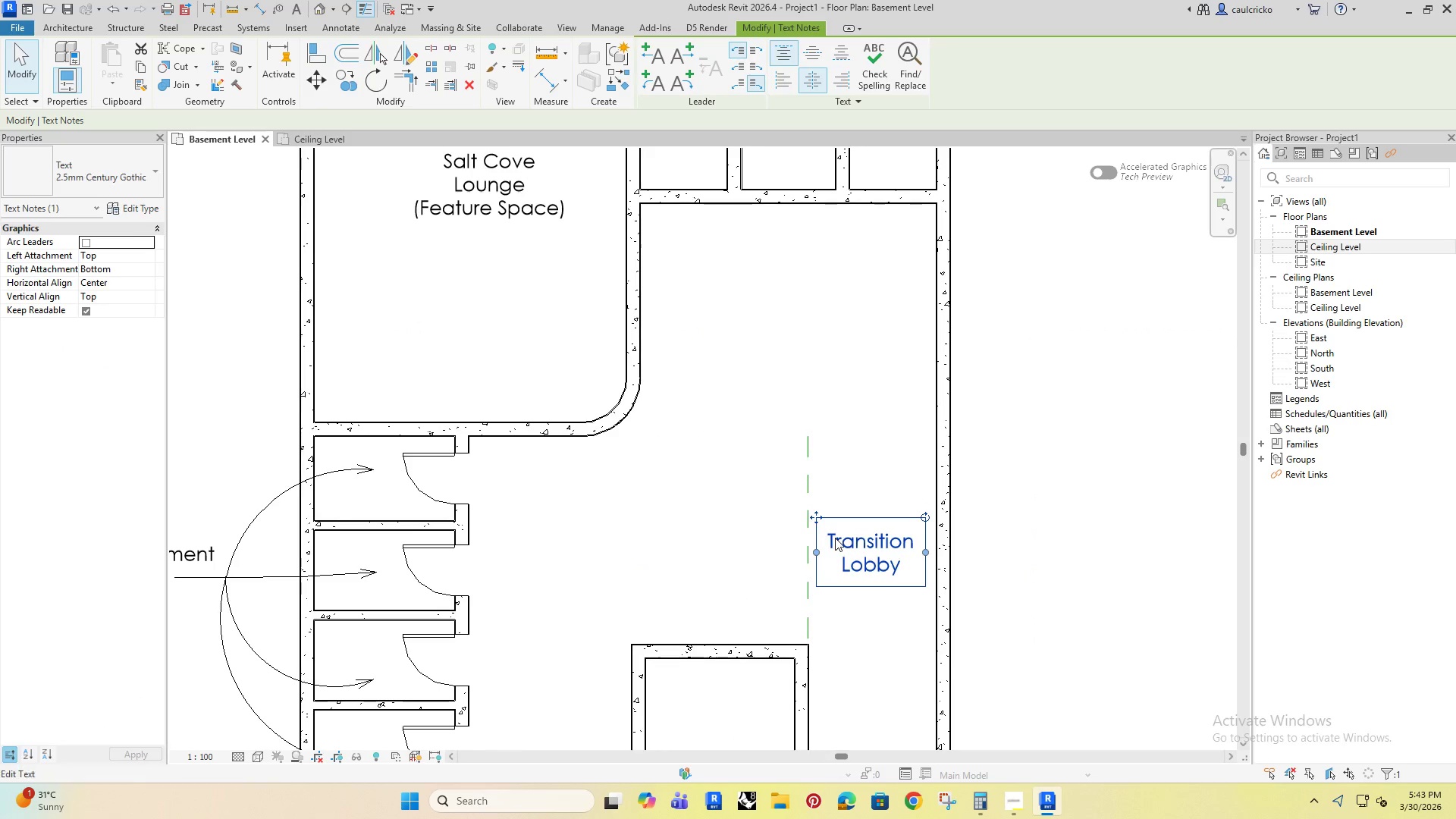 
key(ArrowDown)
 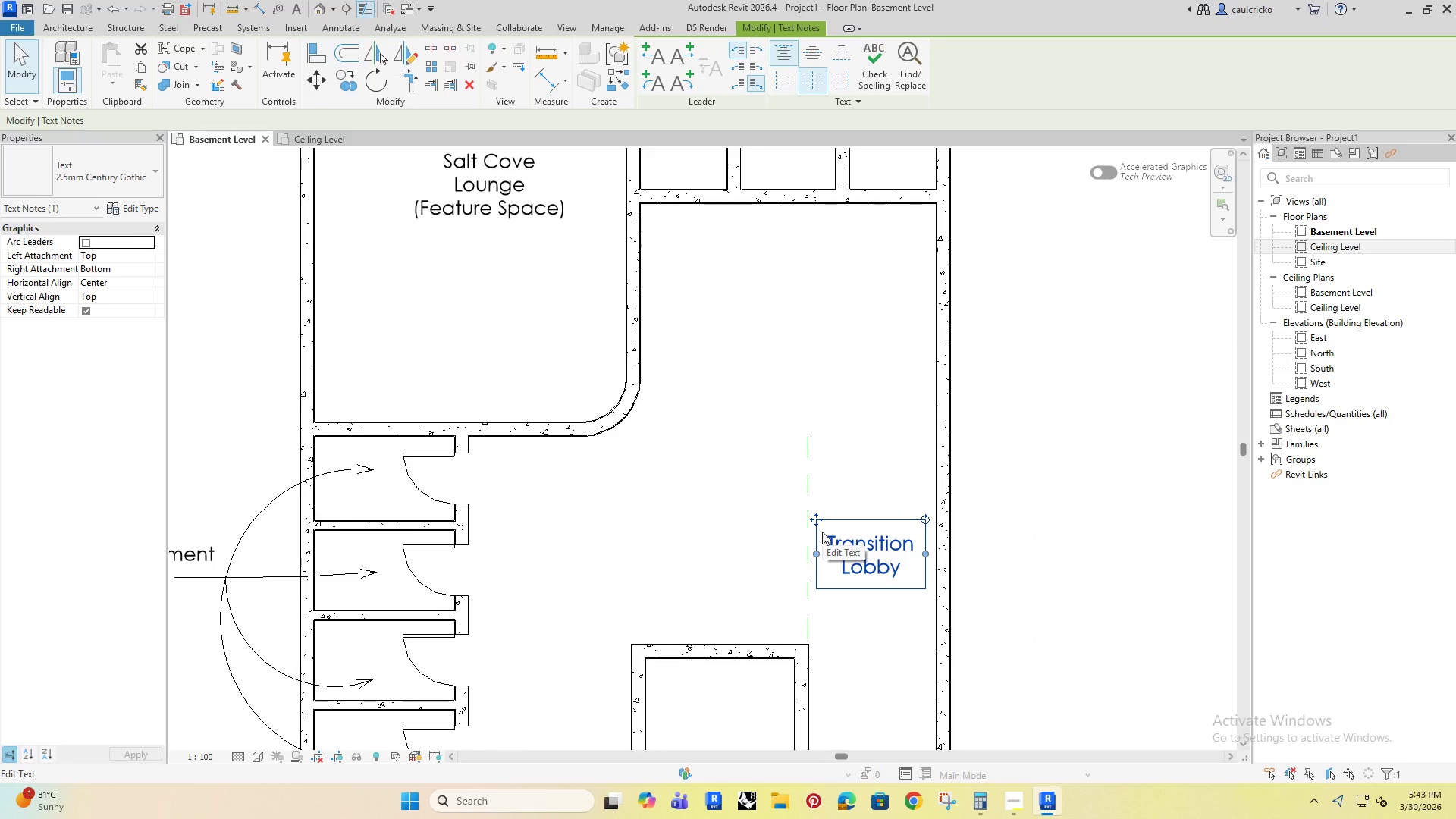 
hold_key(key=ControlRight, duration=1.5)
left_click_drag(start_coordinate=[816, 517], to_coordinate=[603, 510])
 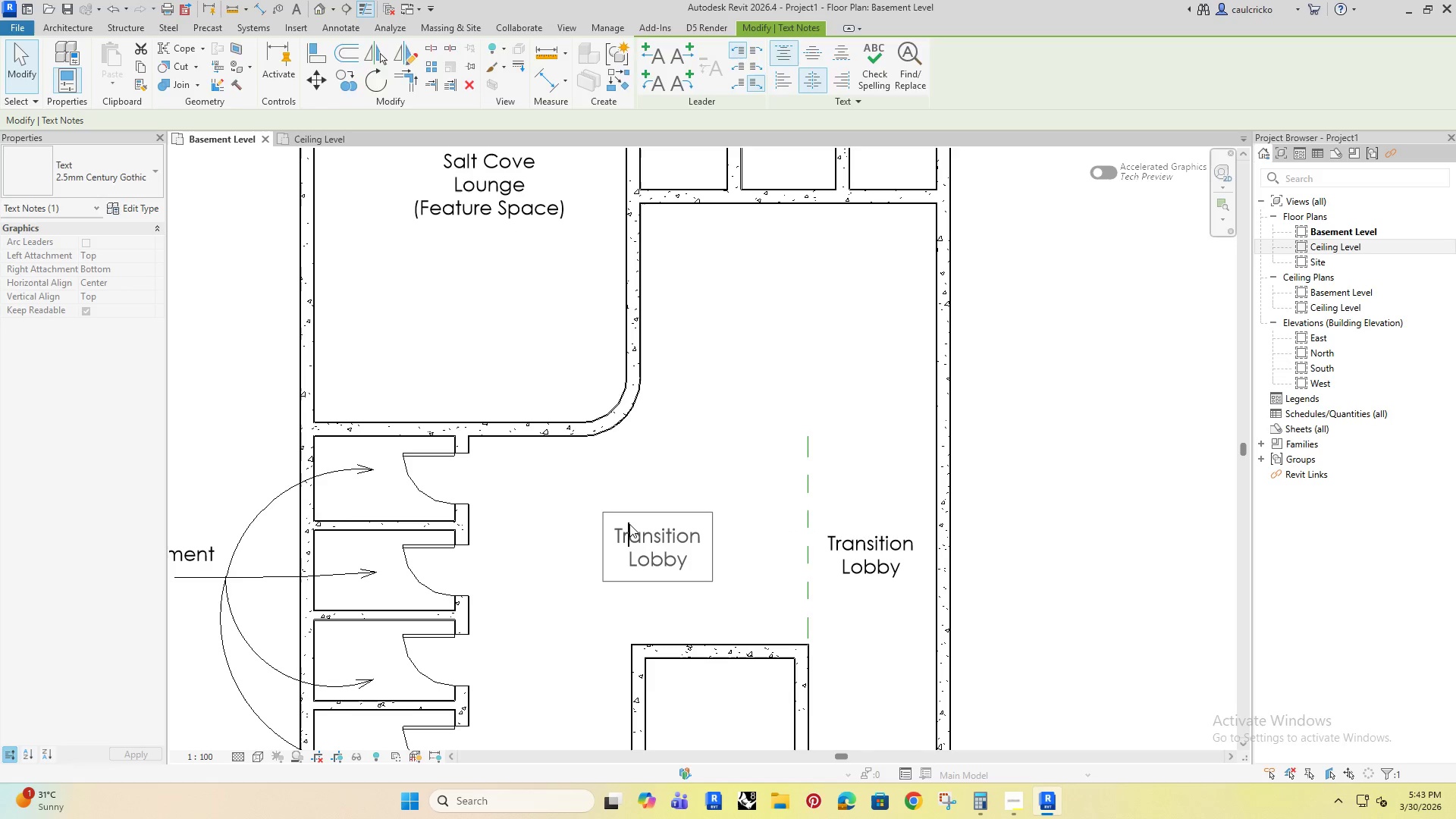 
hold_key(key=ControlRight, duration=0.8)
 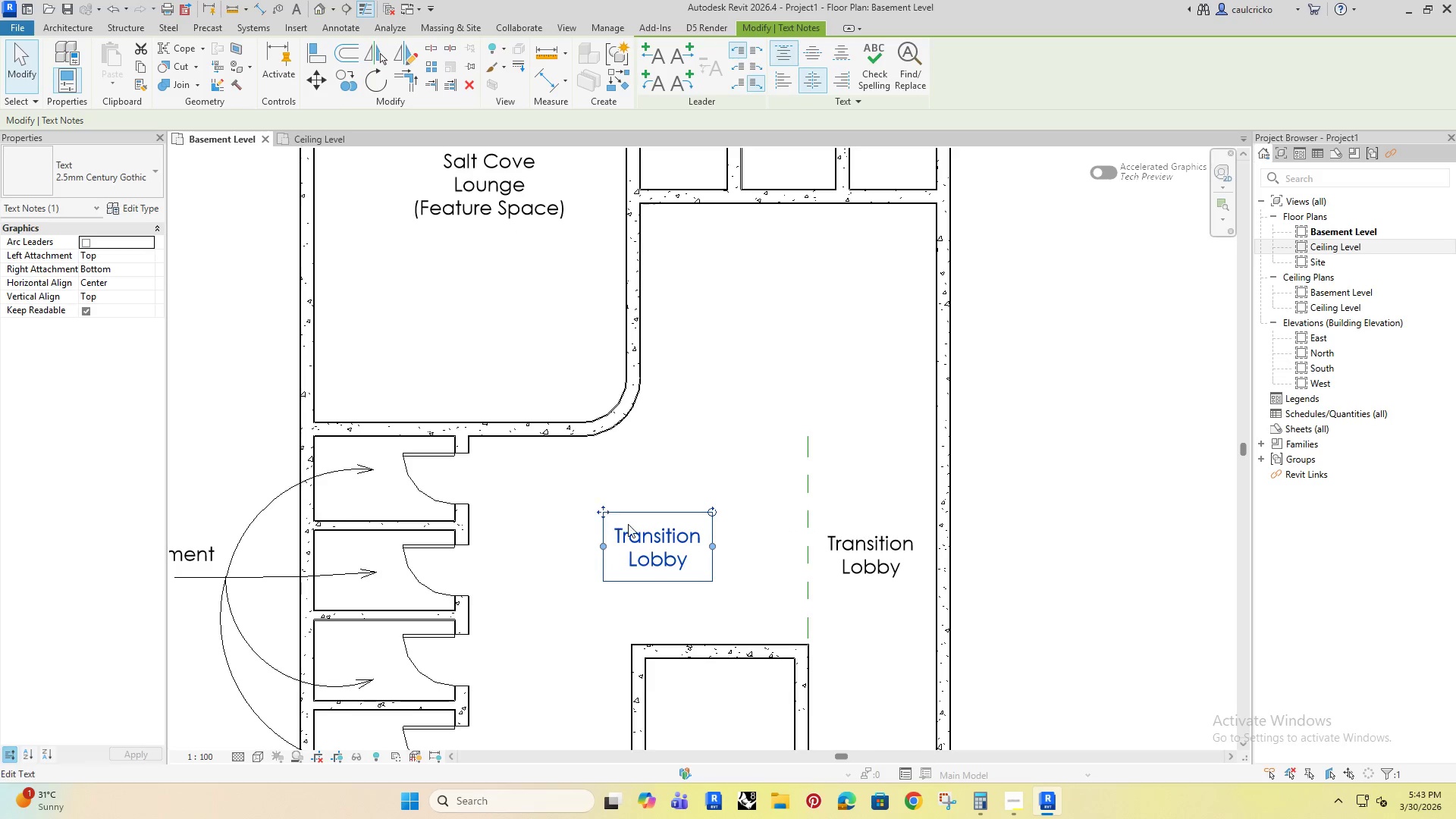 
left_click([629, 524])
 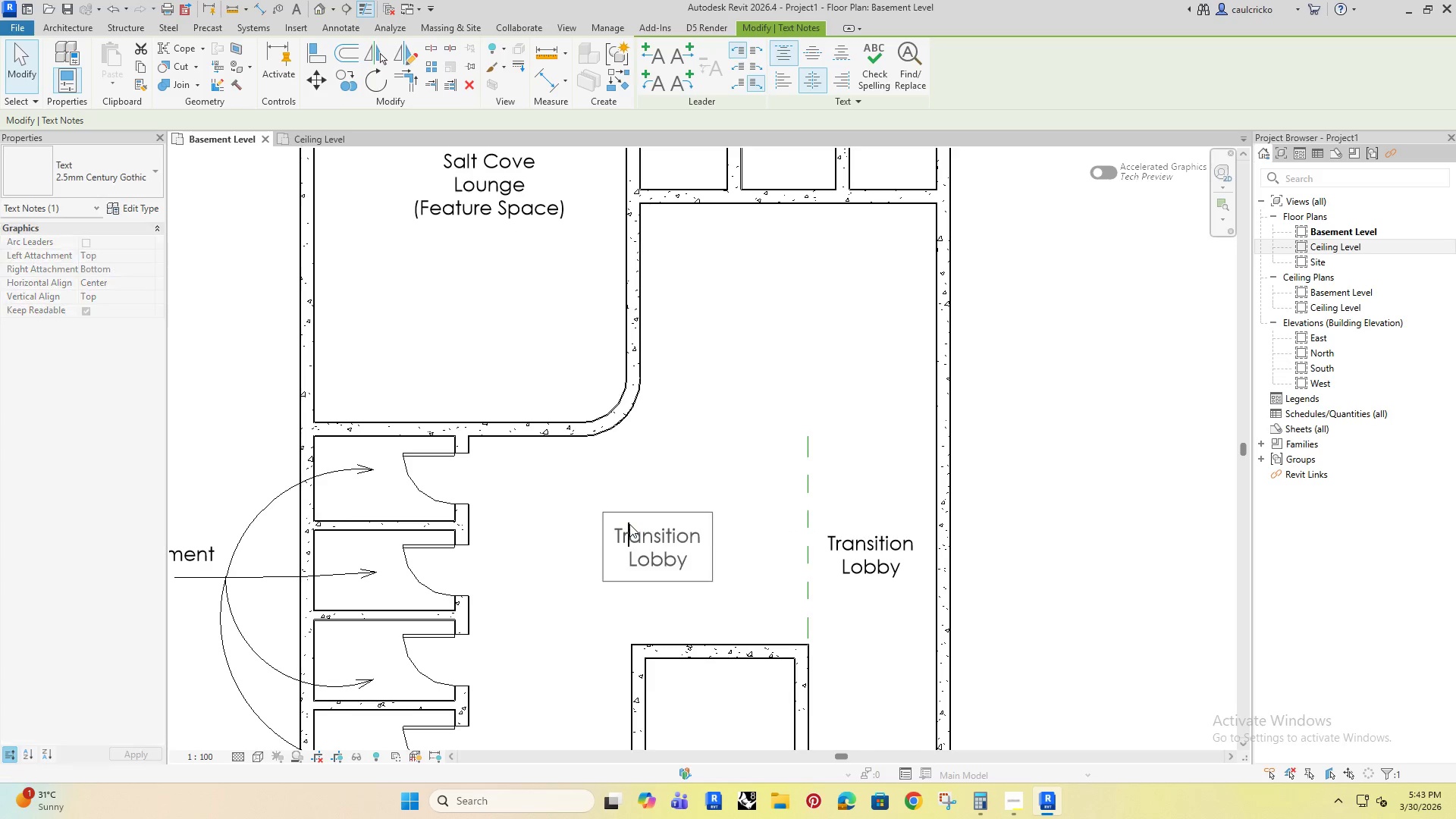 
left_click_drag(start_coordinate=[629, 524], to_coordinate=[617, 61])
 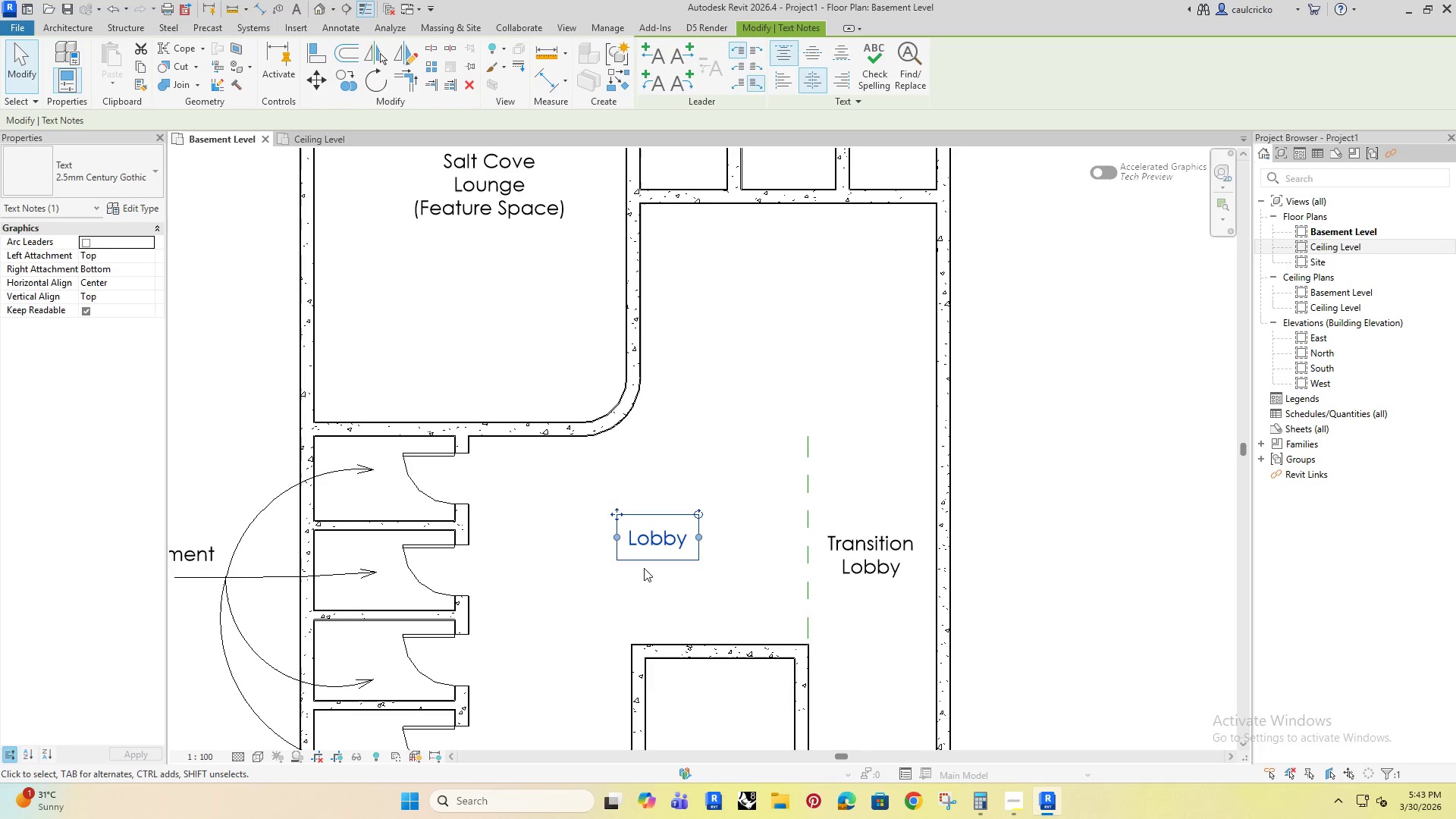 
key(Control+A)
 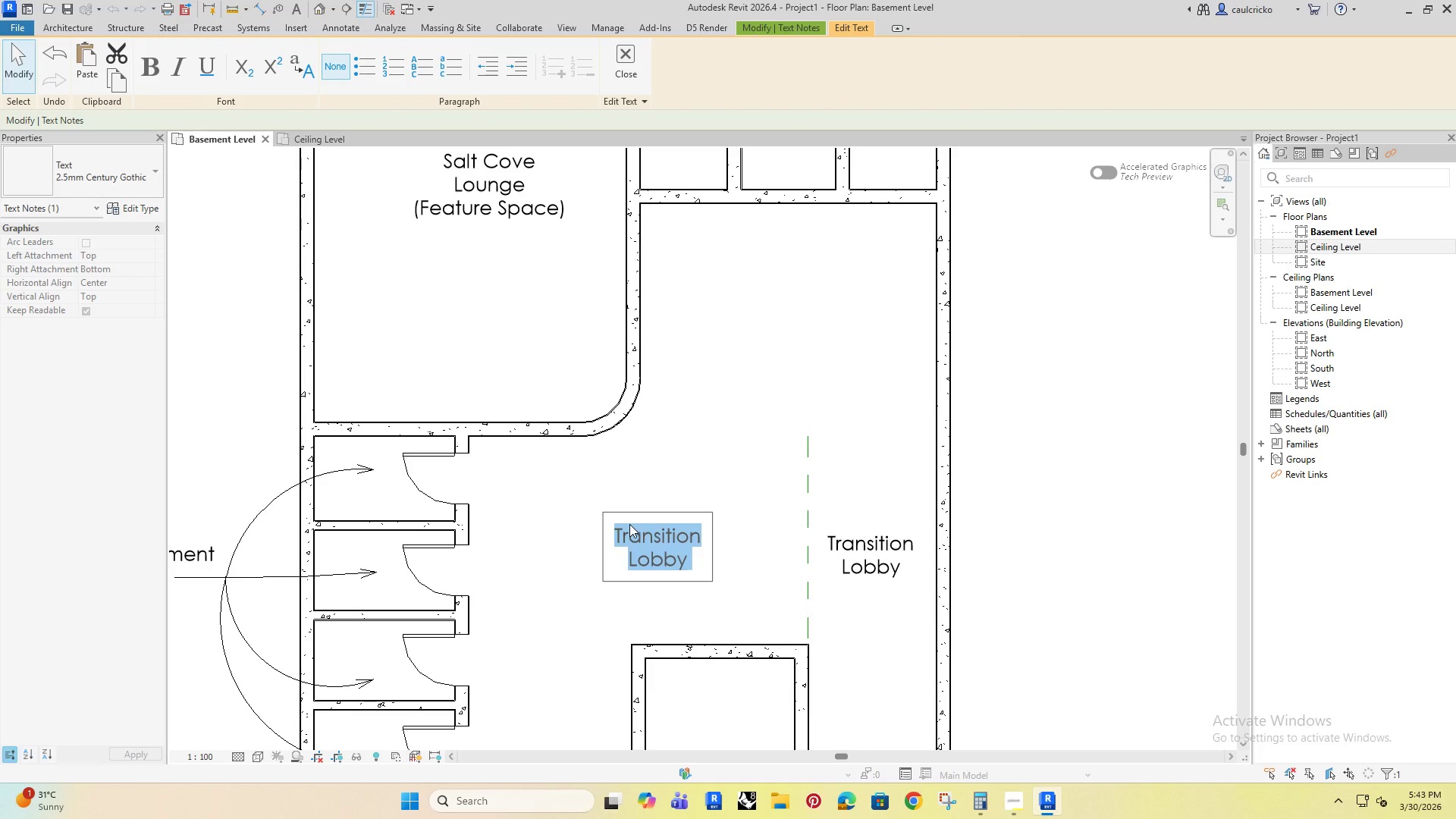 
type(Lobby)
 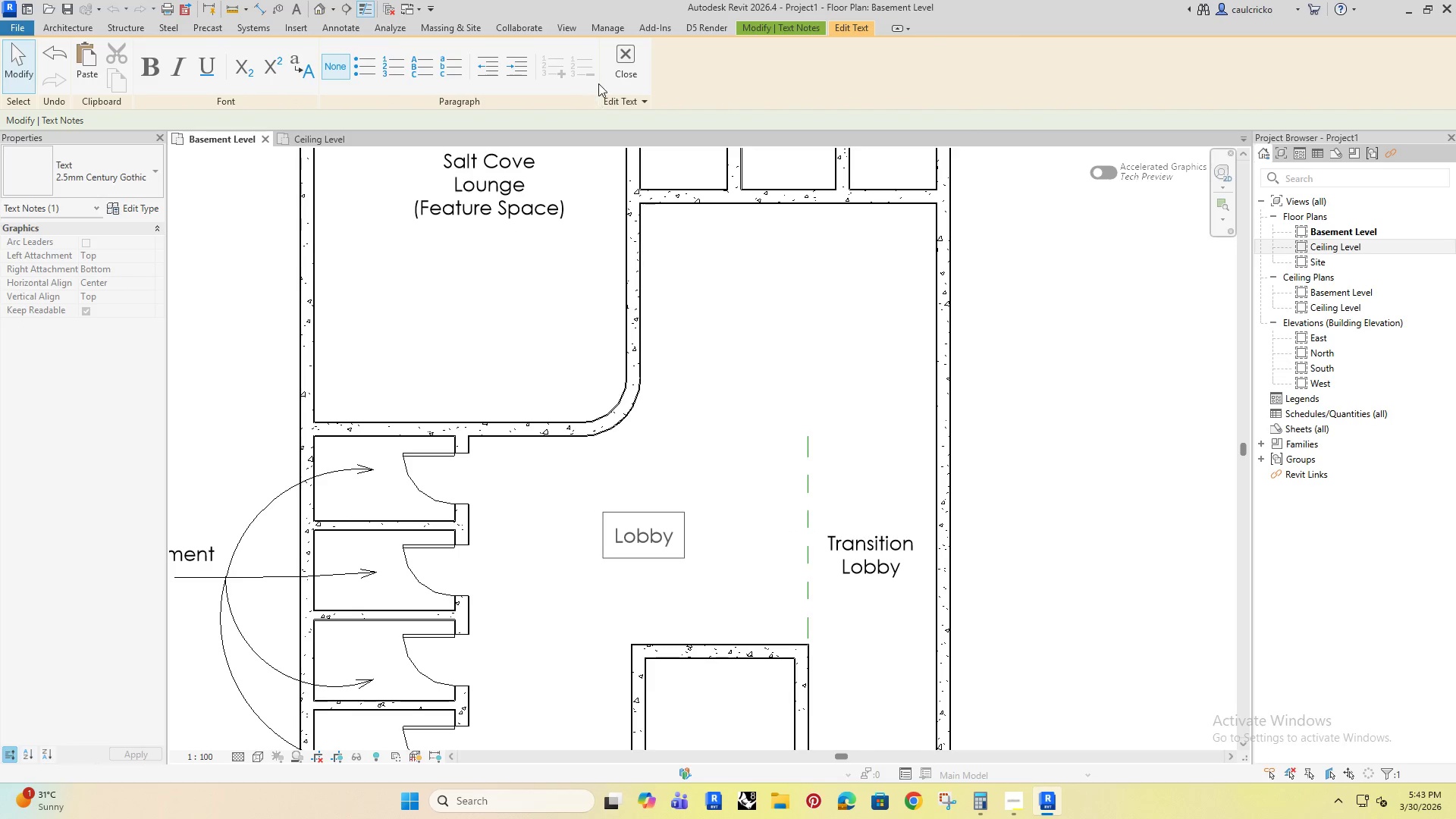 
left_click([617, 61])
 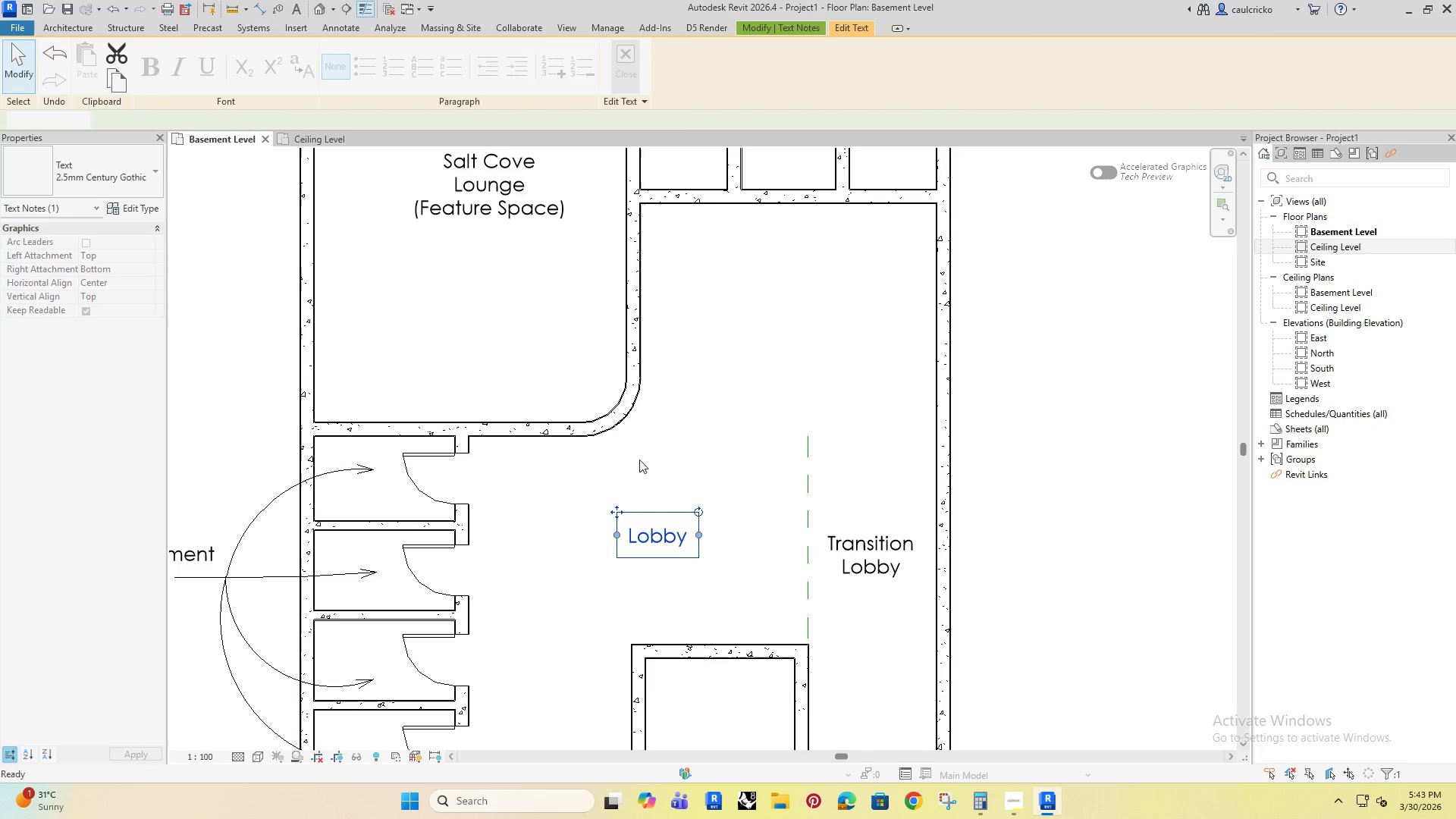 
key(ArrowDown)
 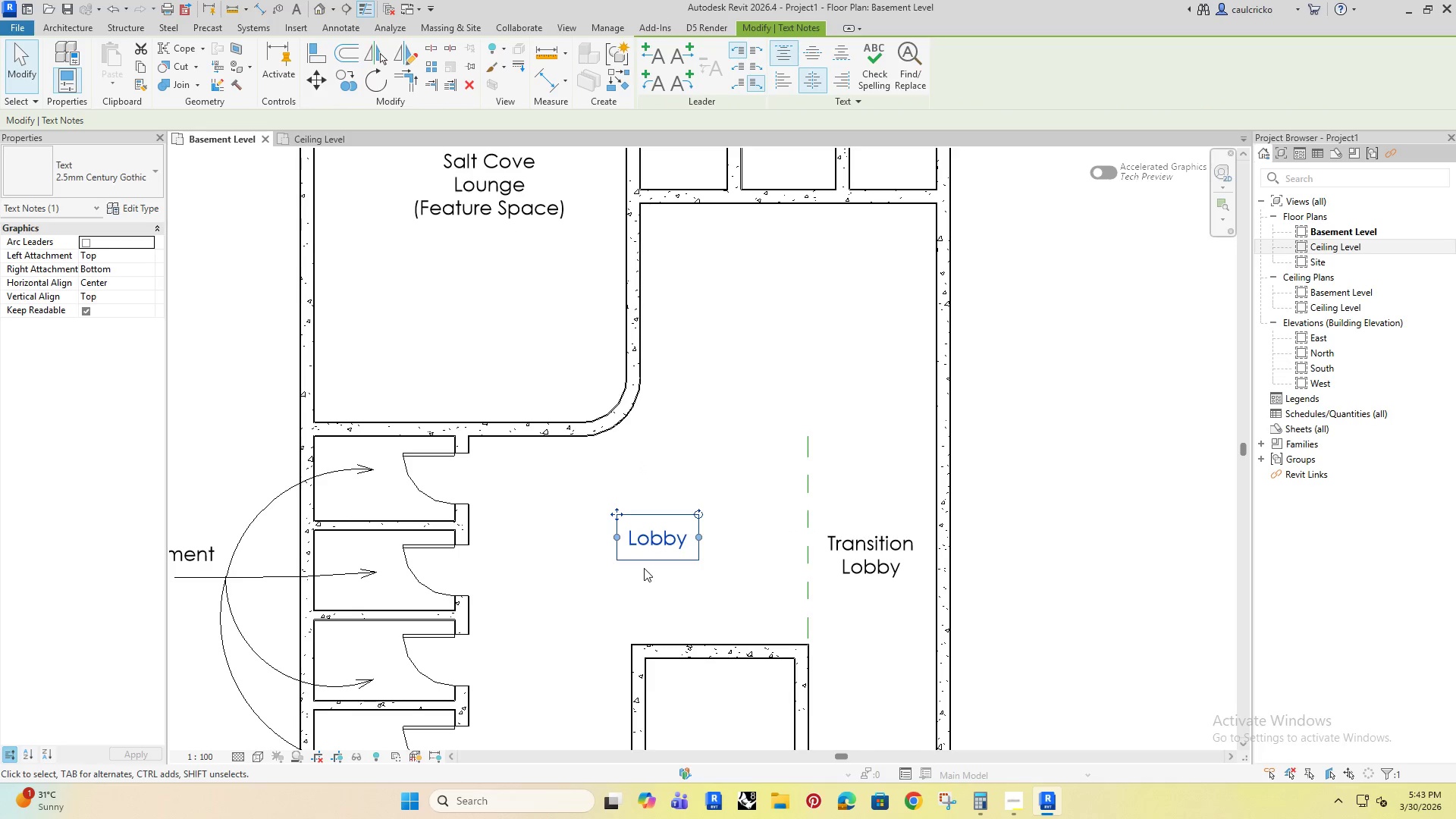 
key(ArrowDown)
 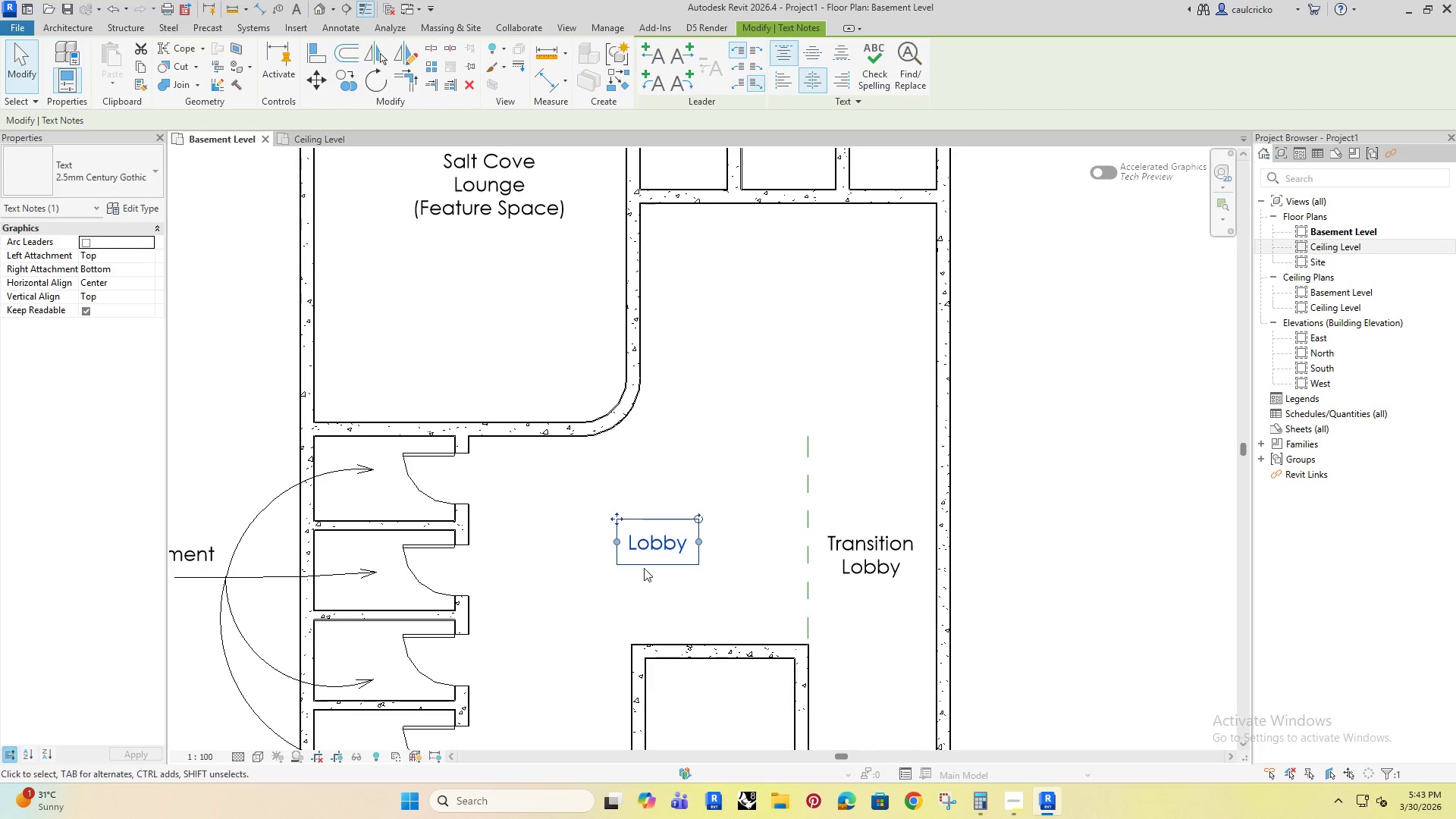 
key(ArrowDown)
 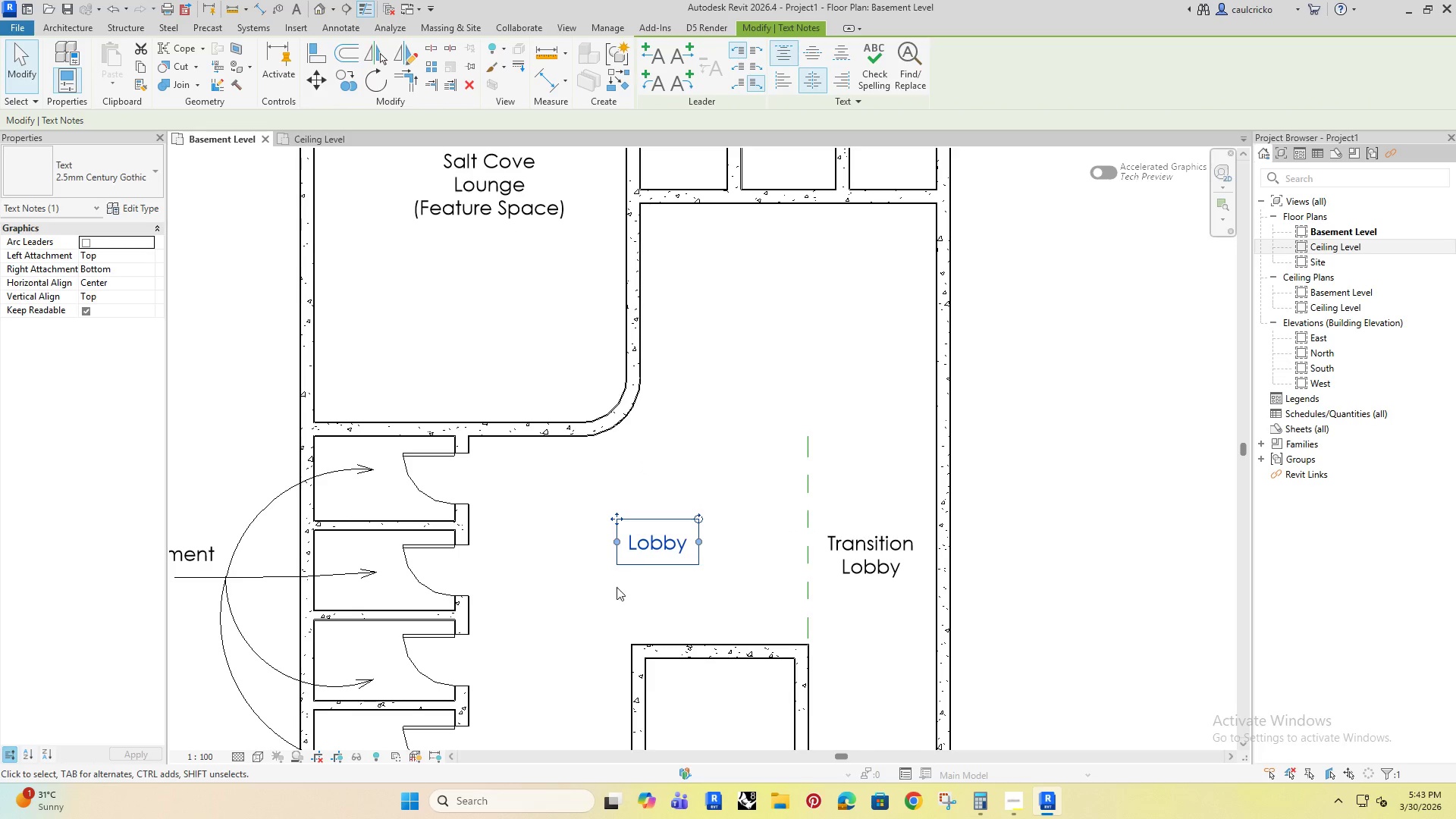 
key(ArrowDown)
 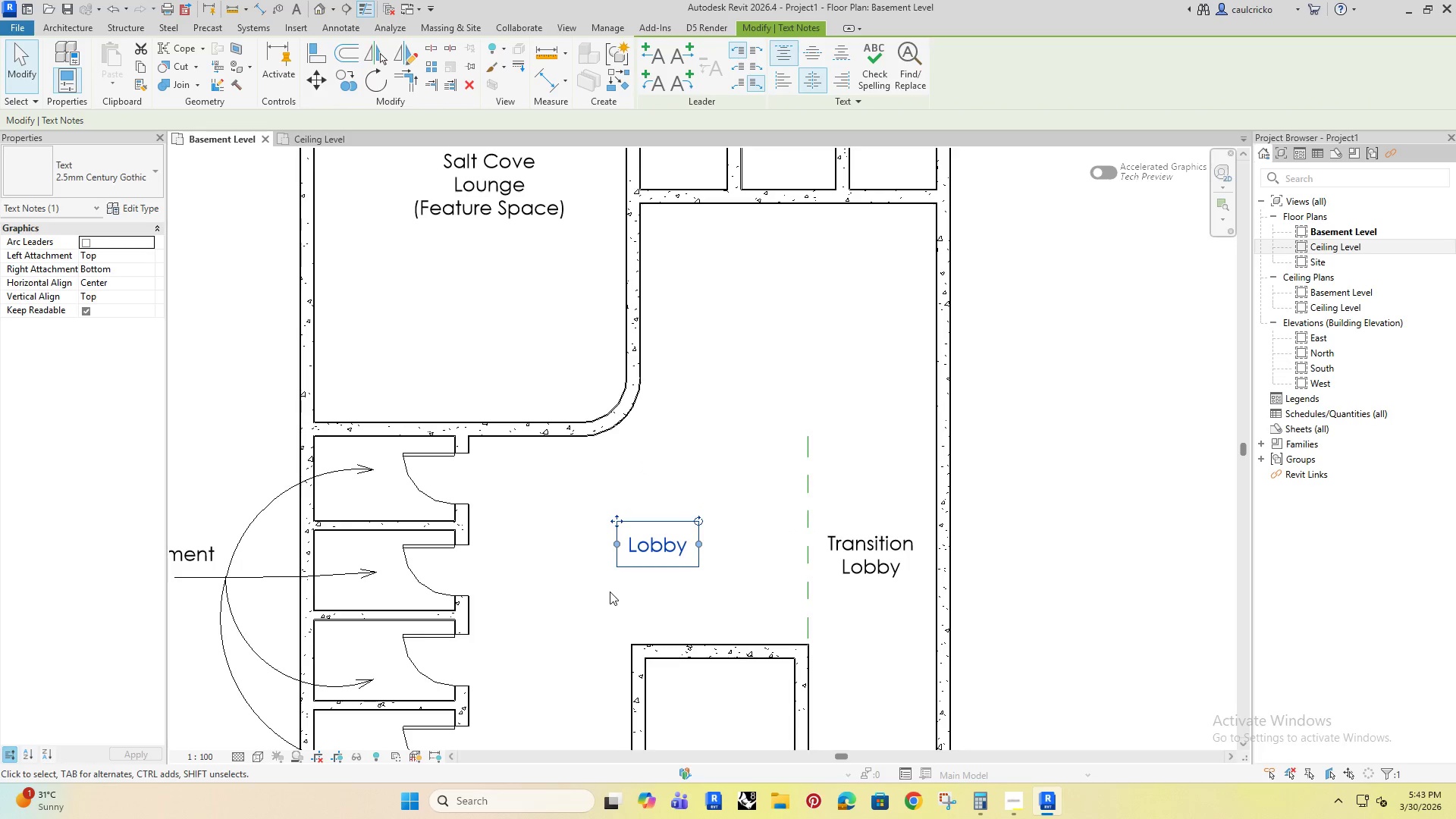 
scroll: coordinate [687, 651], scroll_direction: down, amount: 6.0
 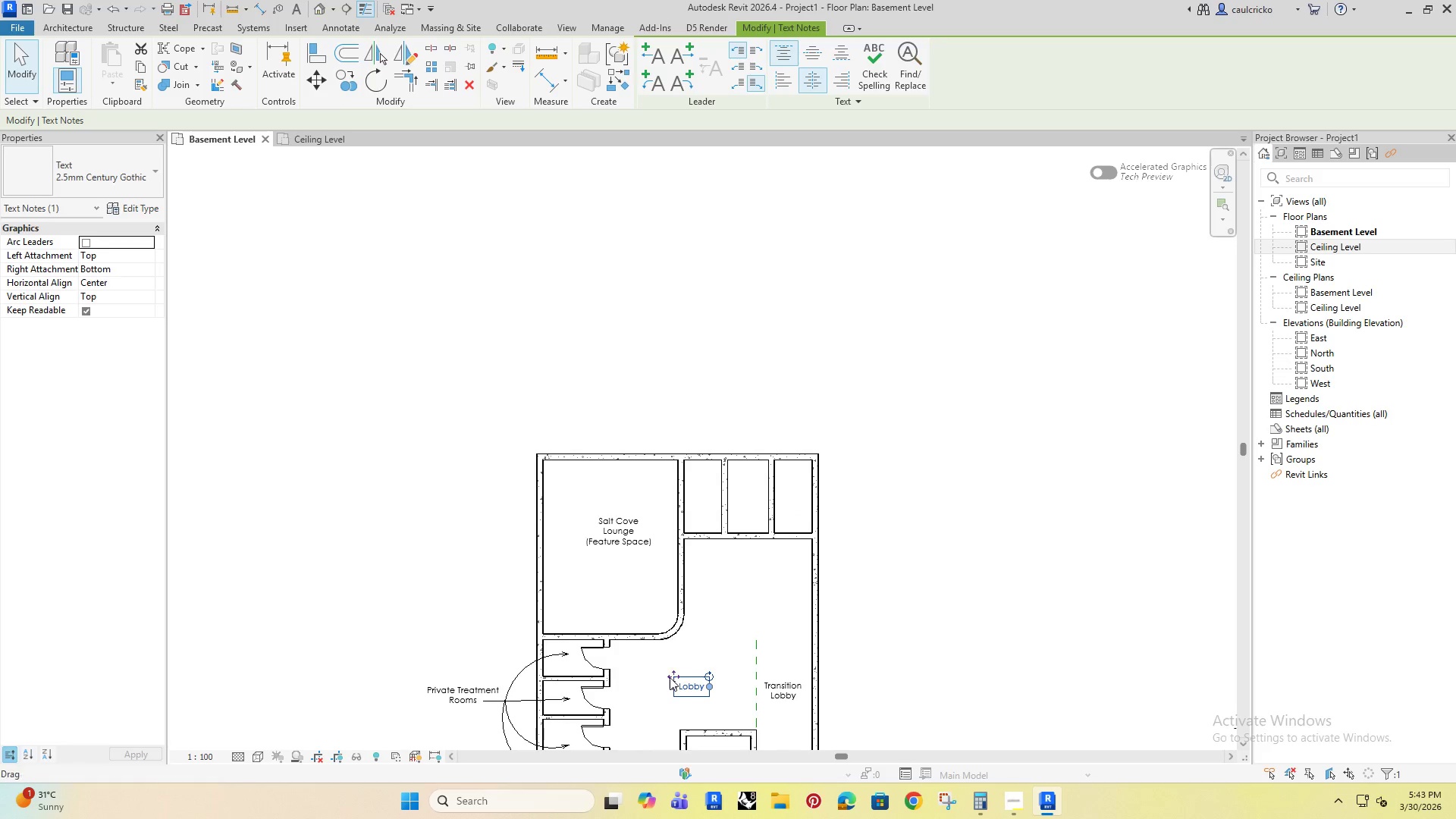 
key(Control+ControlRight)
 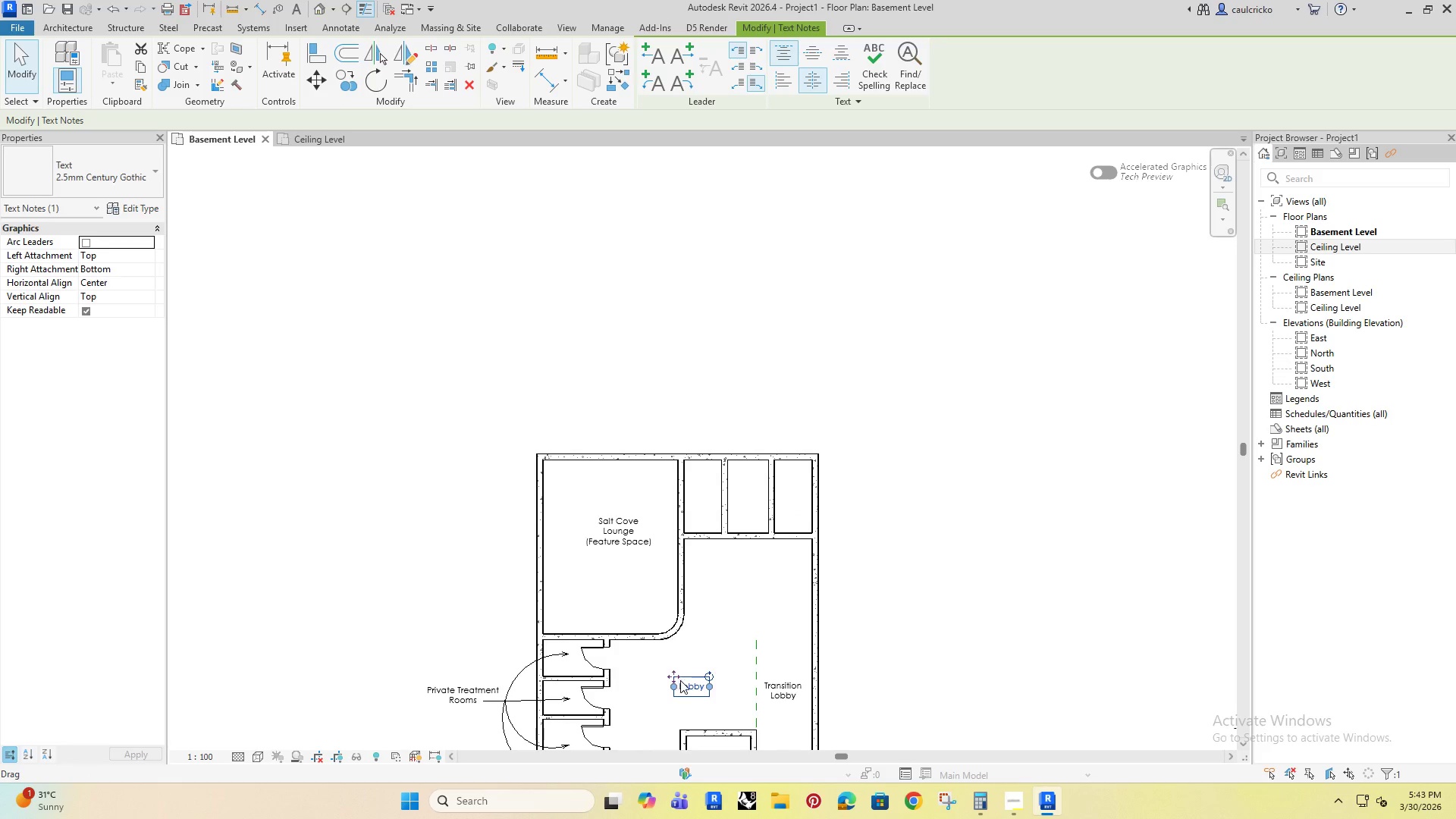 
hold_key(key=ControlRight, duration=1.25)
left_click_drag(start_coordinate=[681, 680], to_coordinate=[739, 421])
 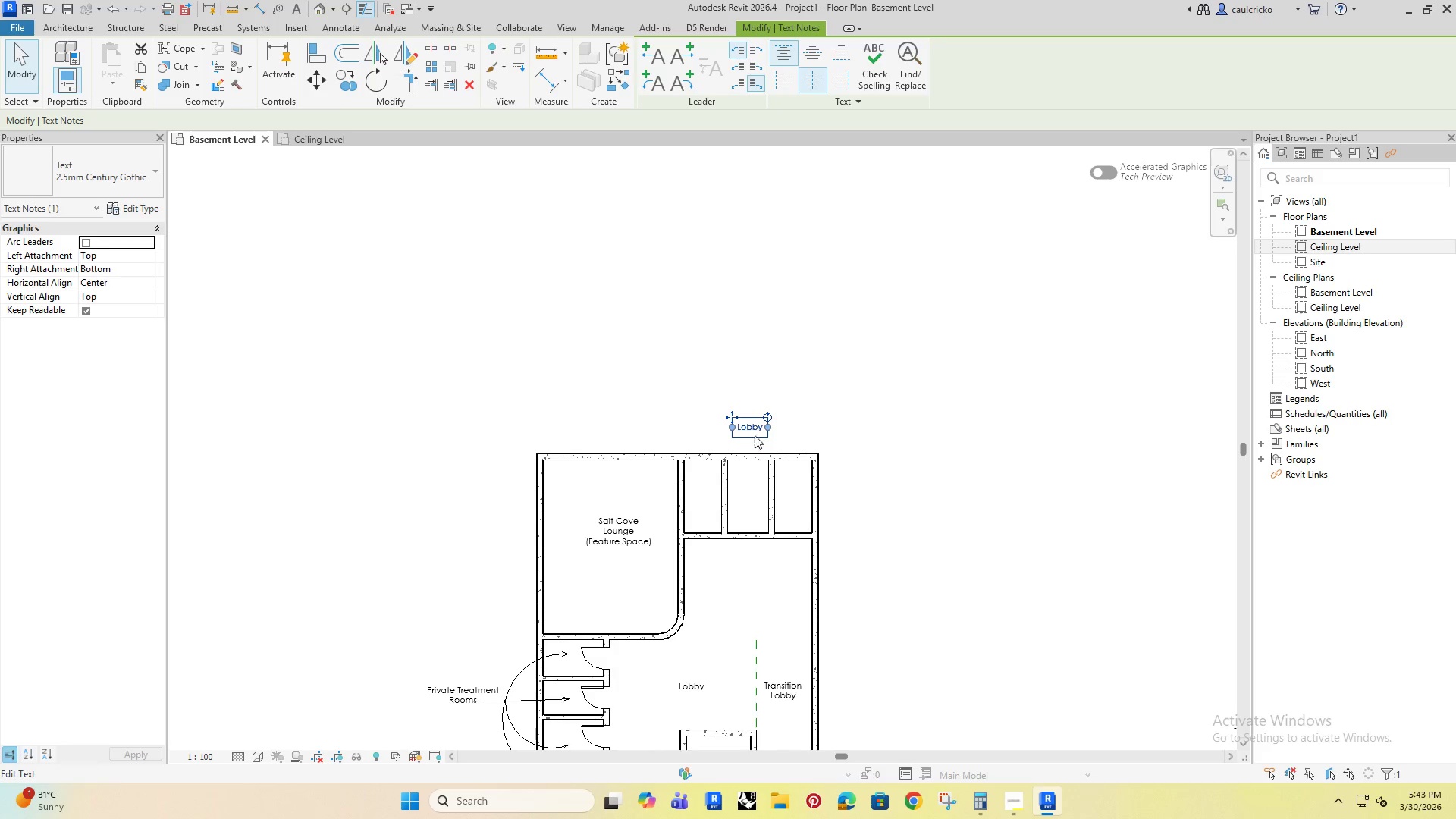 
left_click([757, 430])
 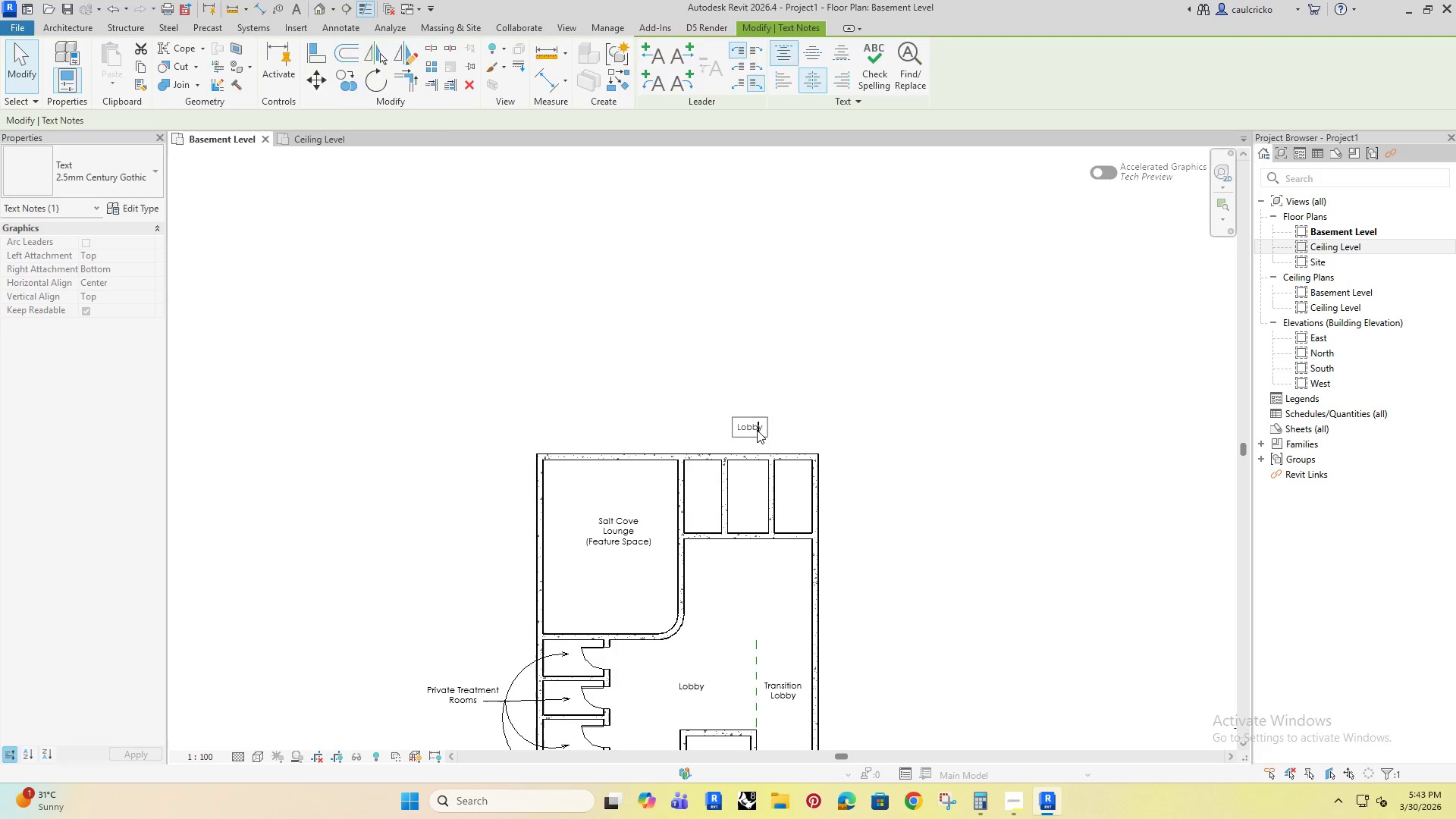 
left_click_drag(start_coordinate=[757, 430], to_coordinate=[551, 290])
 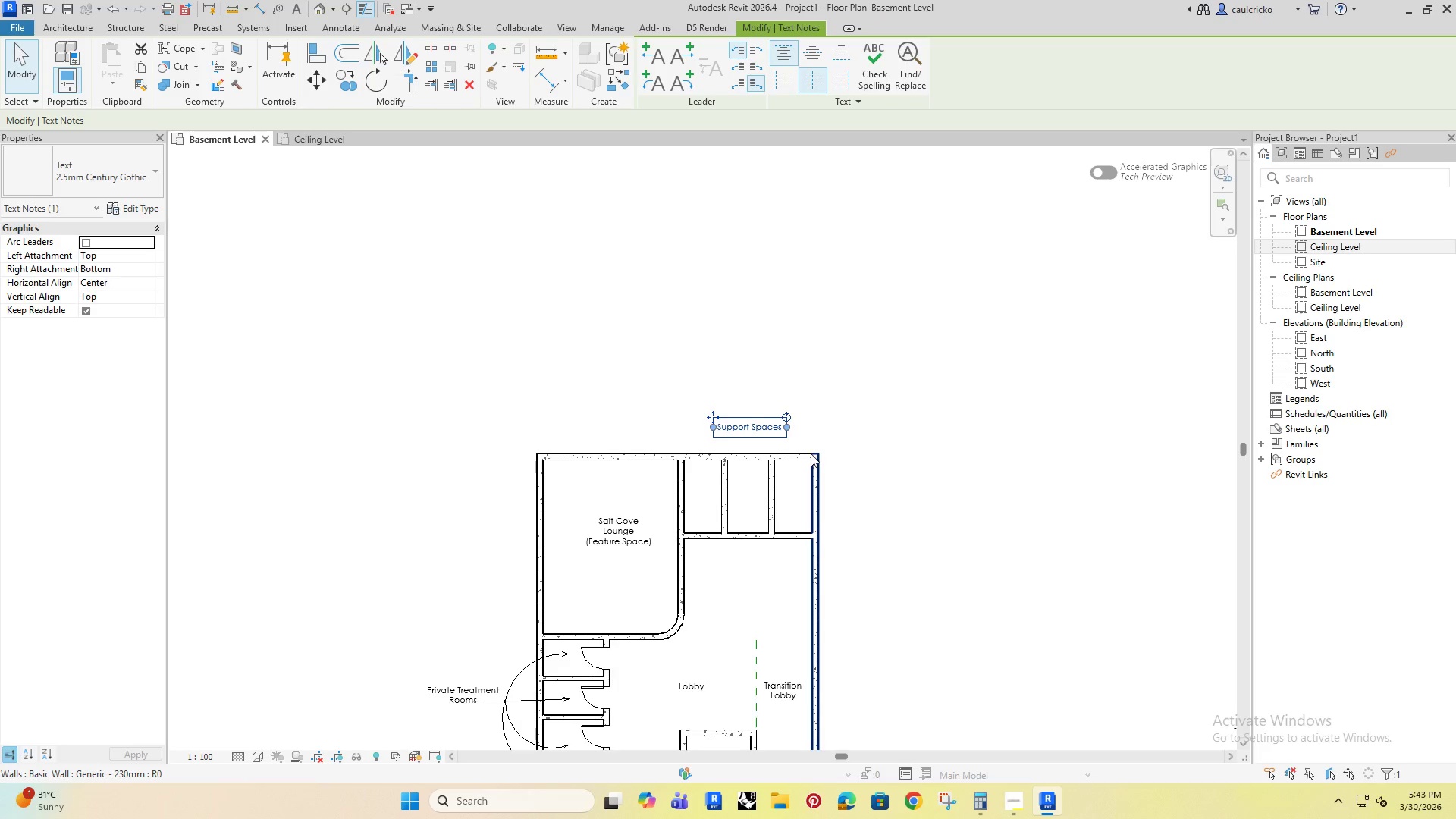 
type(Support Spacs)
key(Backspace)
type(es)
 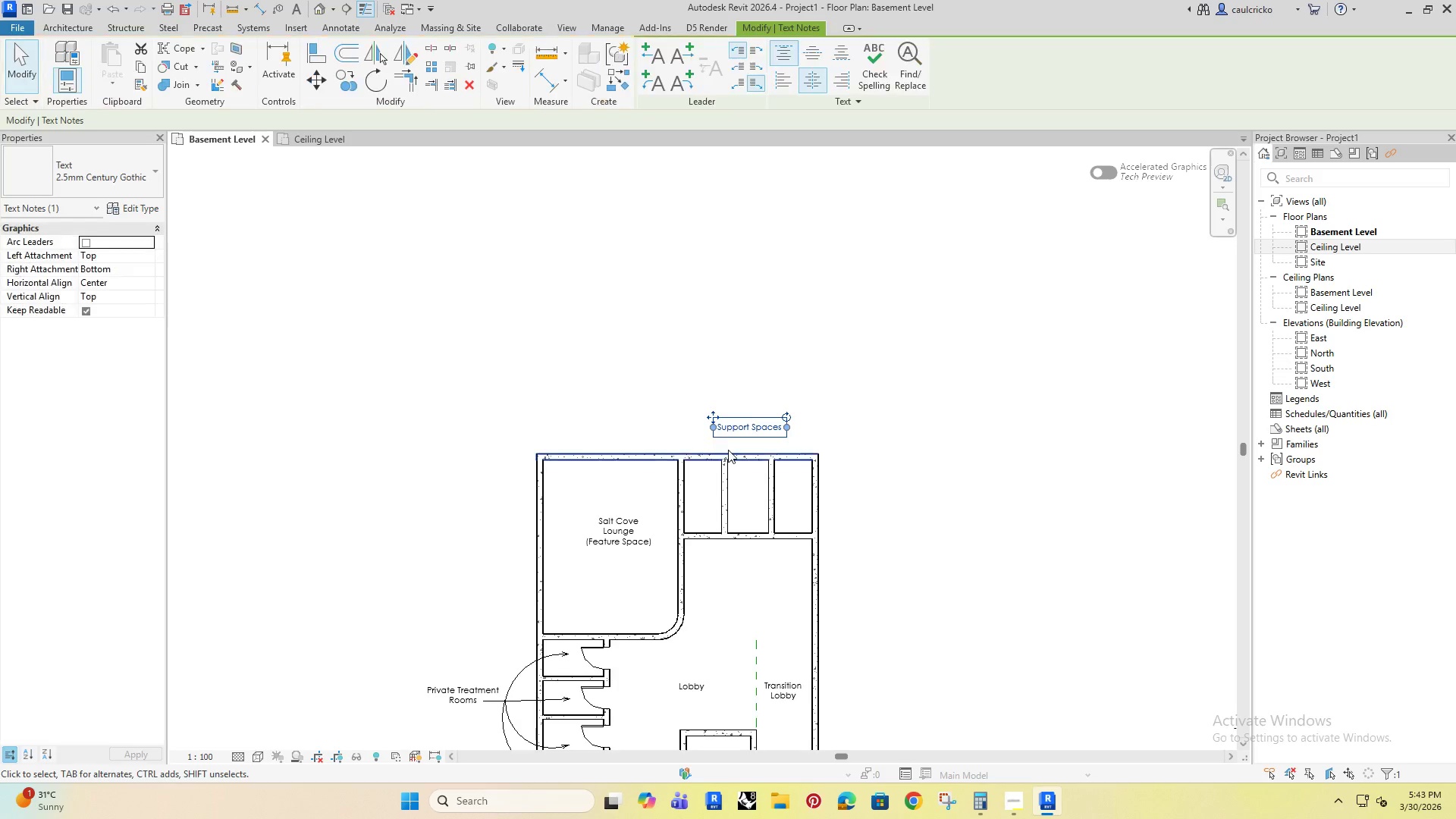 
key(ArrowUp)
 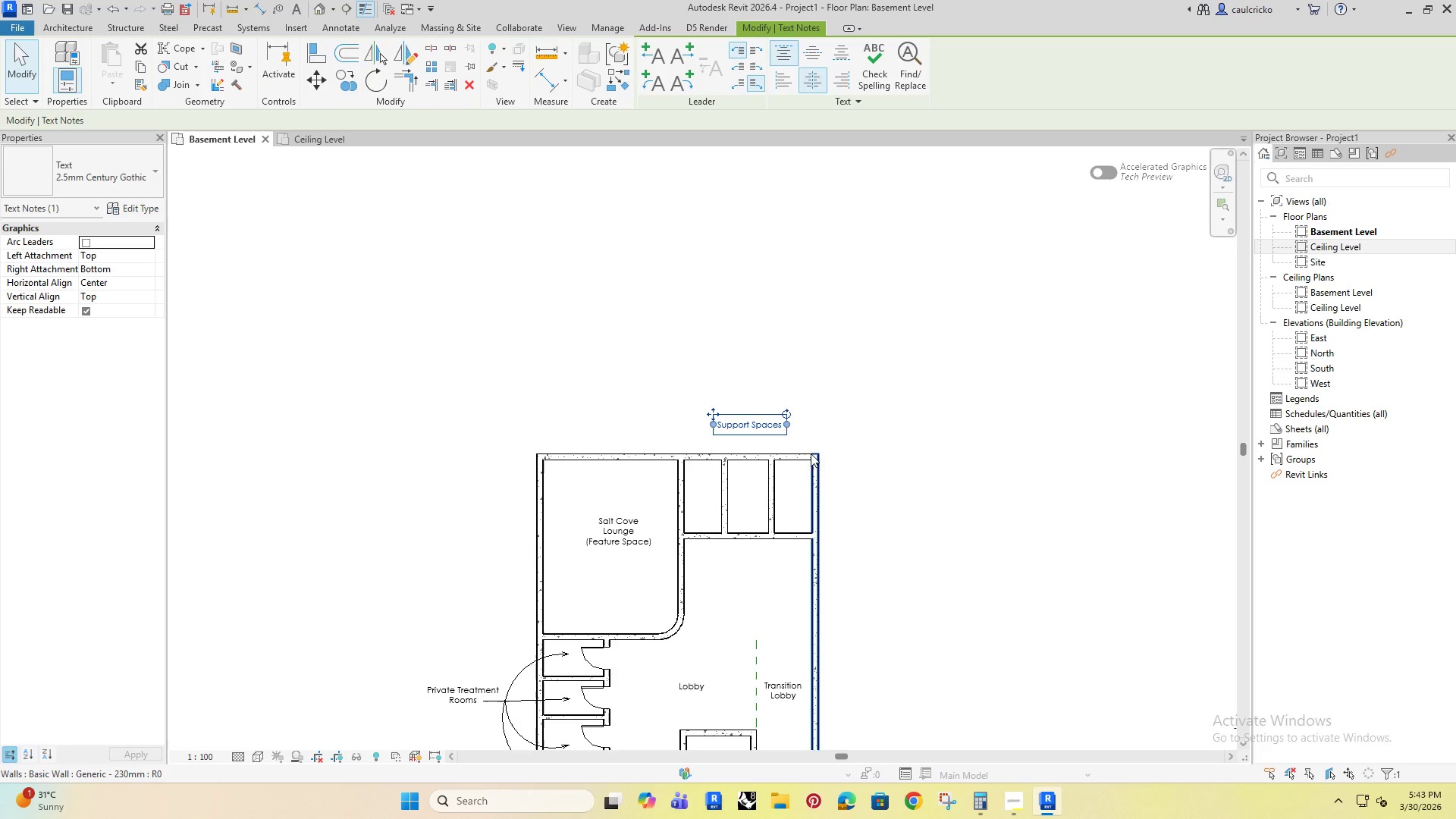 
key(ArrowUp)
 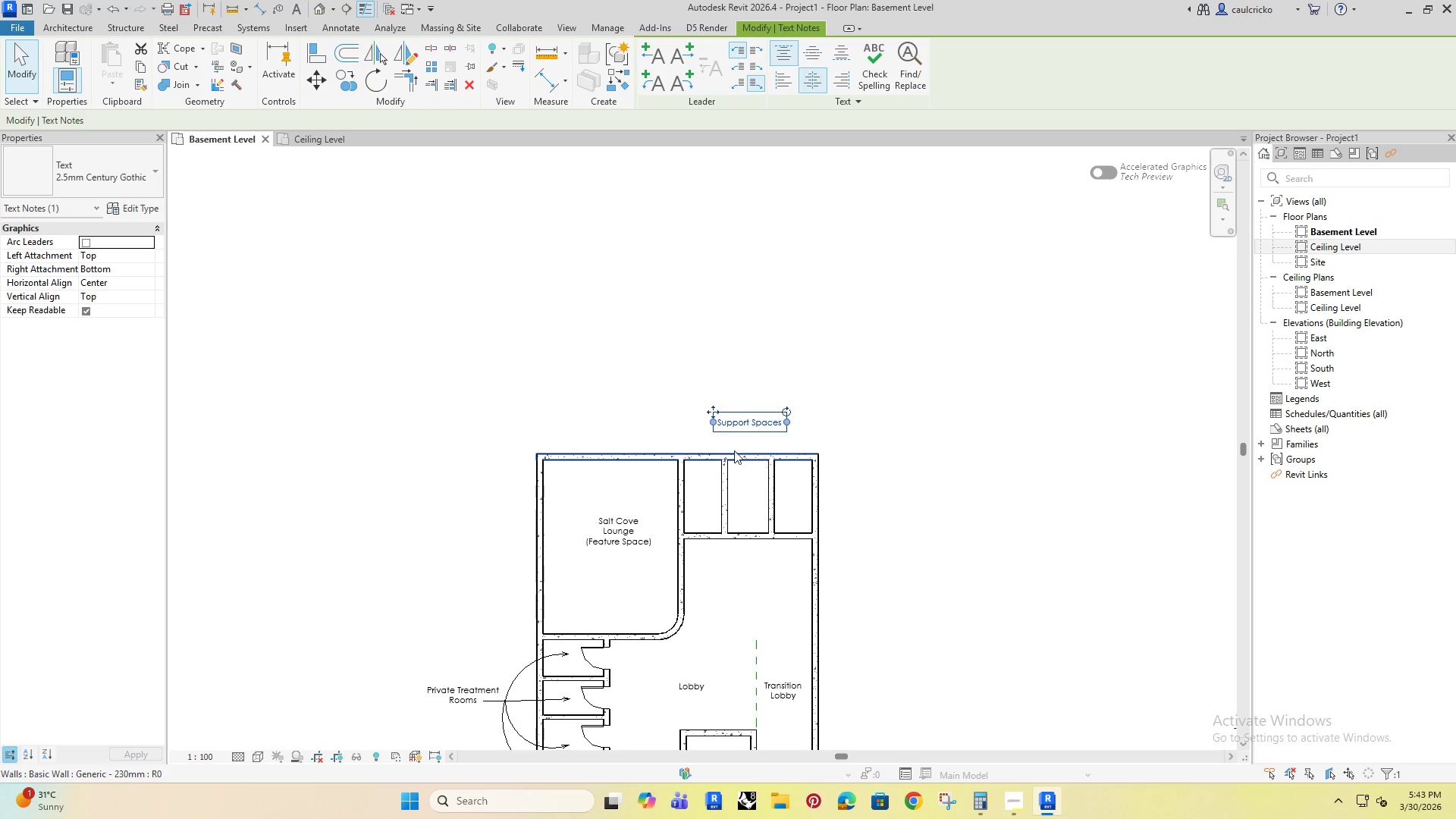 
key(ArrowDown)
 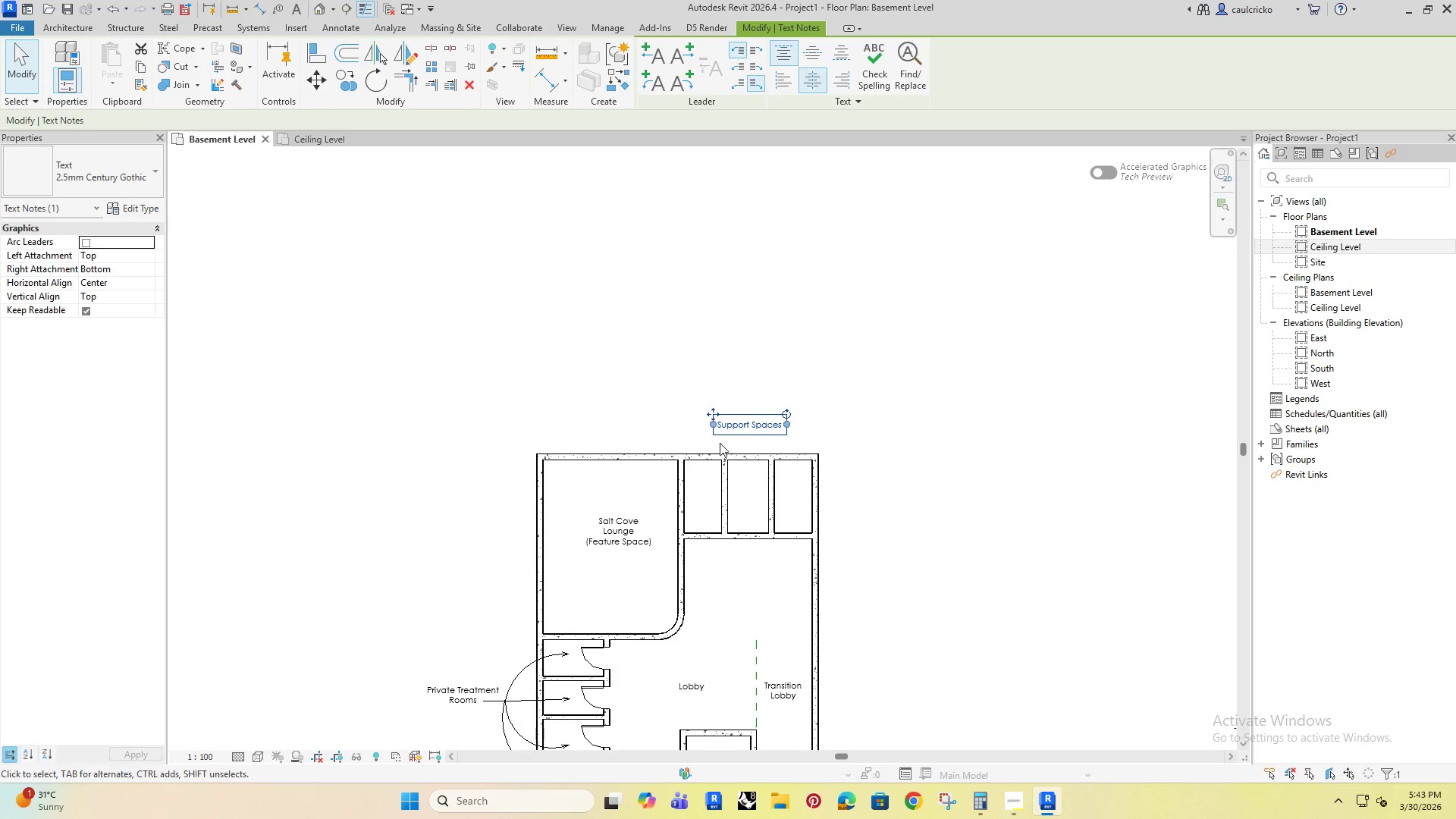 
key(ArrowRight)
 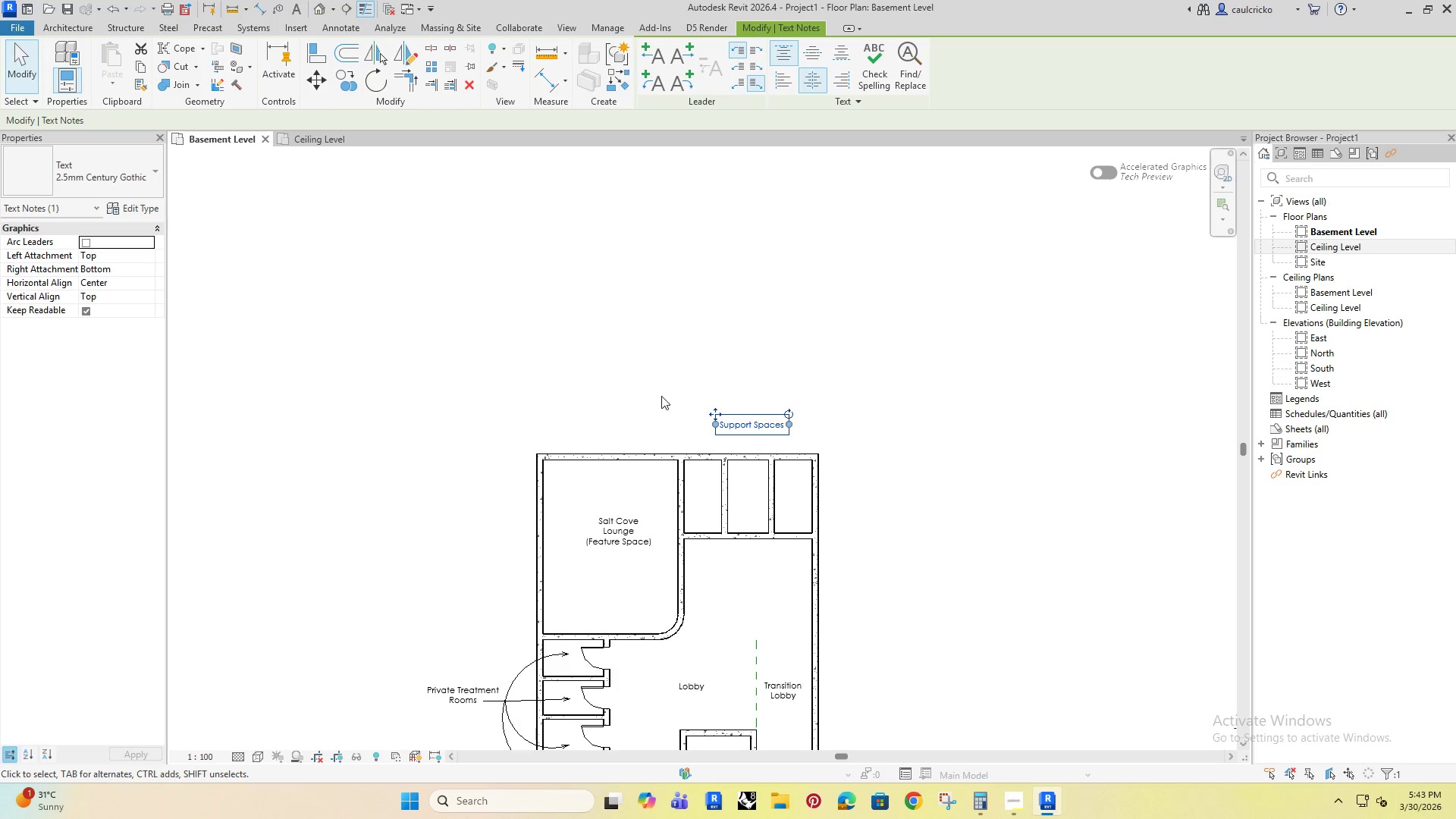 
left_click([651, 379])
 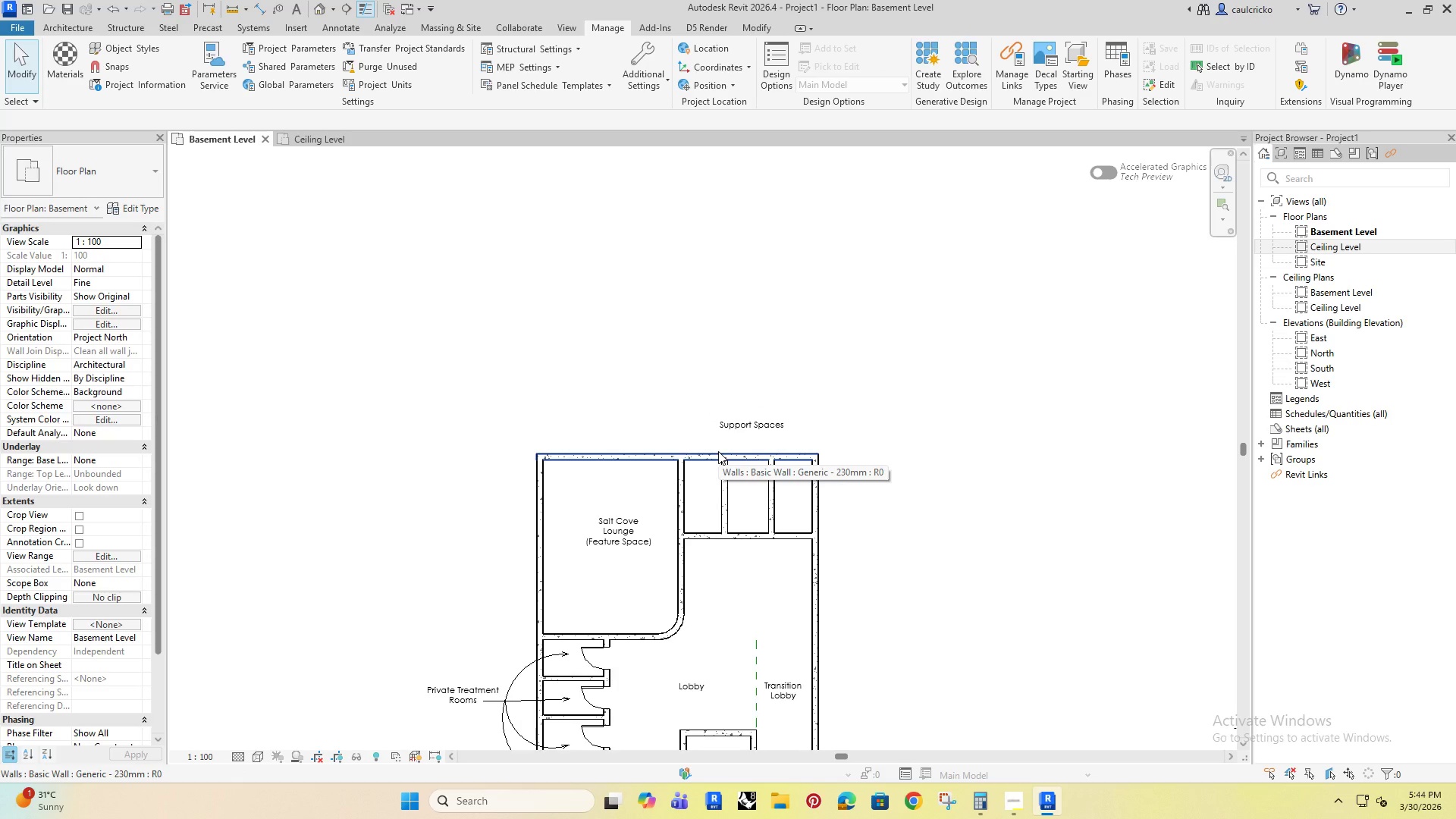 
wait(8.47)
 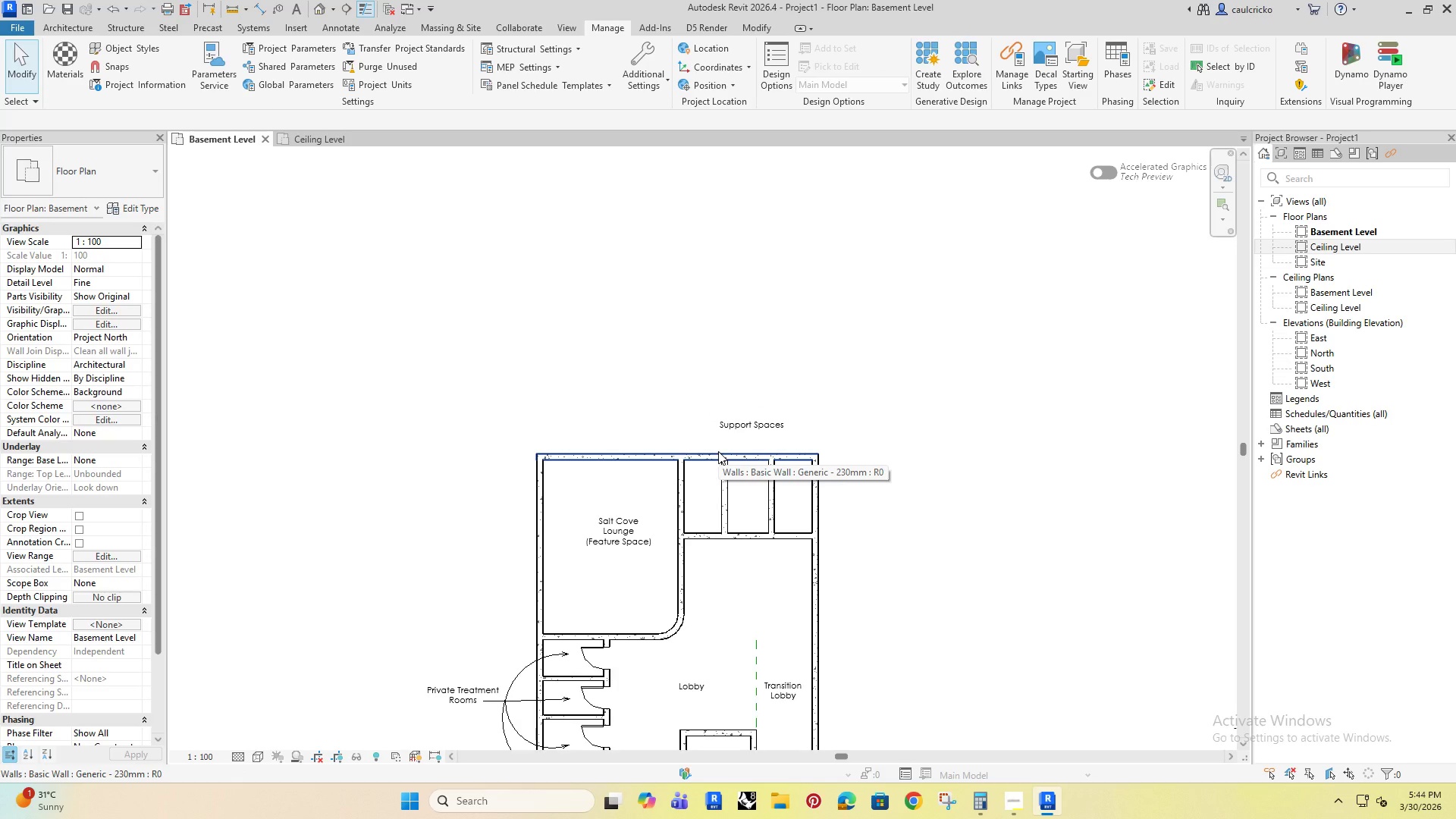 
left_click([739, 412])
 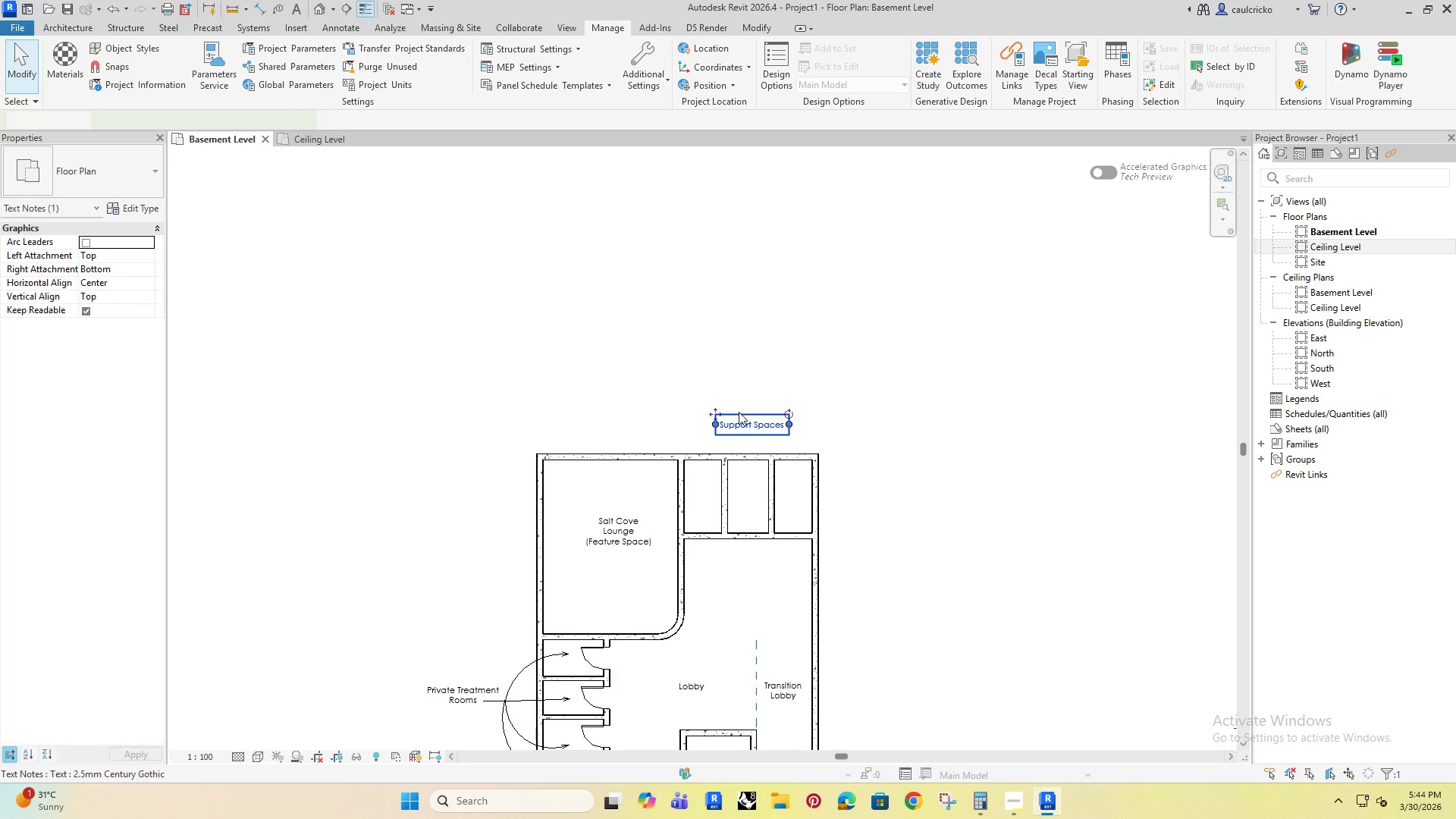 
key(ArrowUp)
 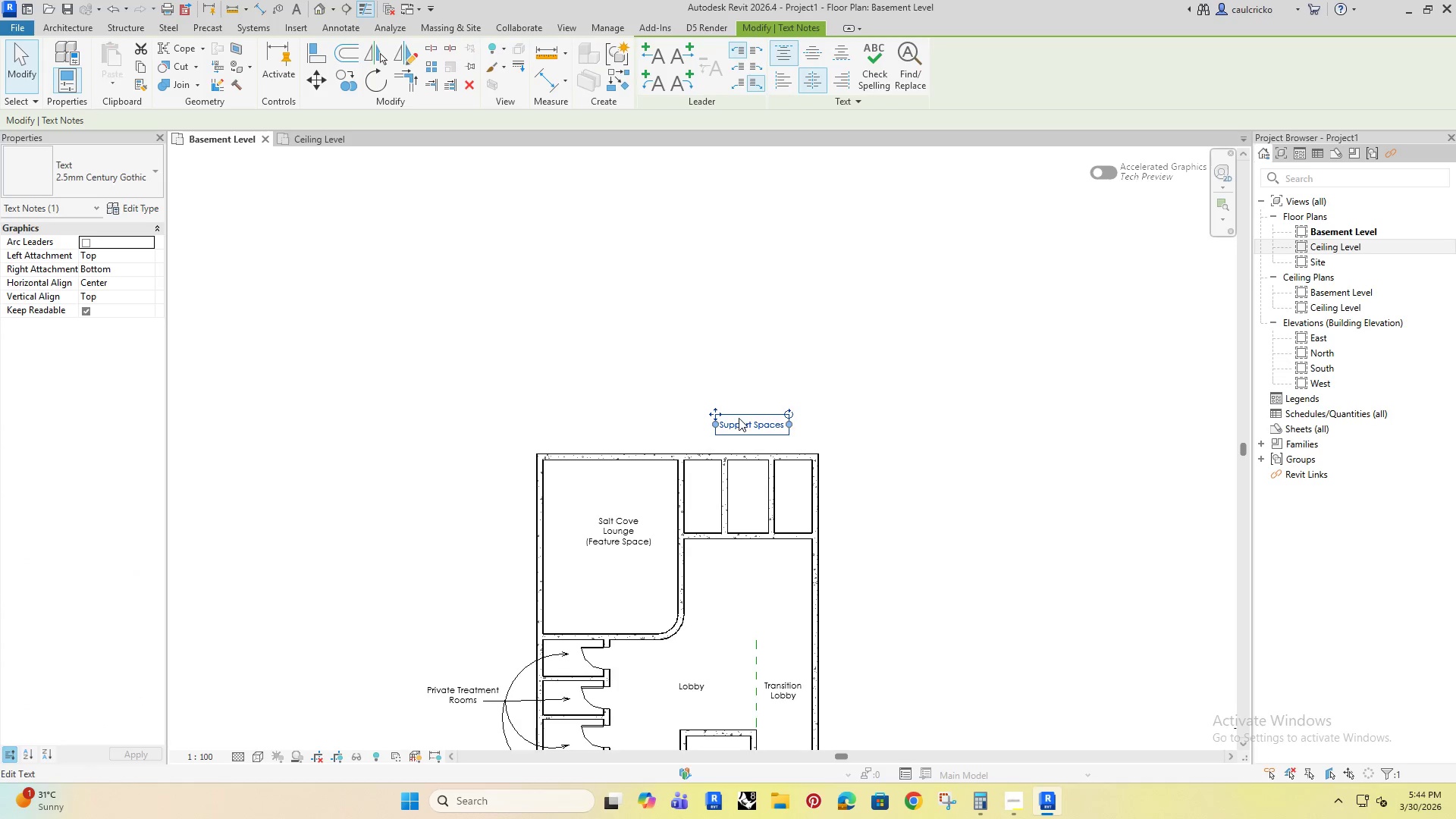 
key(ArrowUp)
 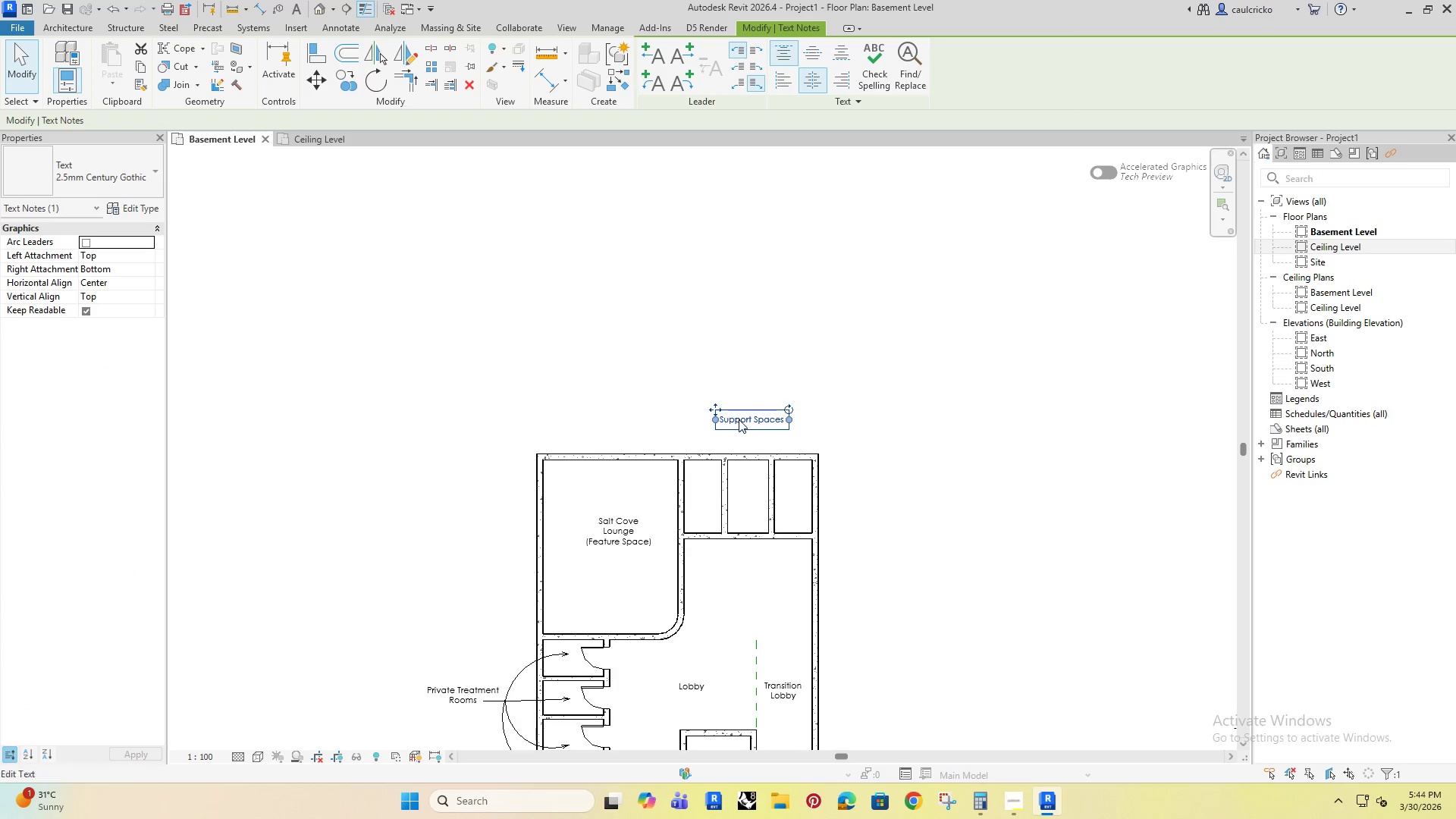 
key(ArrowUp)
 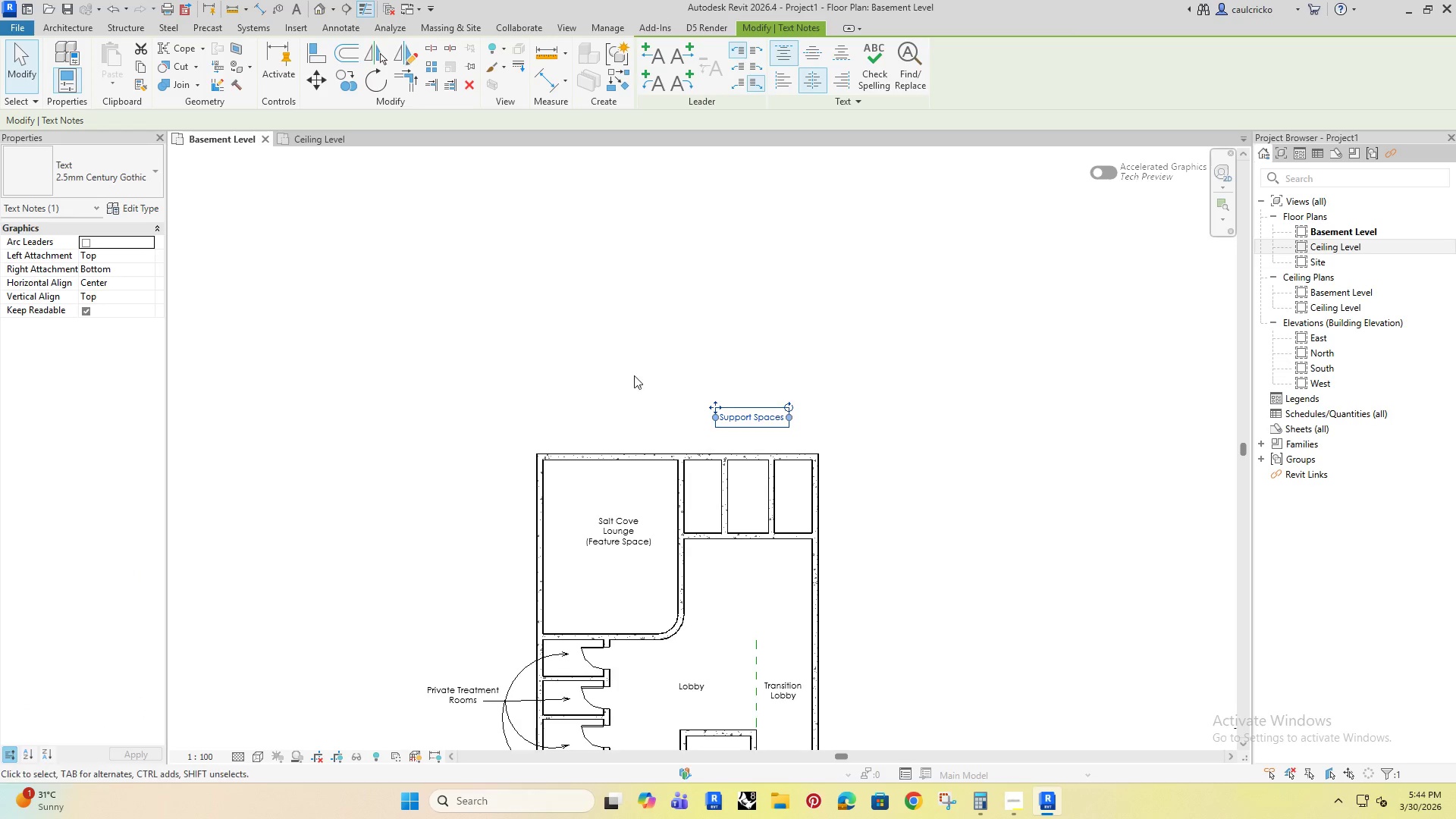 
left_click([632, 374])
 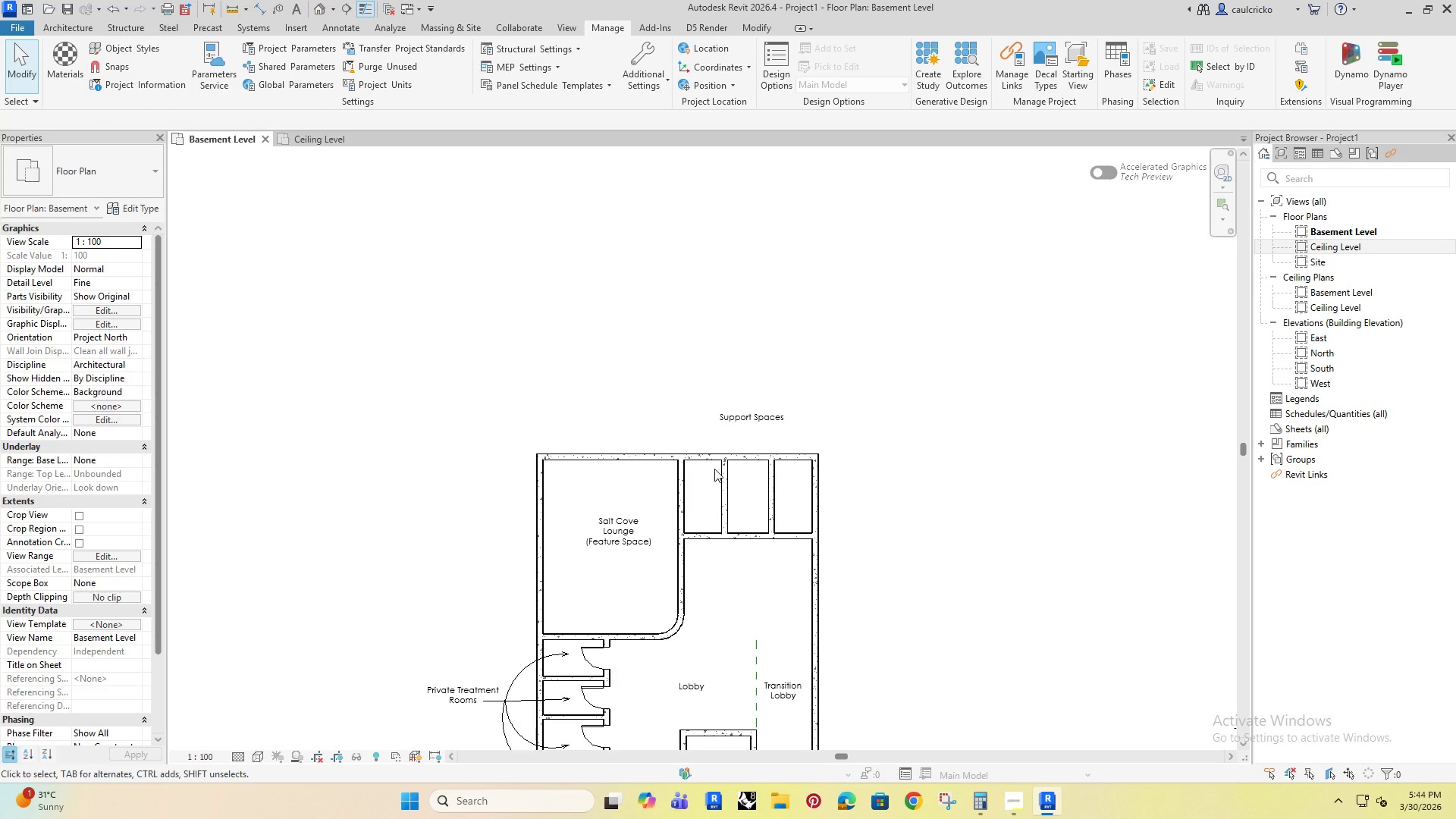 
wait(9.75)
 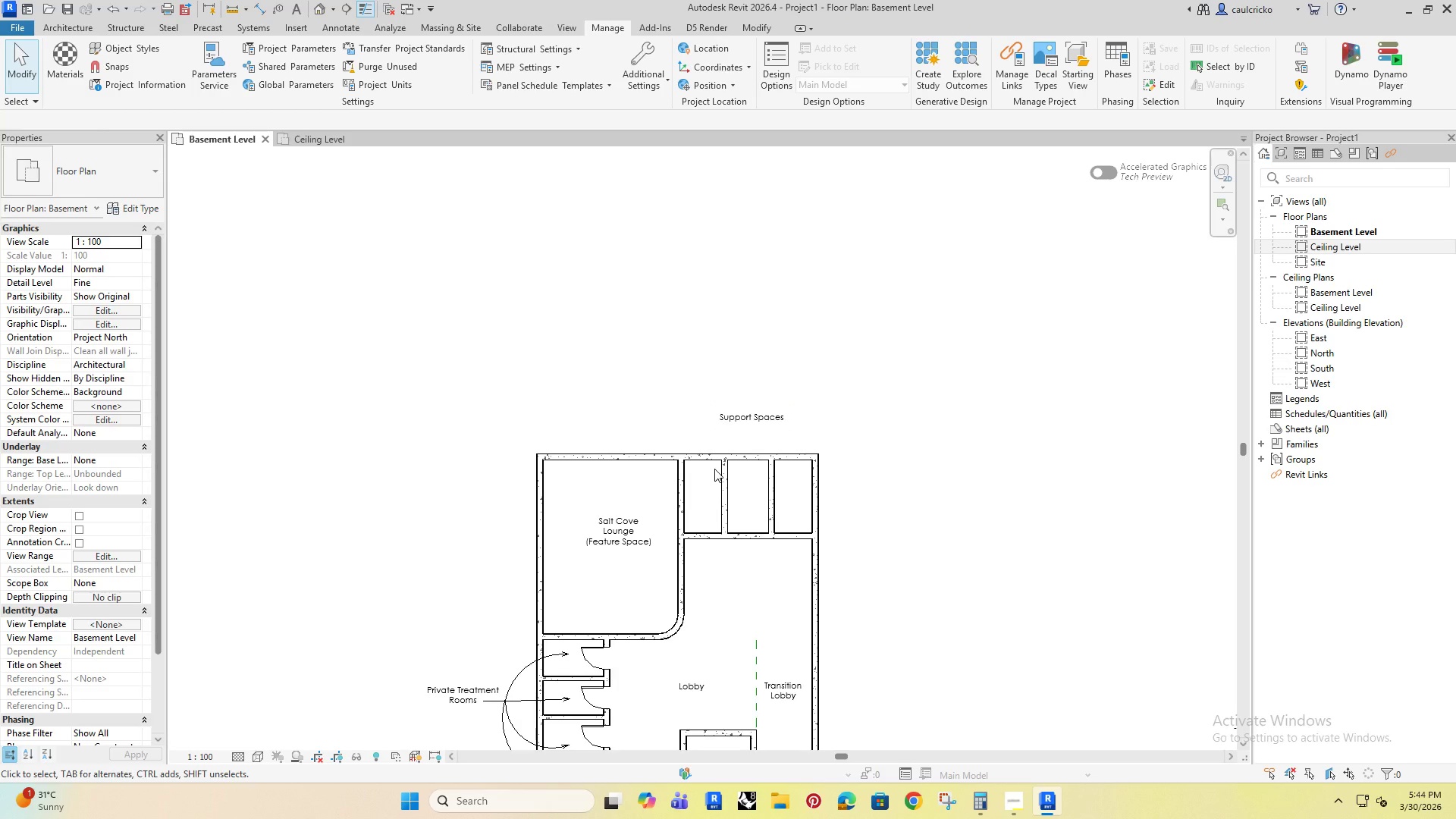 
scroll: coordinate [670, 519], scroll_direction: down, amount: 2.0
 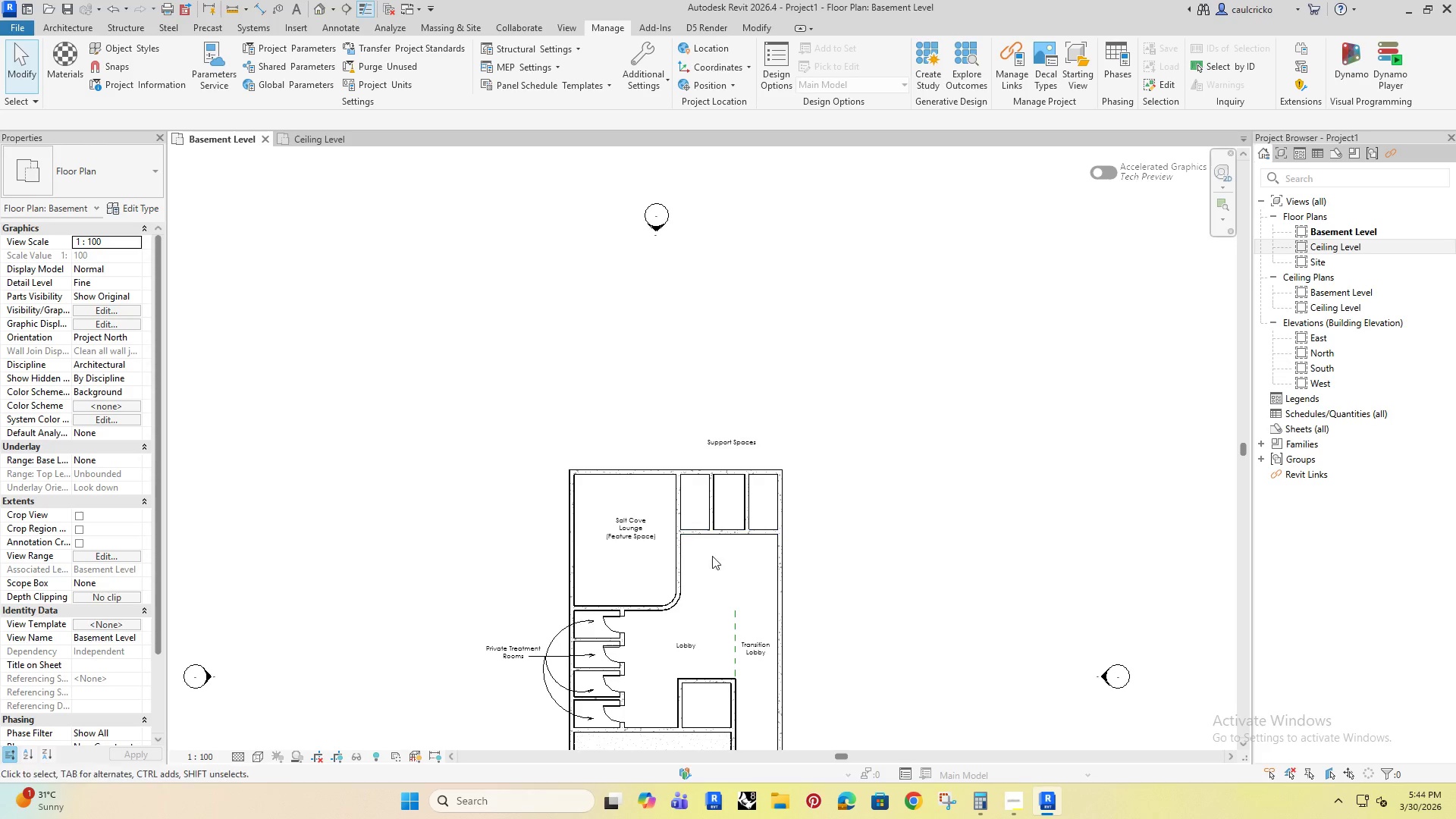 
left_click([677, 702])
 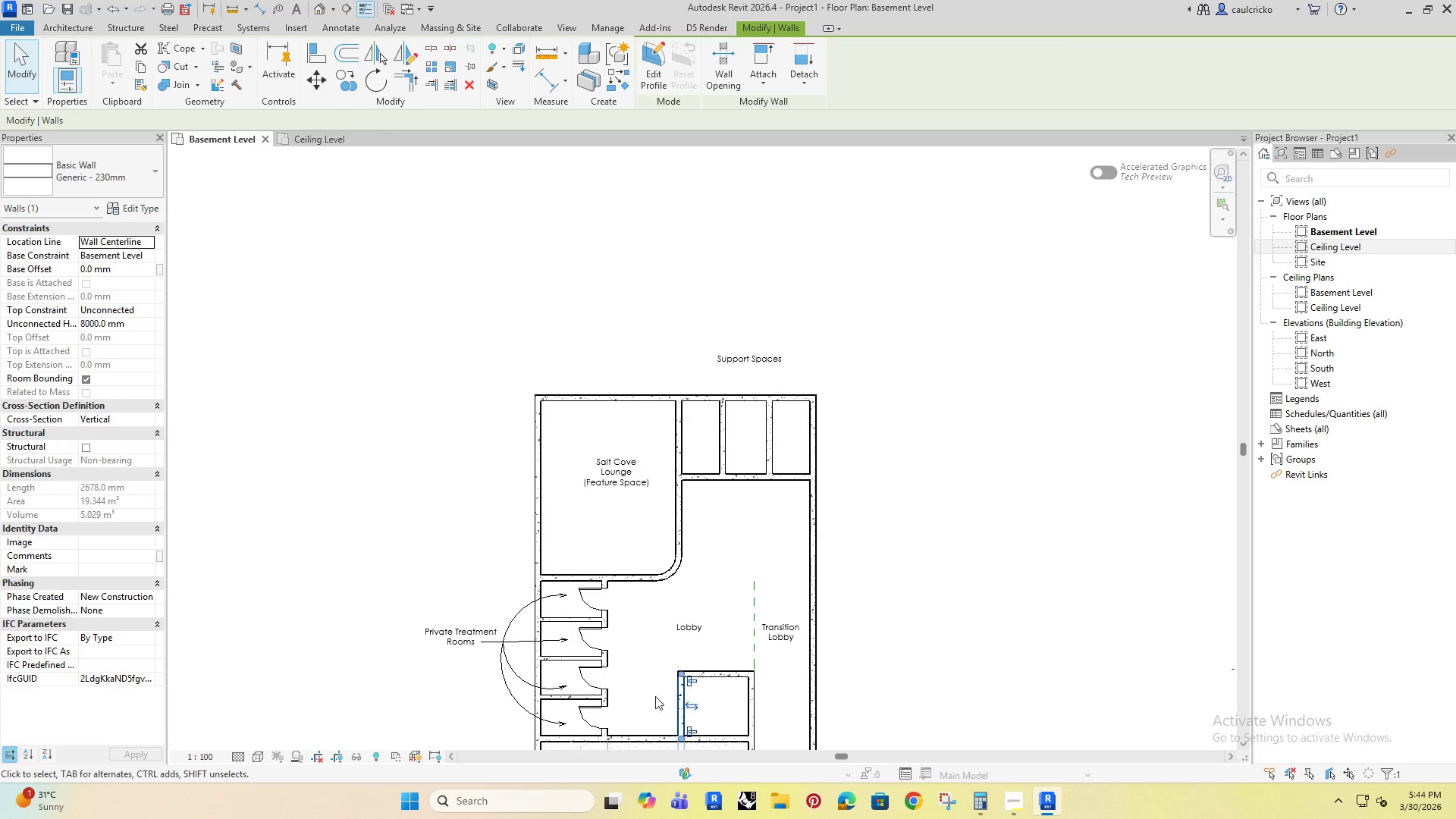 
scroll: coordinate [712, 623], scroll_direction: up, amount: 5.0
 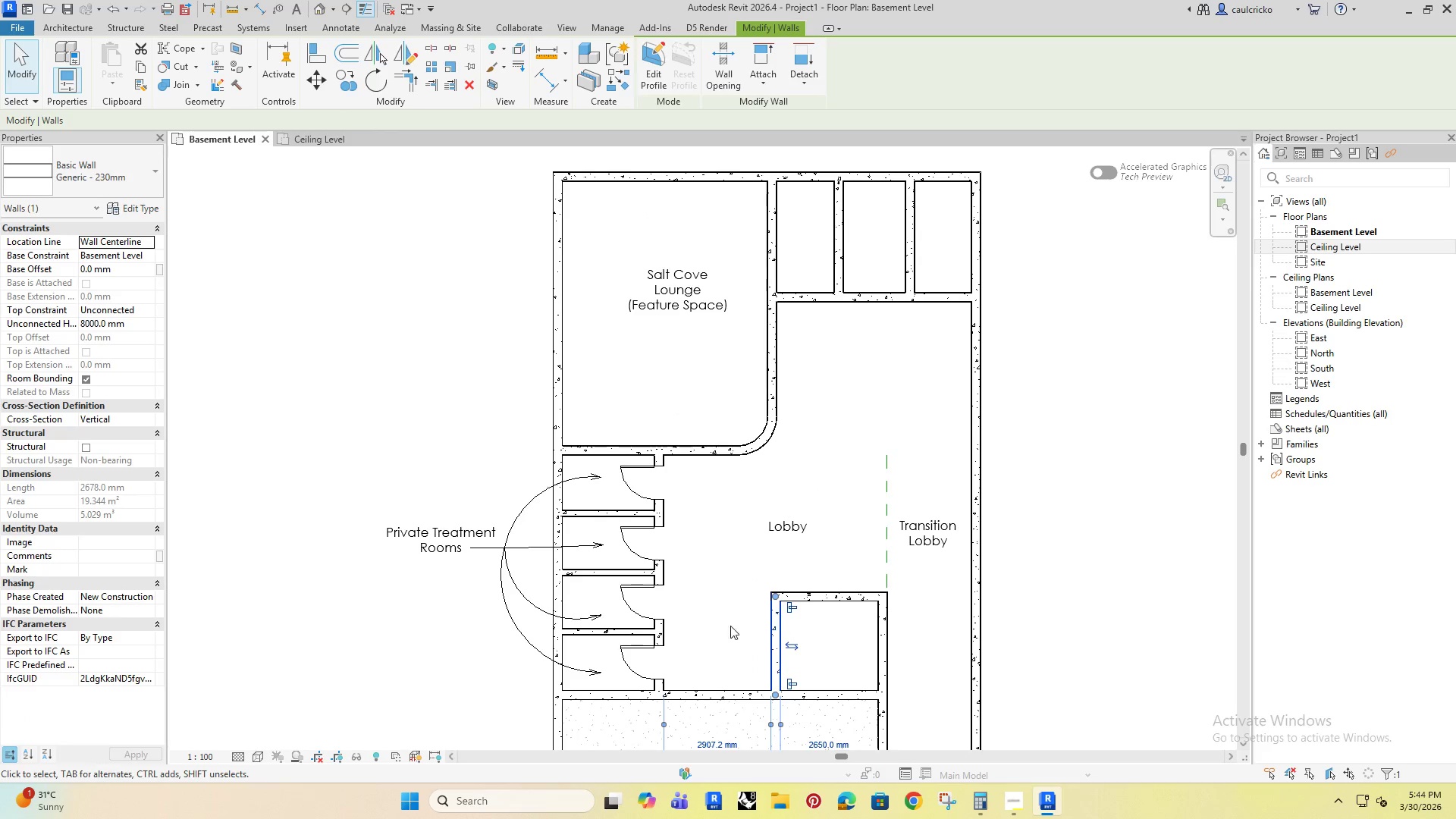 
scroll: coordinate [748, 629], scroll_direction: down, amount: 3.0
 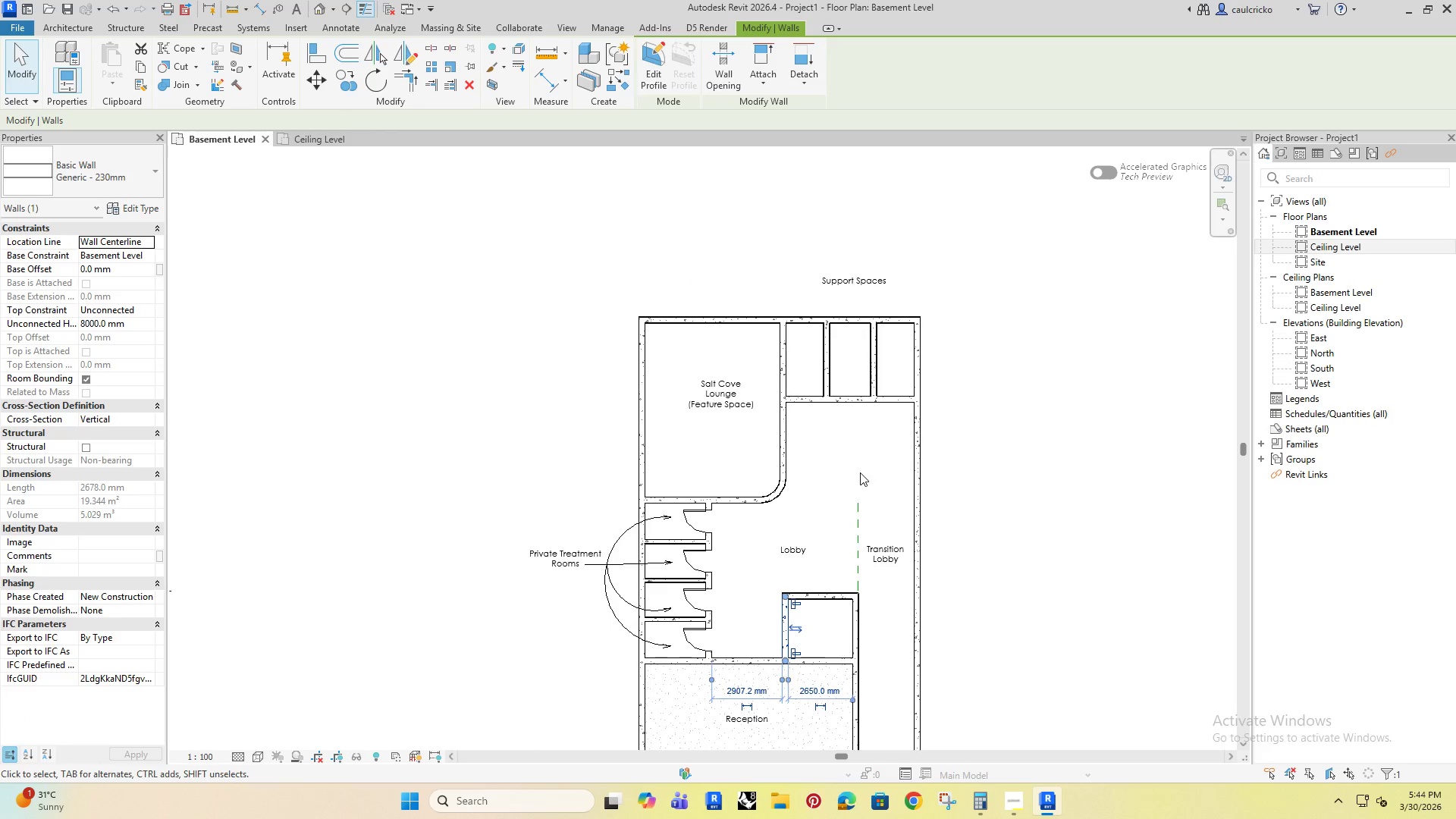 
left_click([836, 474])
 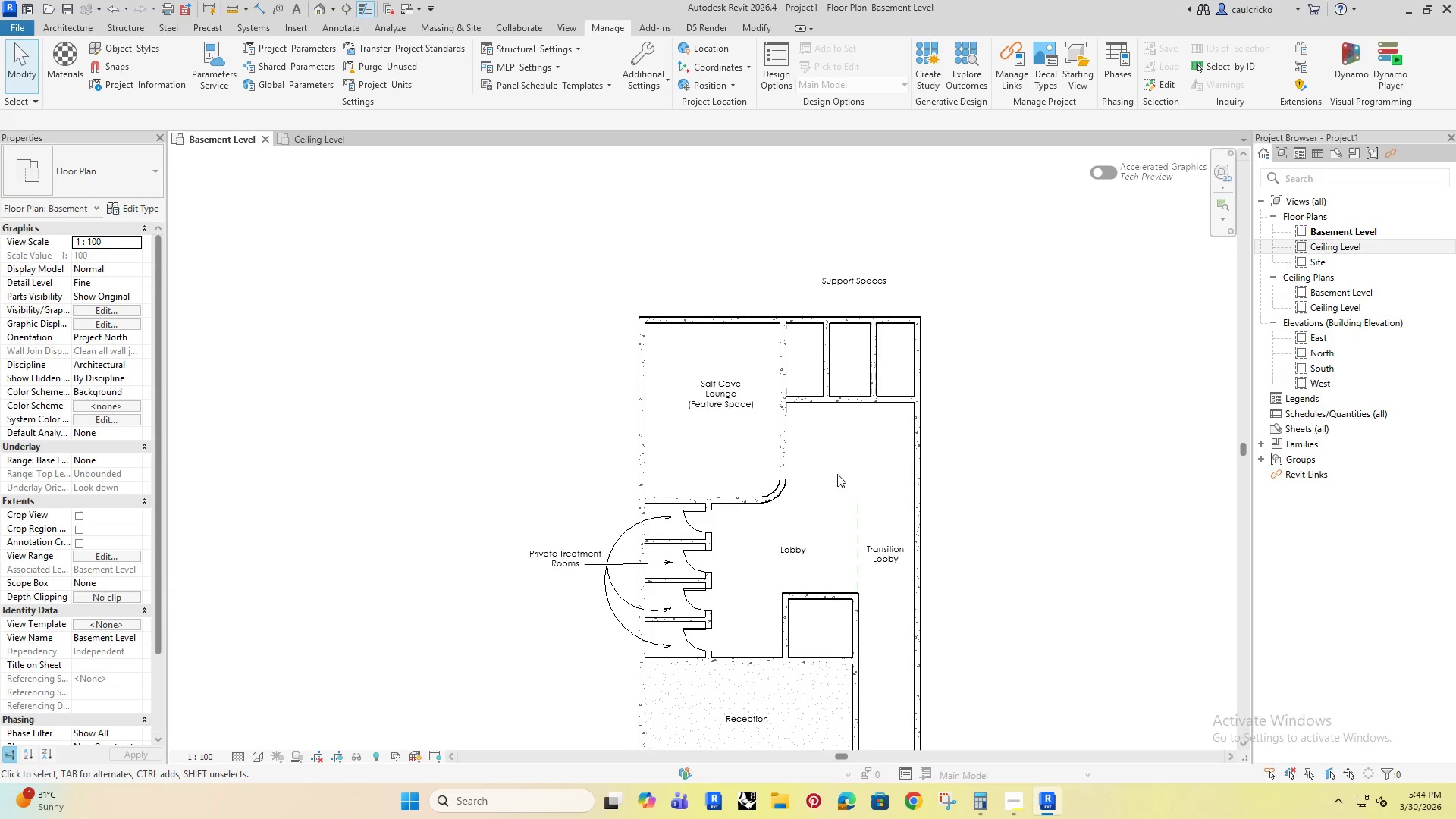 
left_click_drag(start_coordinate=[876, 372], to_coordinate=[807, 358])
 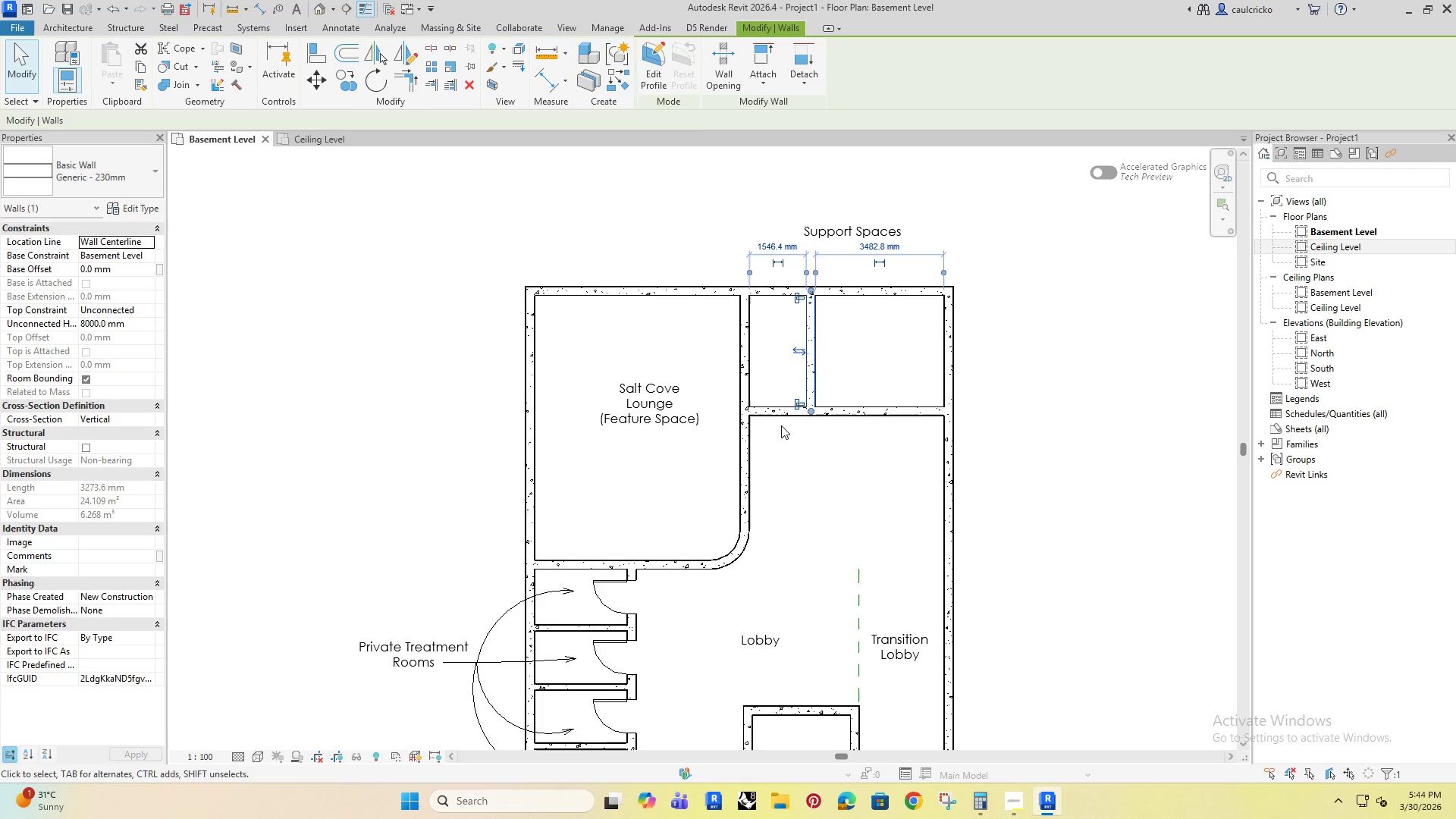 
scroll: coordinate [857, 376], scroll_direction: up, amount: 3.0
 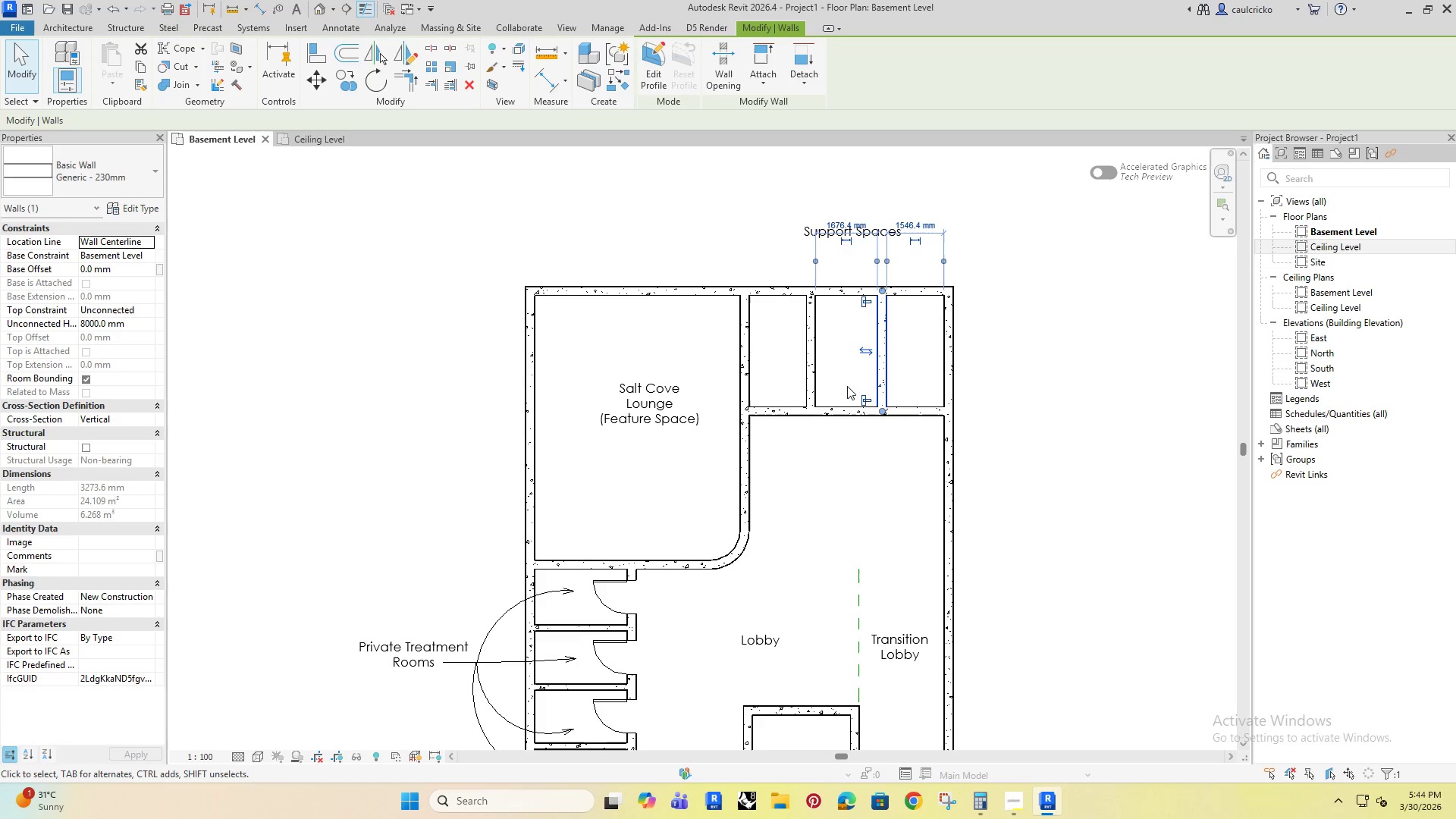 
key(Delete)
 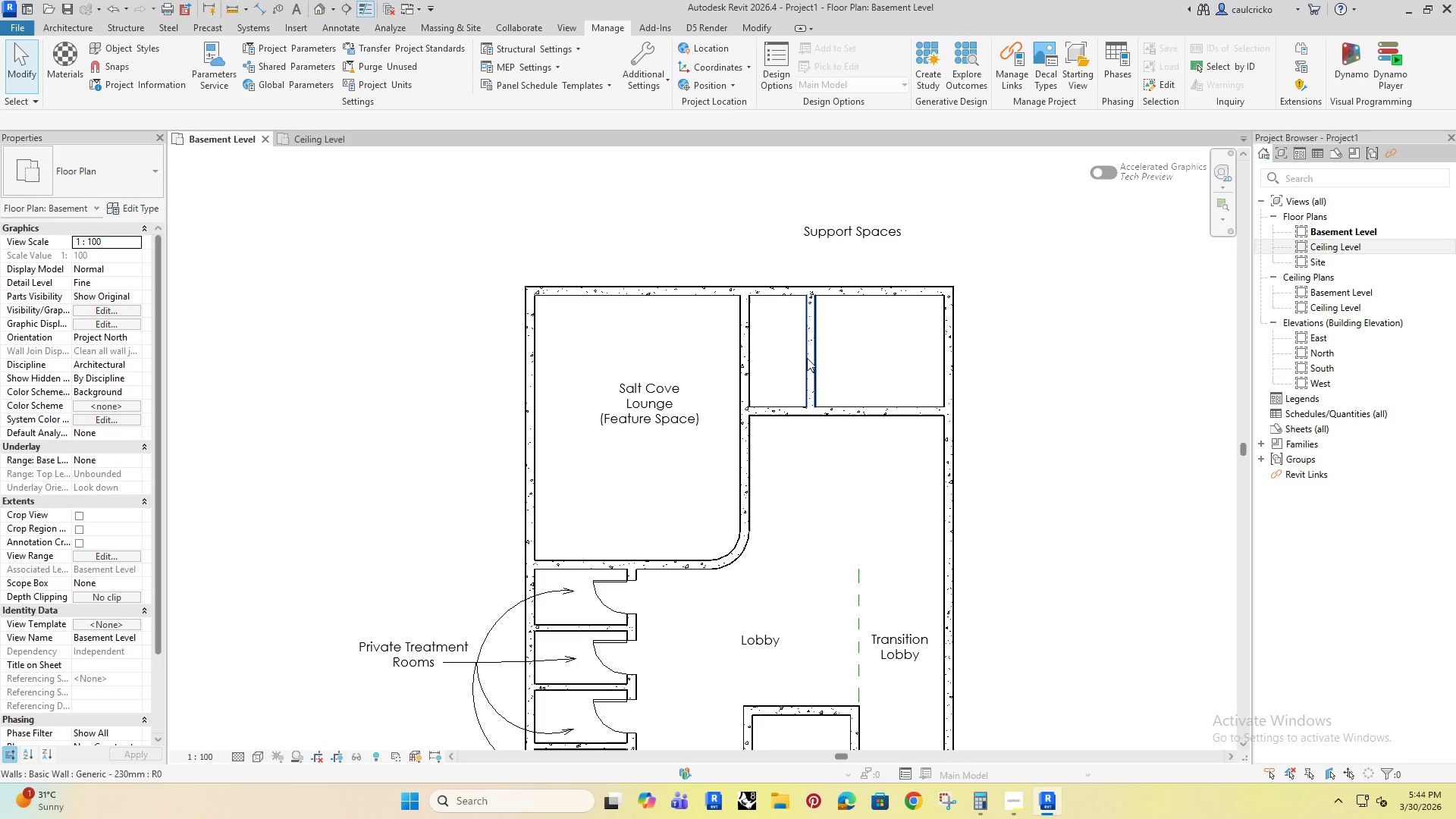 
left_click([807, 358])
 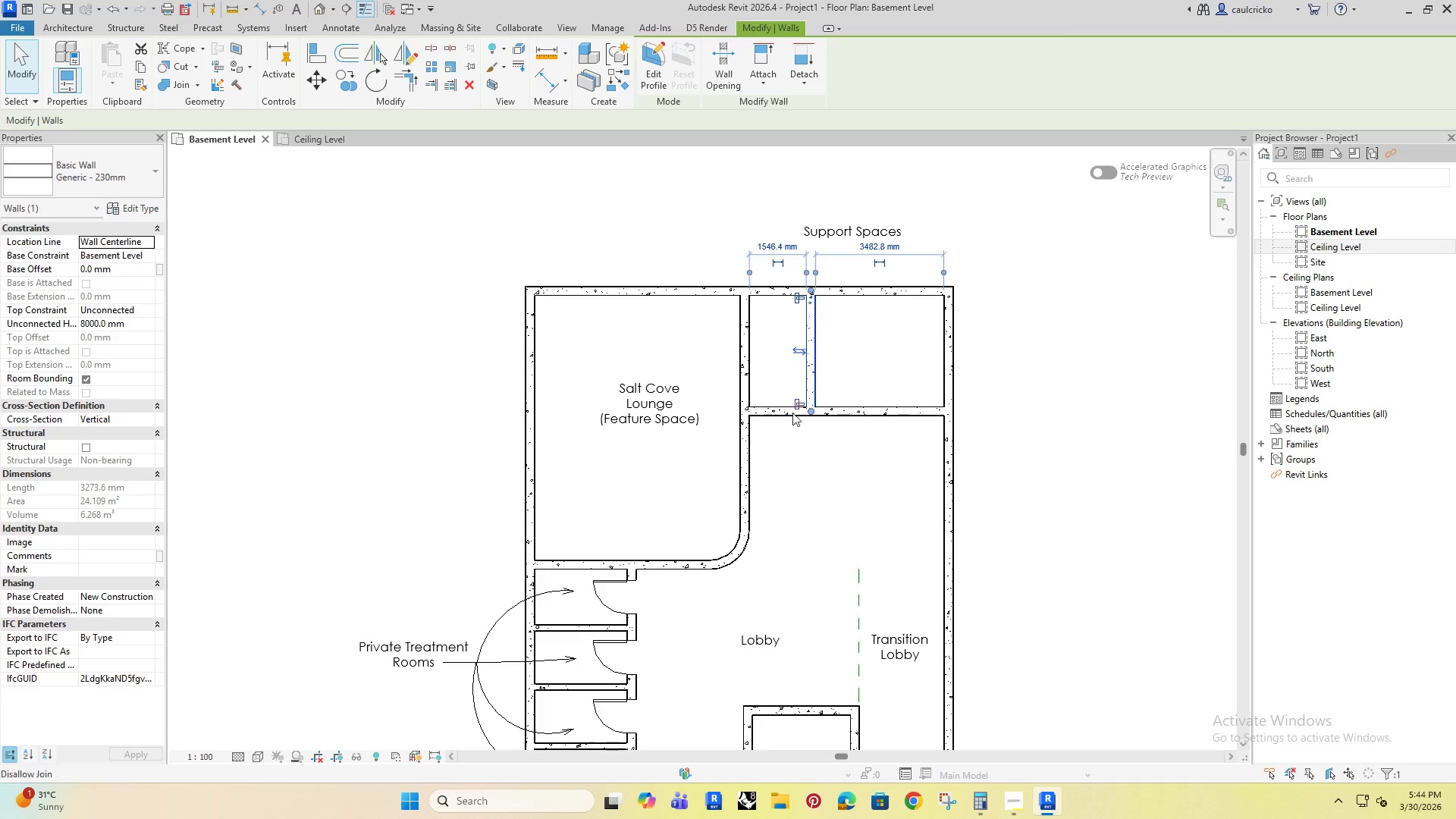 
scroll: coordinate [783, 434], scroll_direction: down, amount: 2.0
 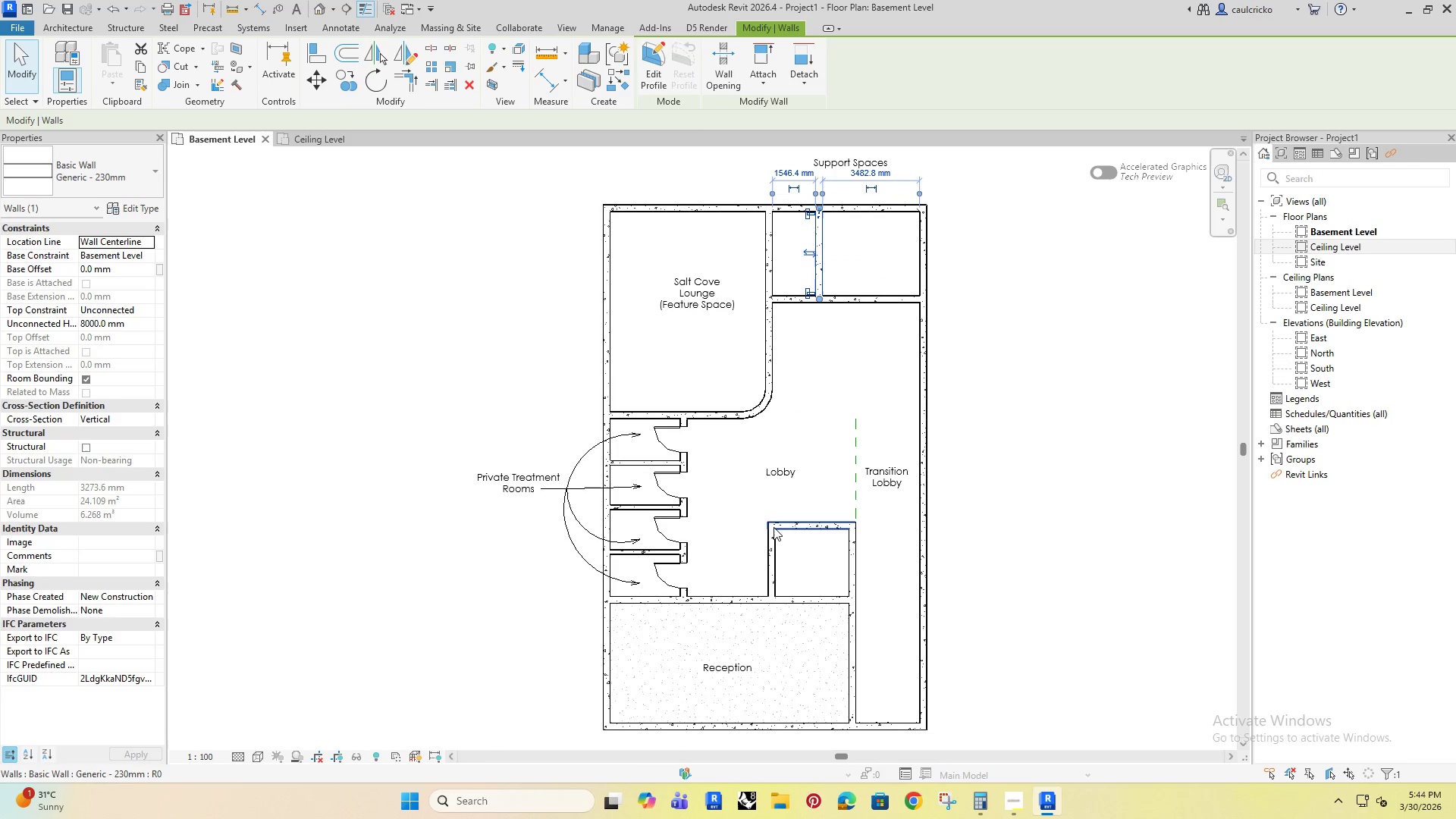 
key(Delete)
 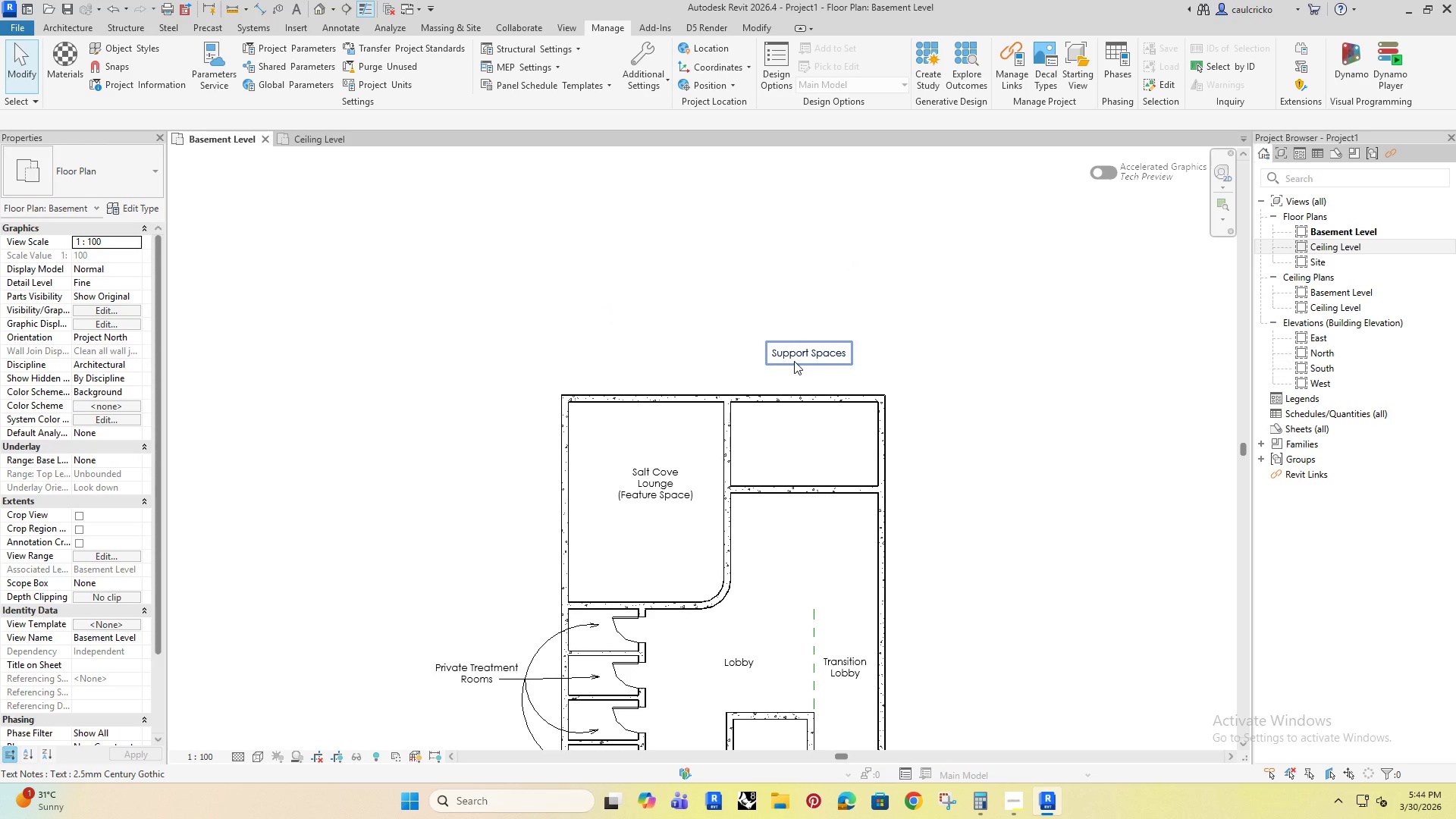 
double_click([794, 361])
 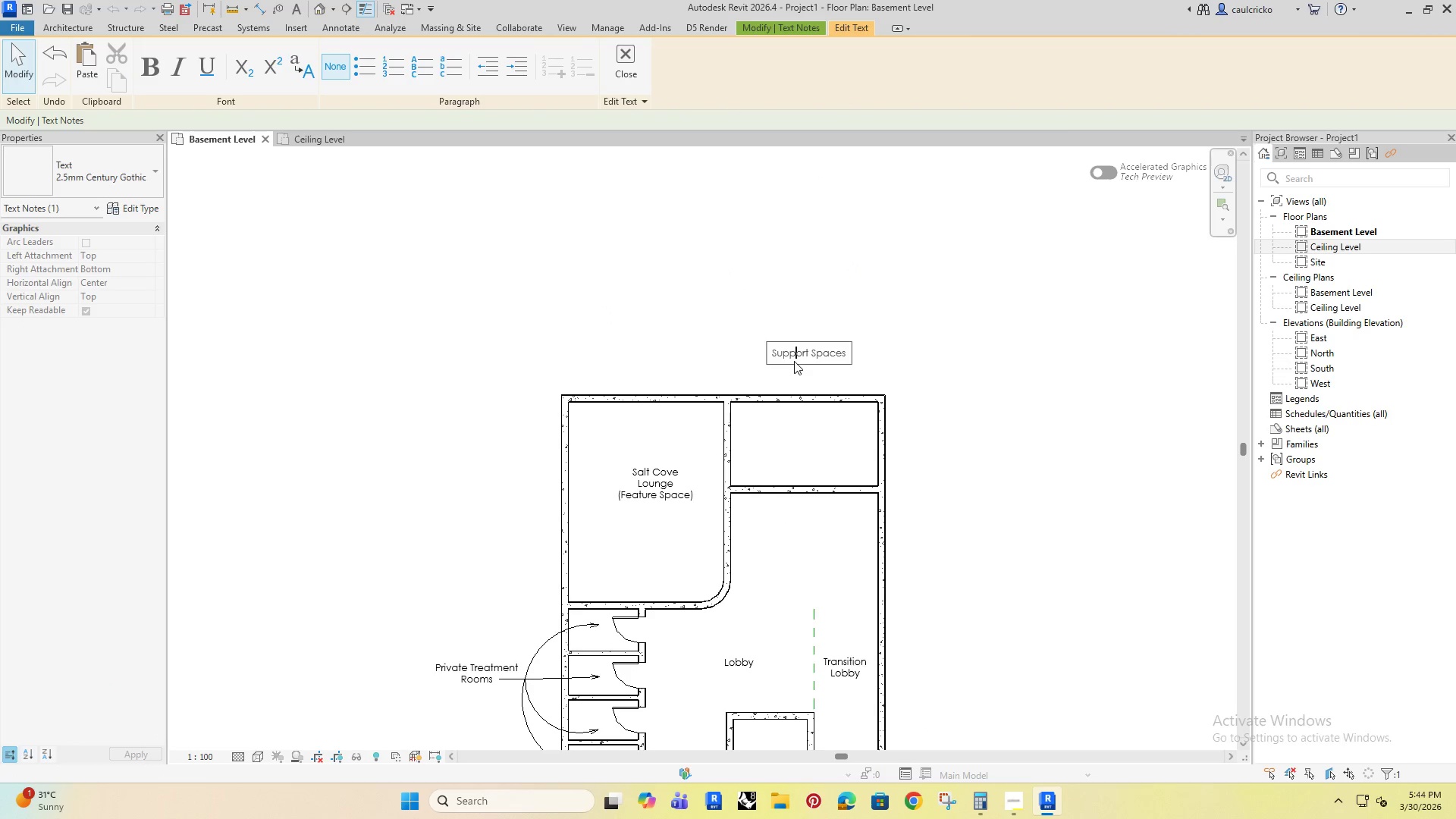 
key(Control+A)
 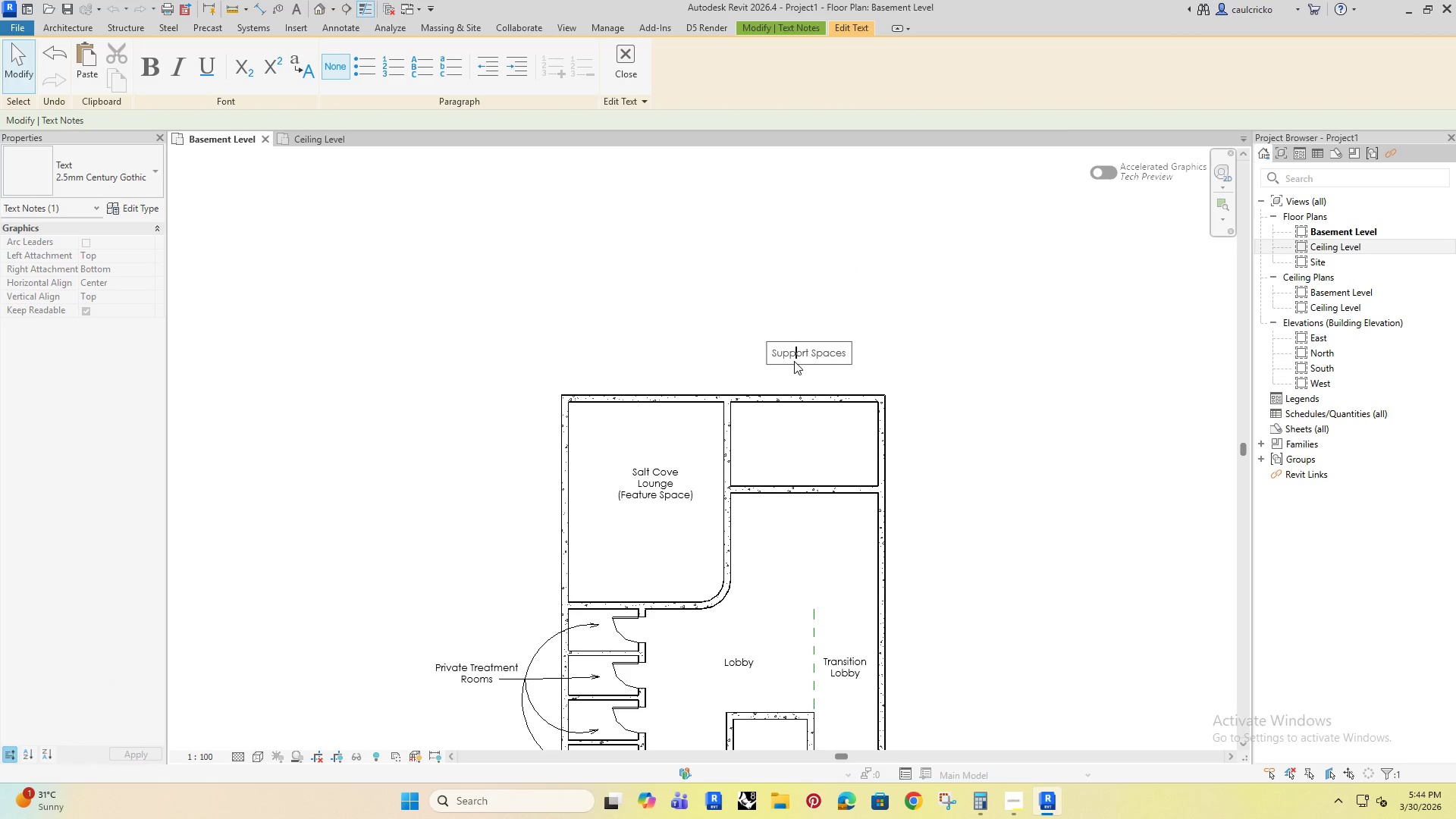 
key(Shift+ShiftLeft)
 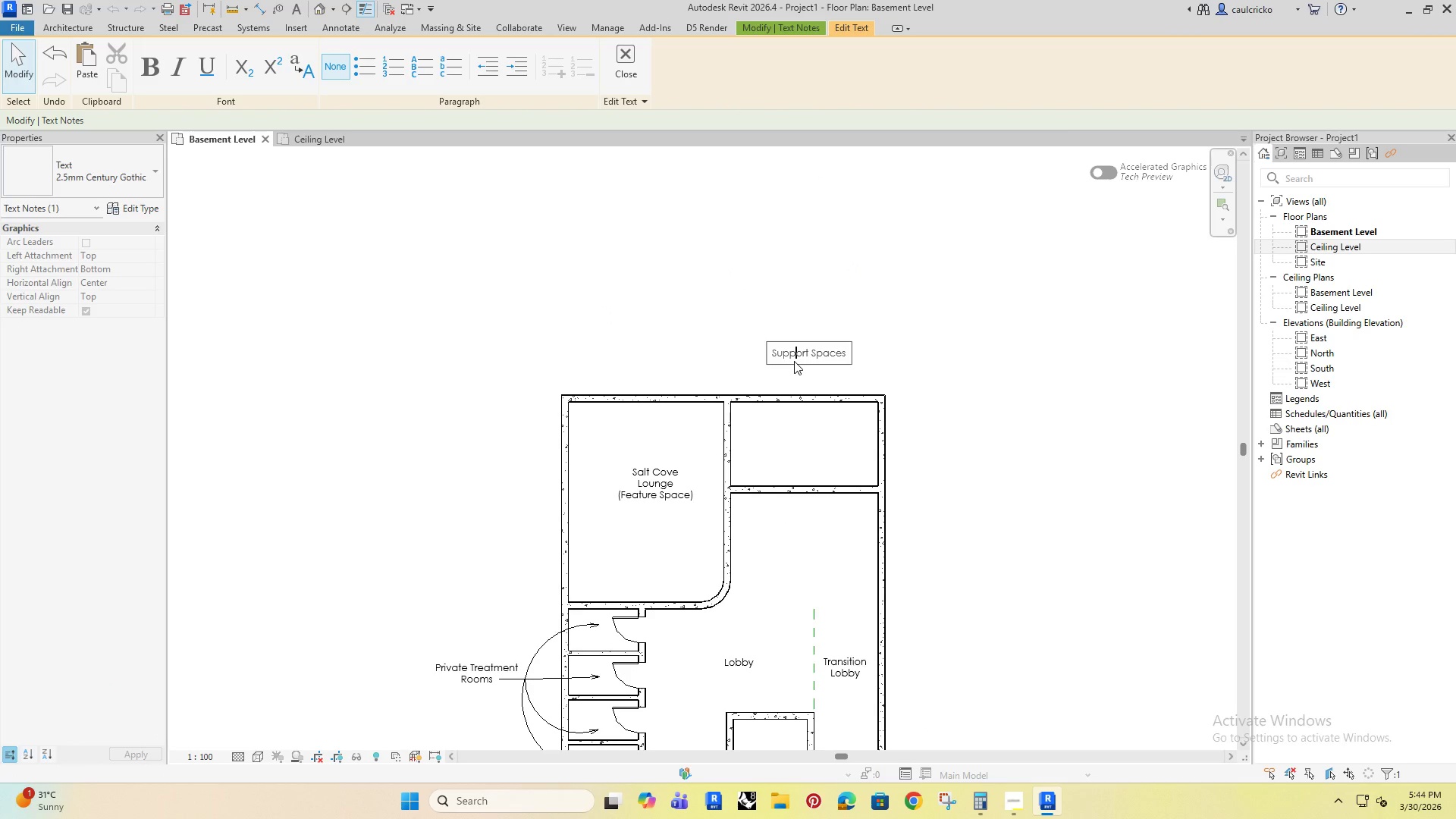 
key(Shift+O)
 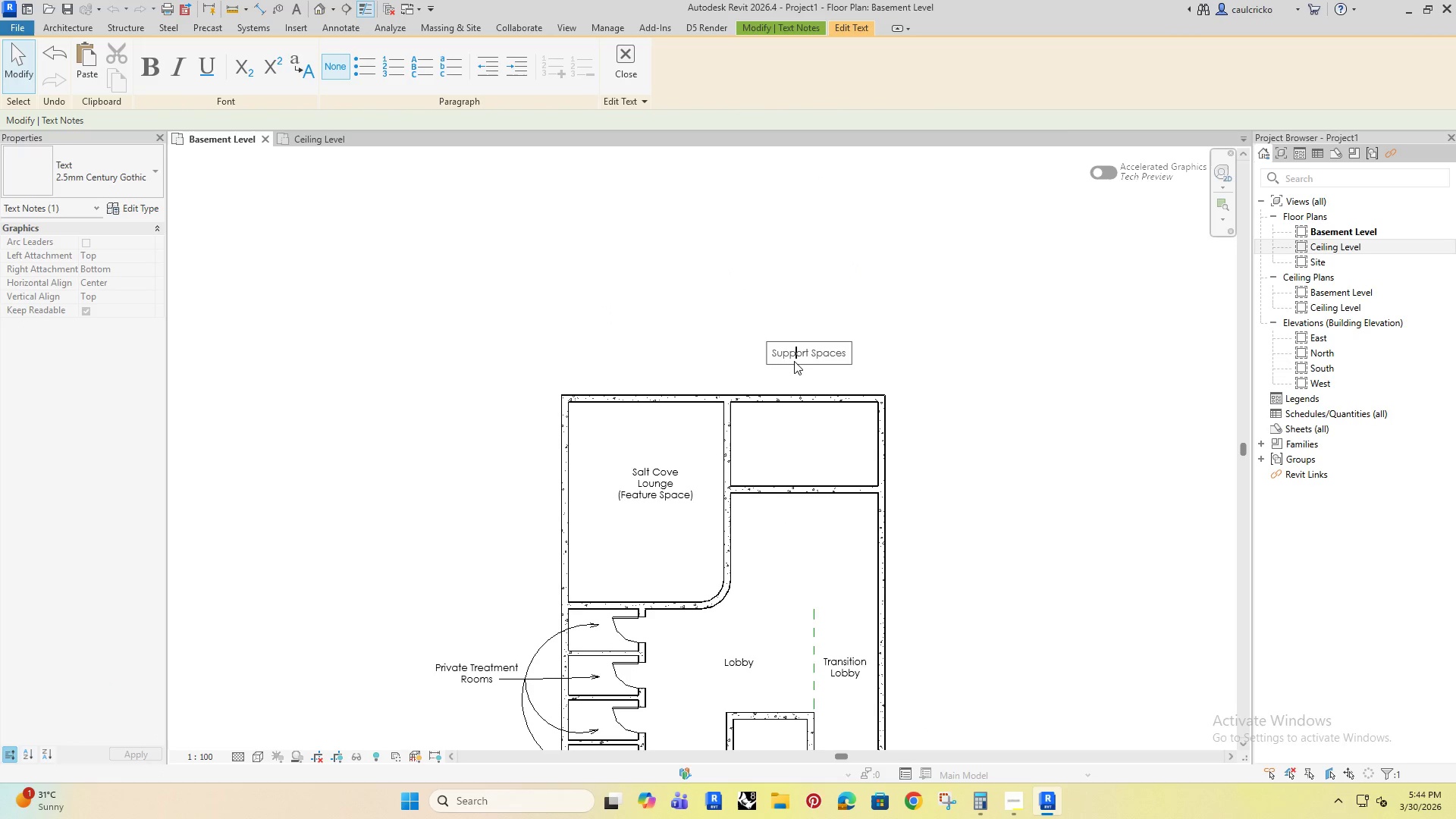 
key(Backspace)
 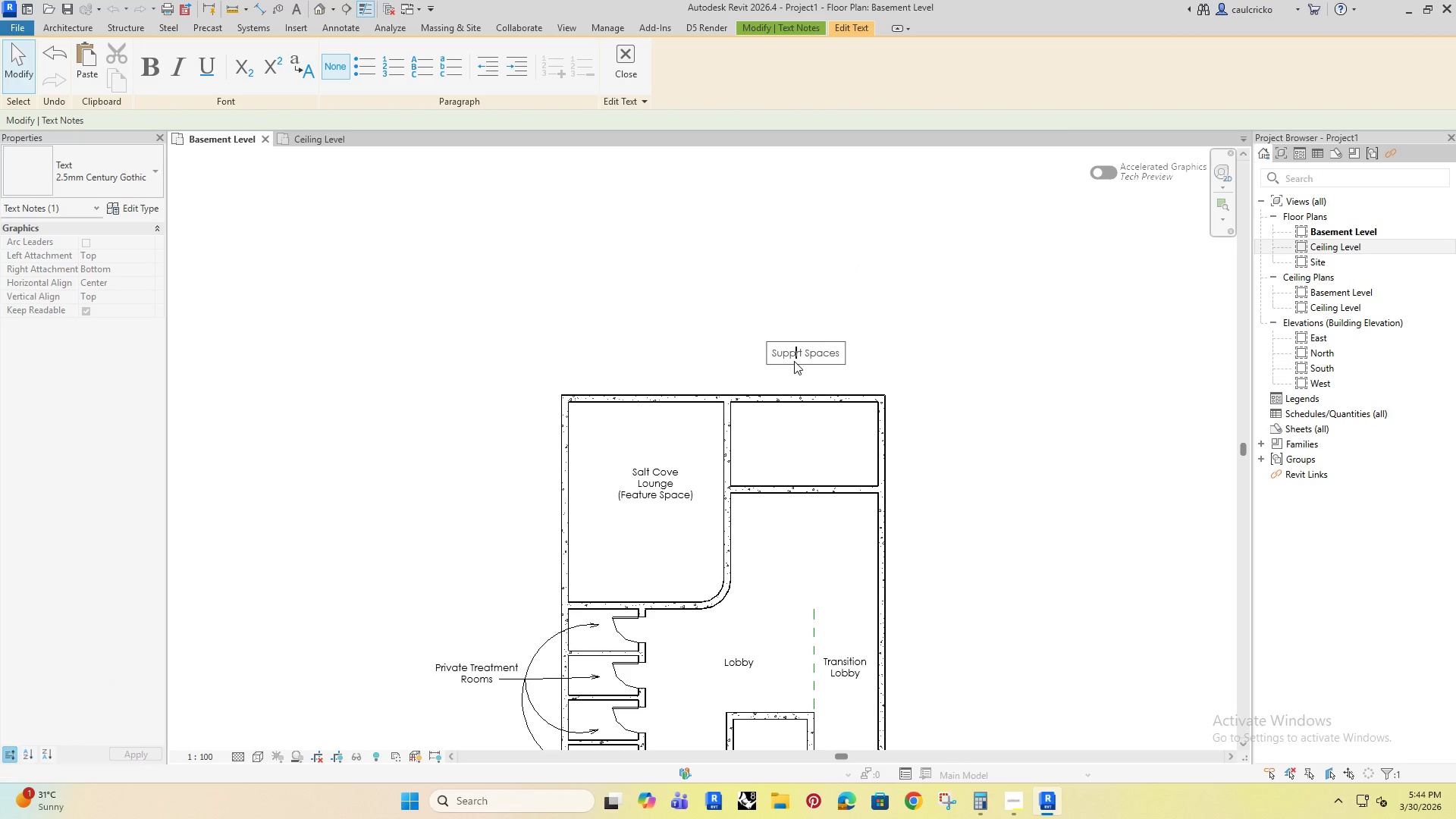 
key(Control+A)
 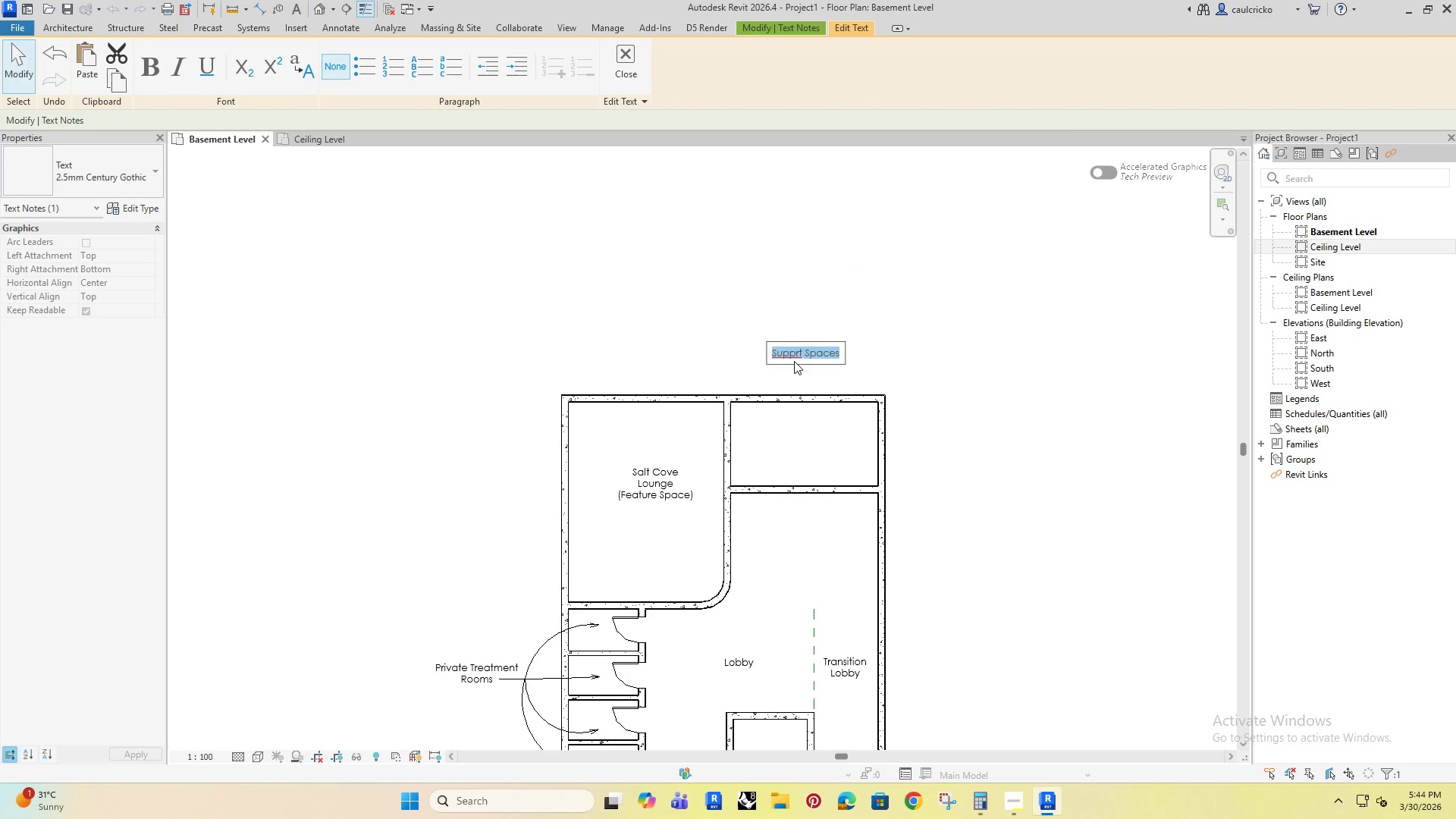 
type(Oxygen Lounge)
 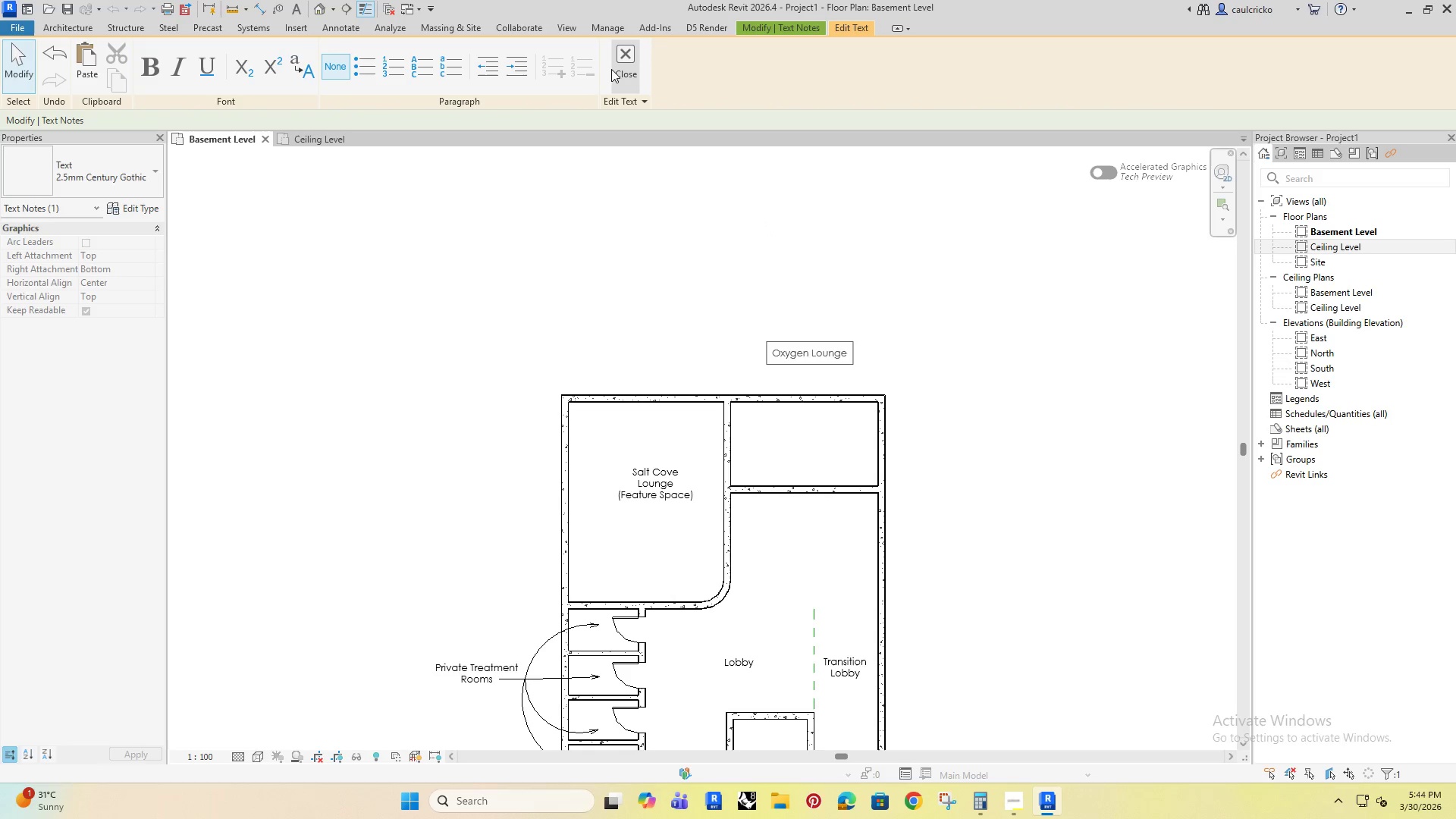 
left_click([629, 63])
 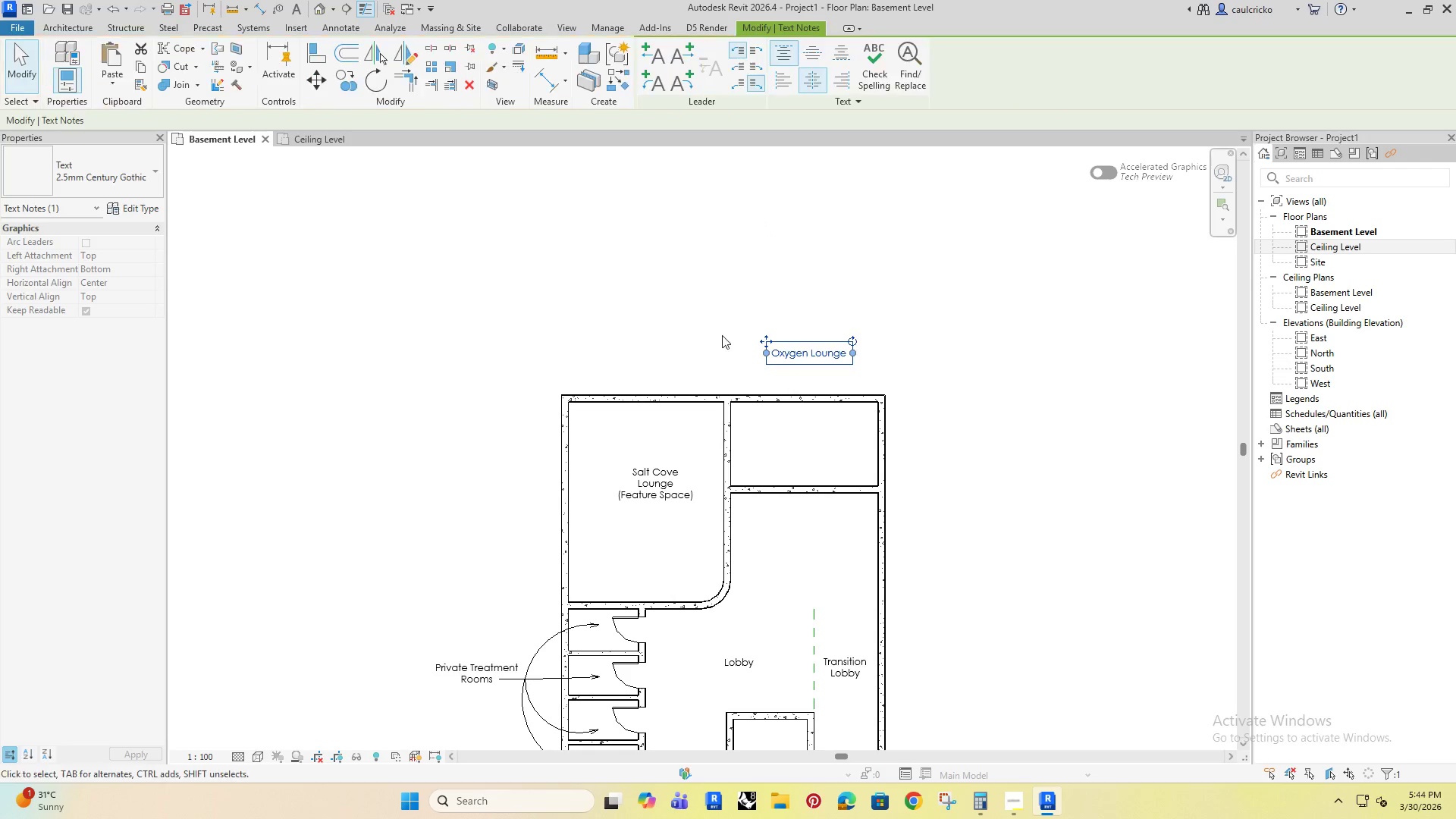 
left_click([693, 306])
 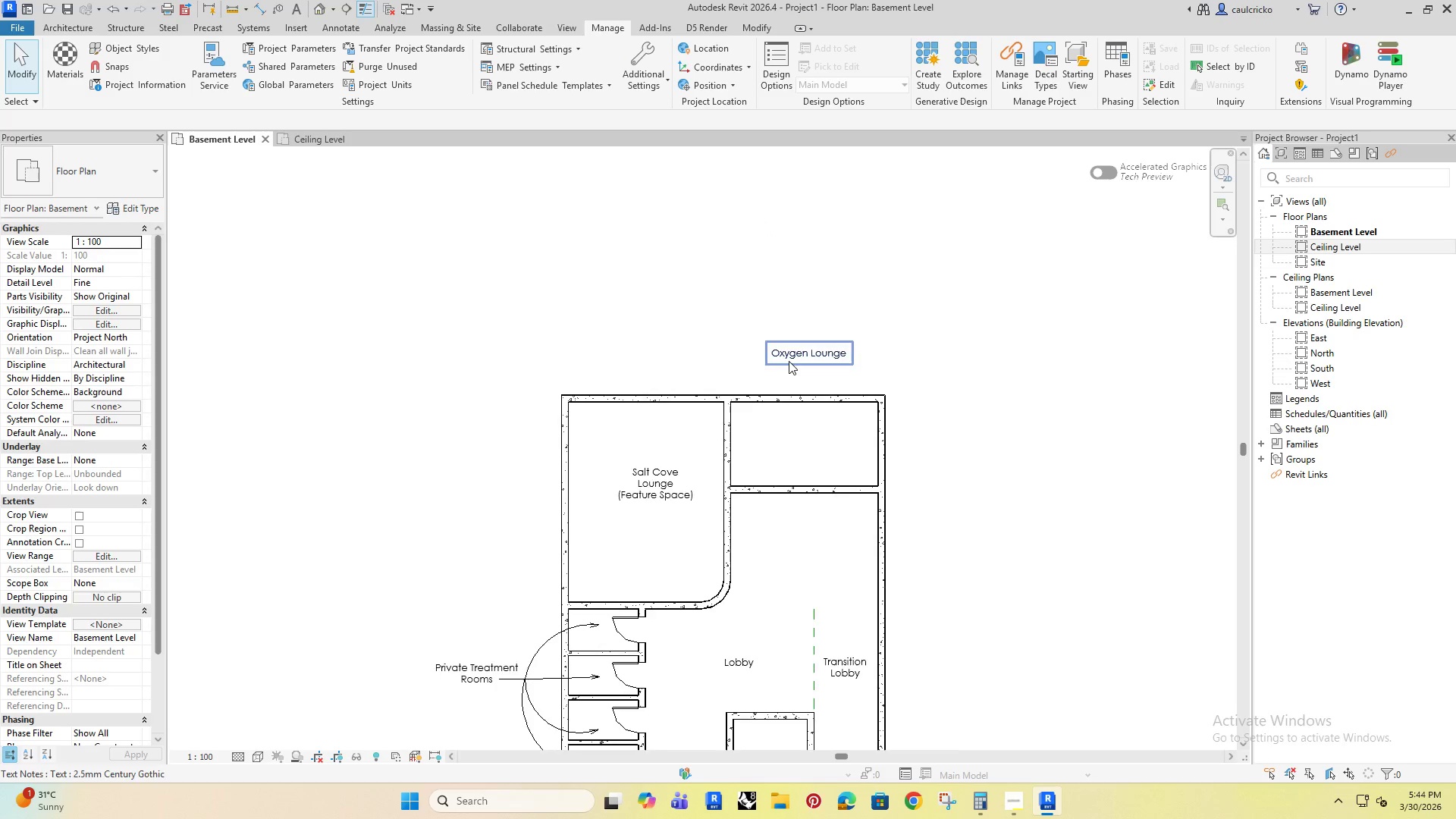 
left_click([788, 361])
 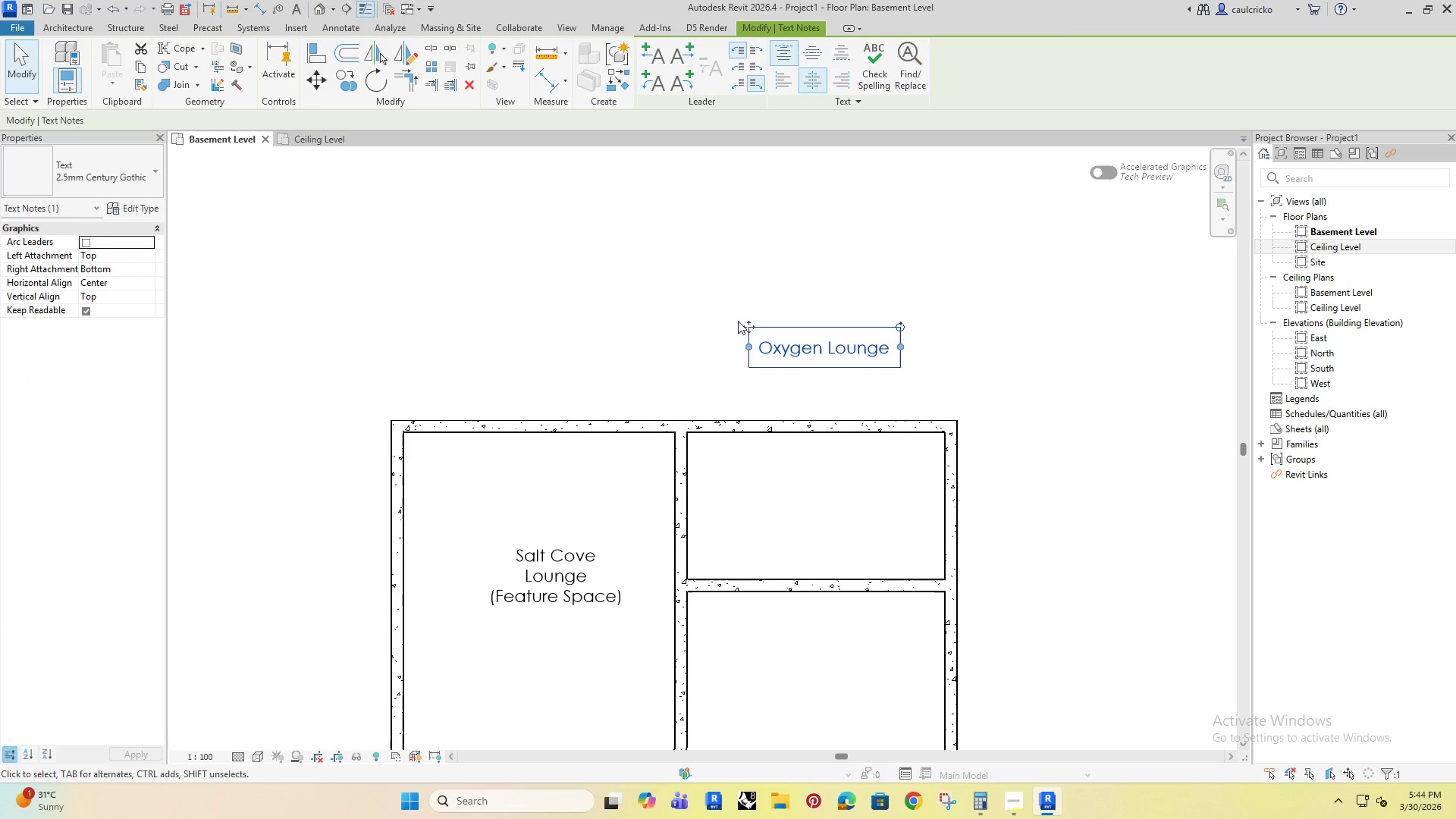 
scroll: coordinate [789, 361], scroll_direction: up, amount: 4.0
 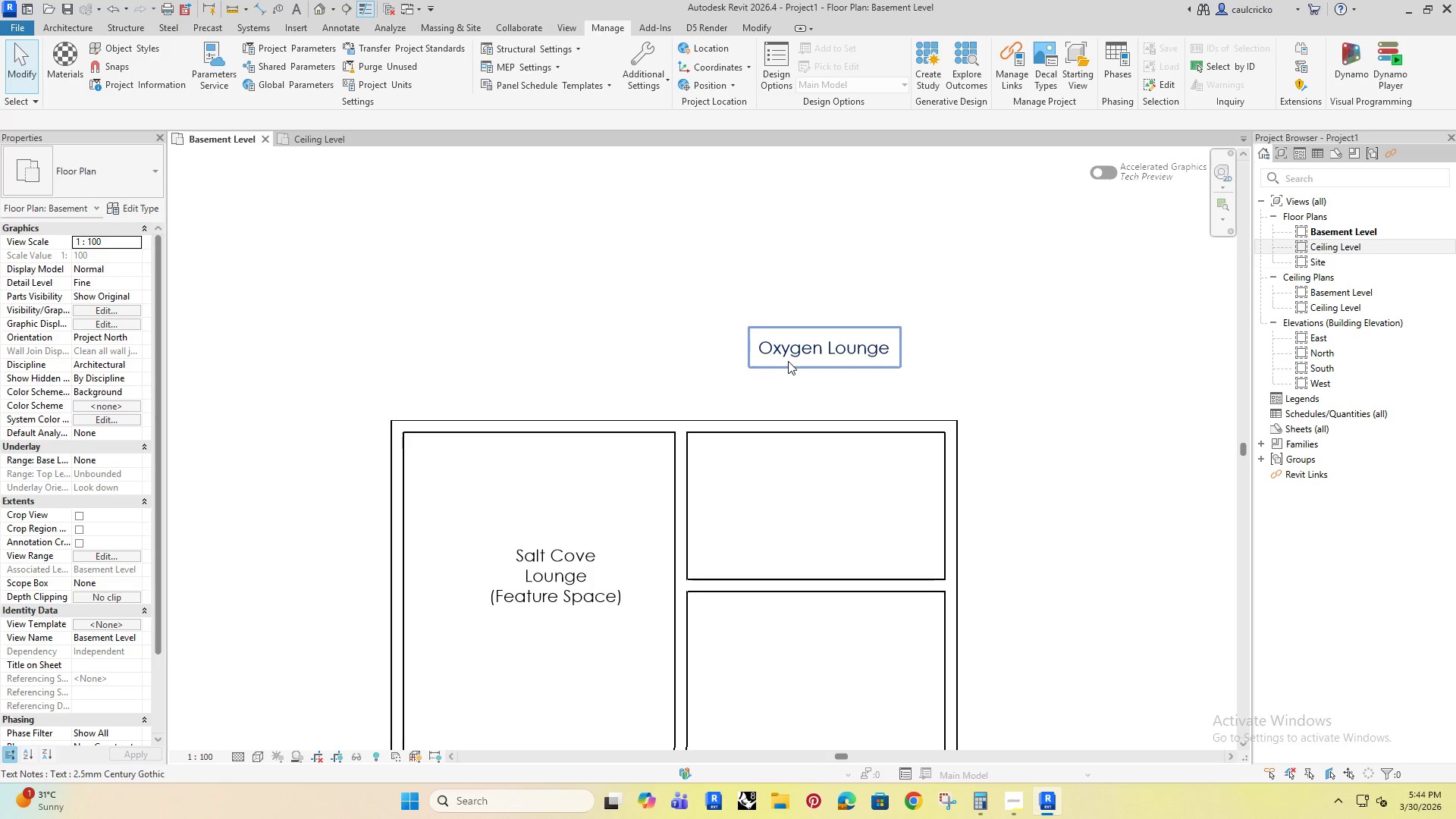 
left_click_drag(start_coordinate=[742, 322], to_coordinate=[726, 315])
 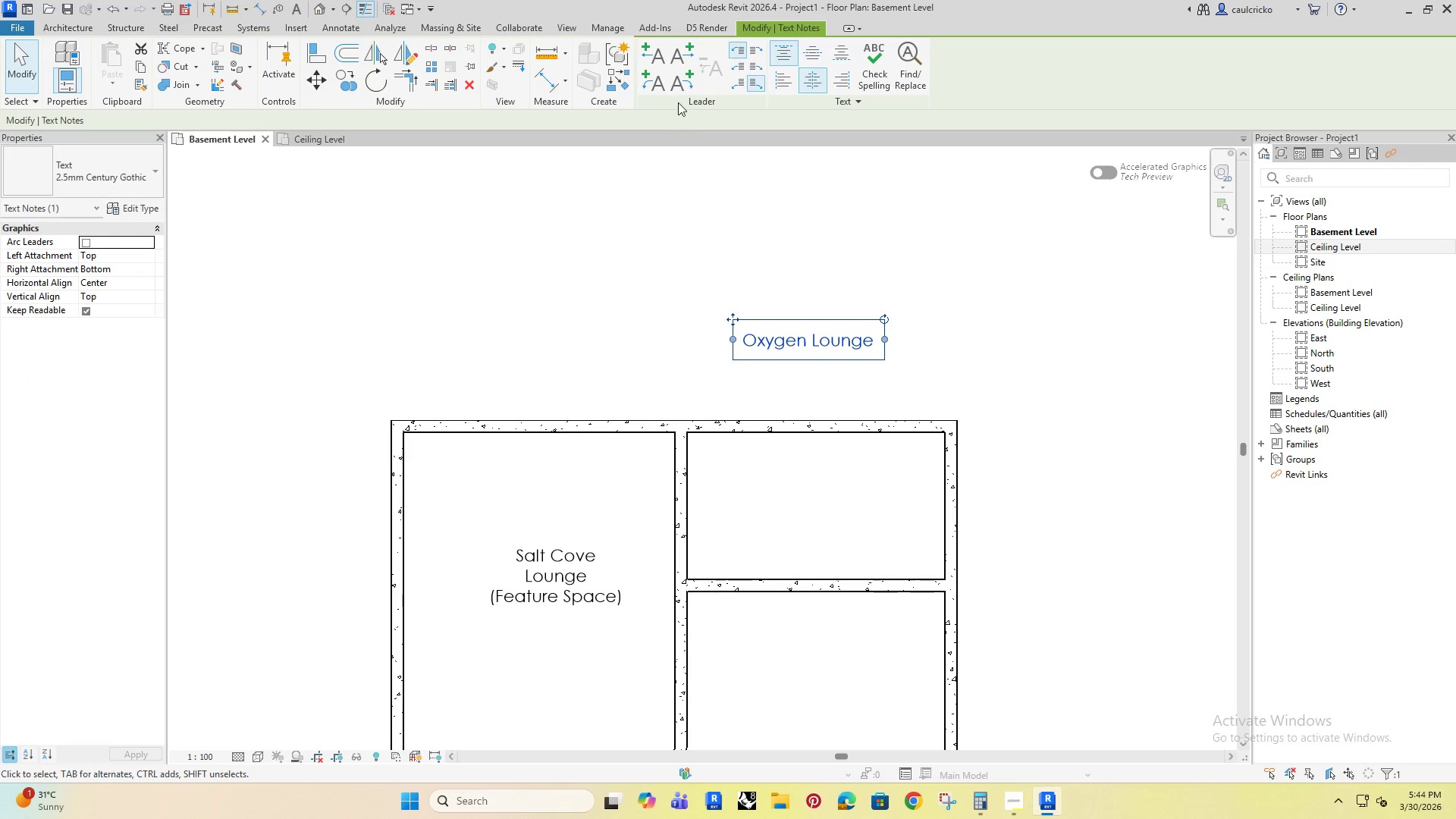 
left_click([675, 83])
 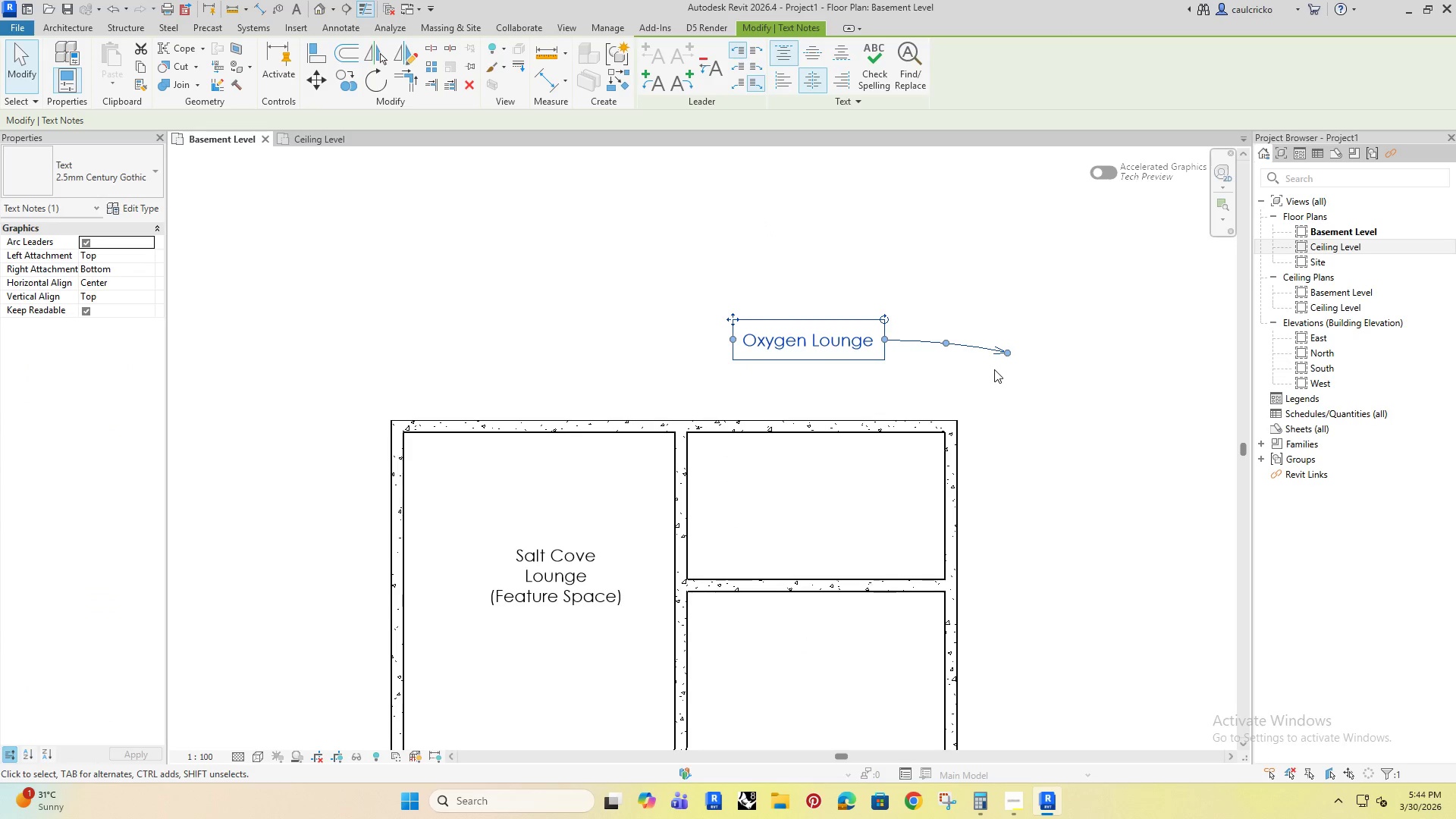 
left_click_drag(start_coordinate=[1001, 346], to_coordinate=[851, 514])
 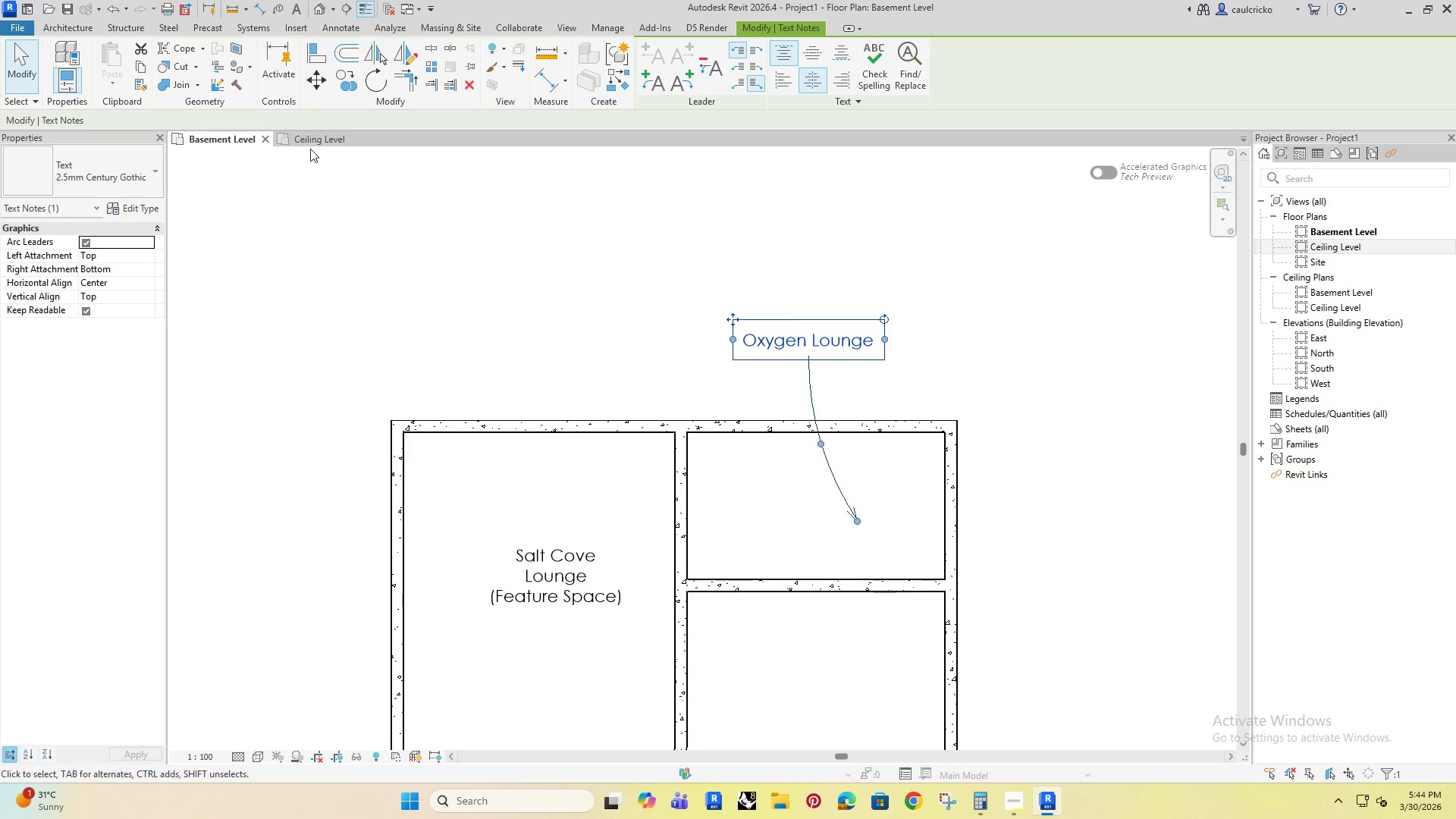 
left_click([318, 220])
 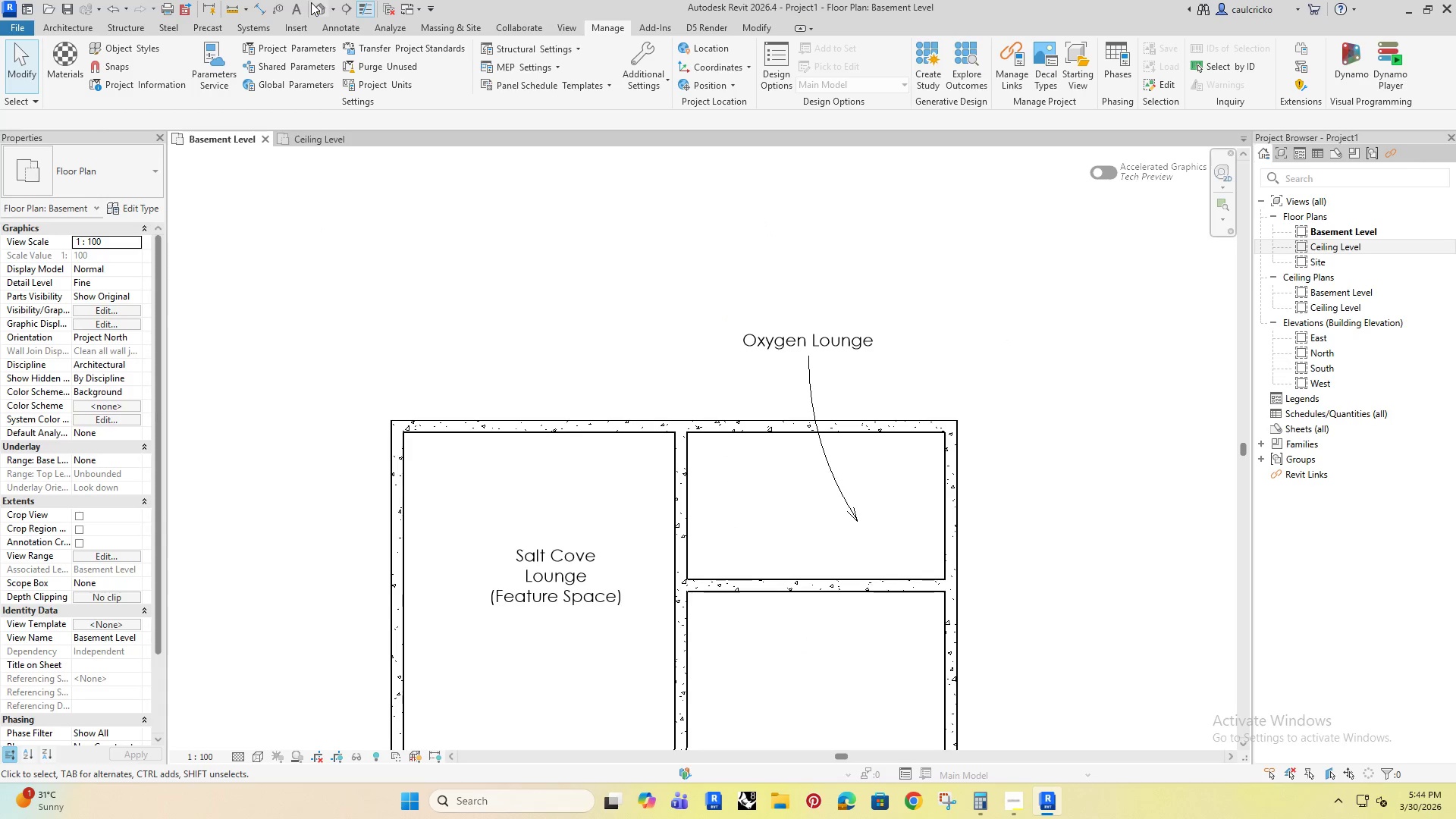 
double_click([315, 7])
 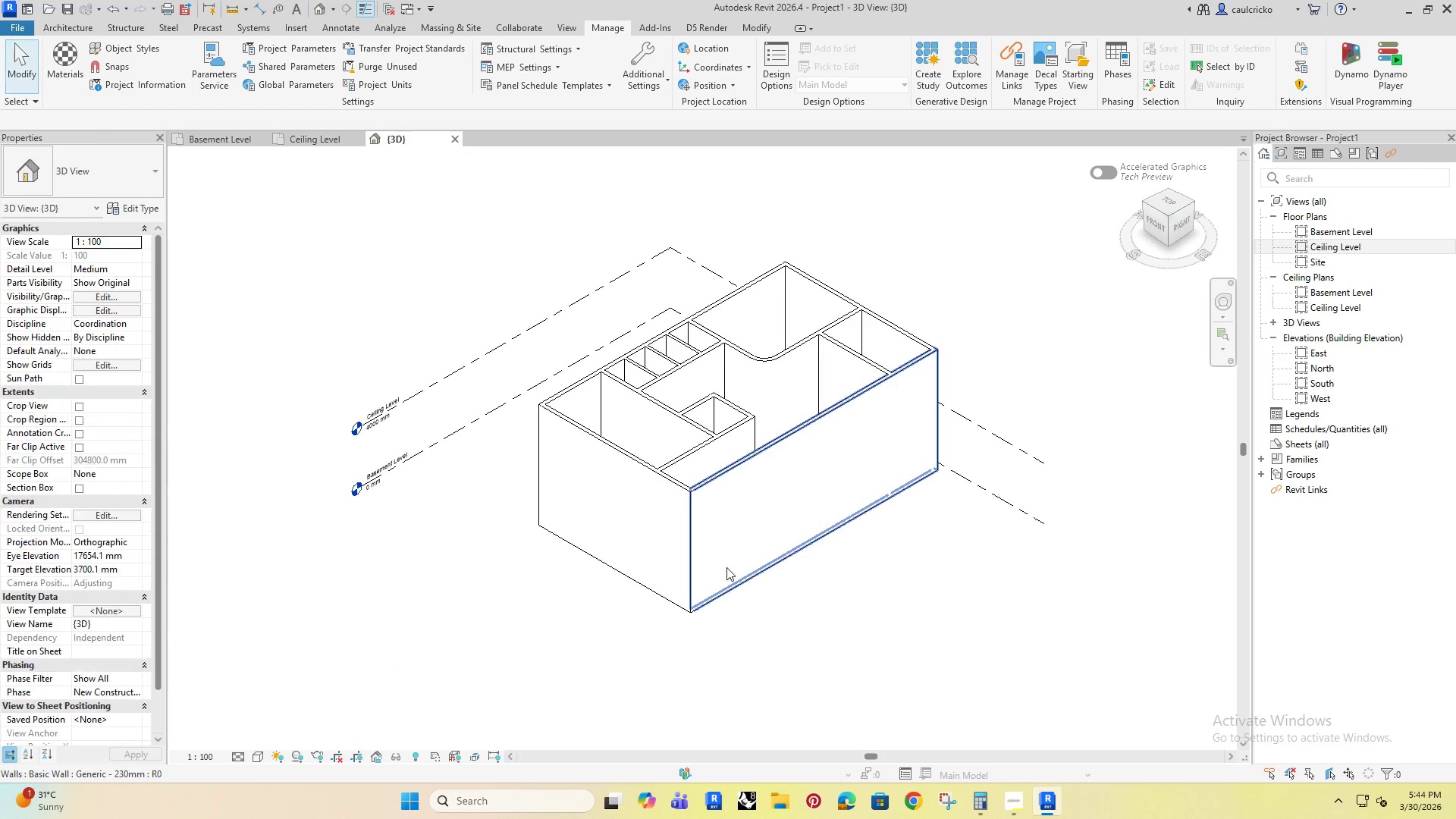 
hold_key(key=ShiftRight, duration=1.5)
scroll: coordinate [686, 585], scroll_direction: down, amount: 4.0
 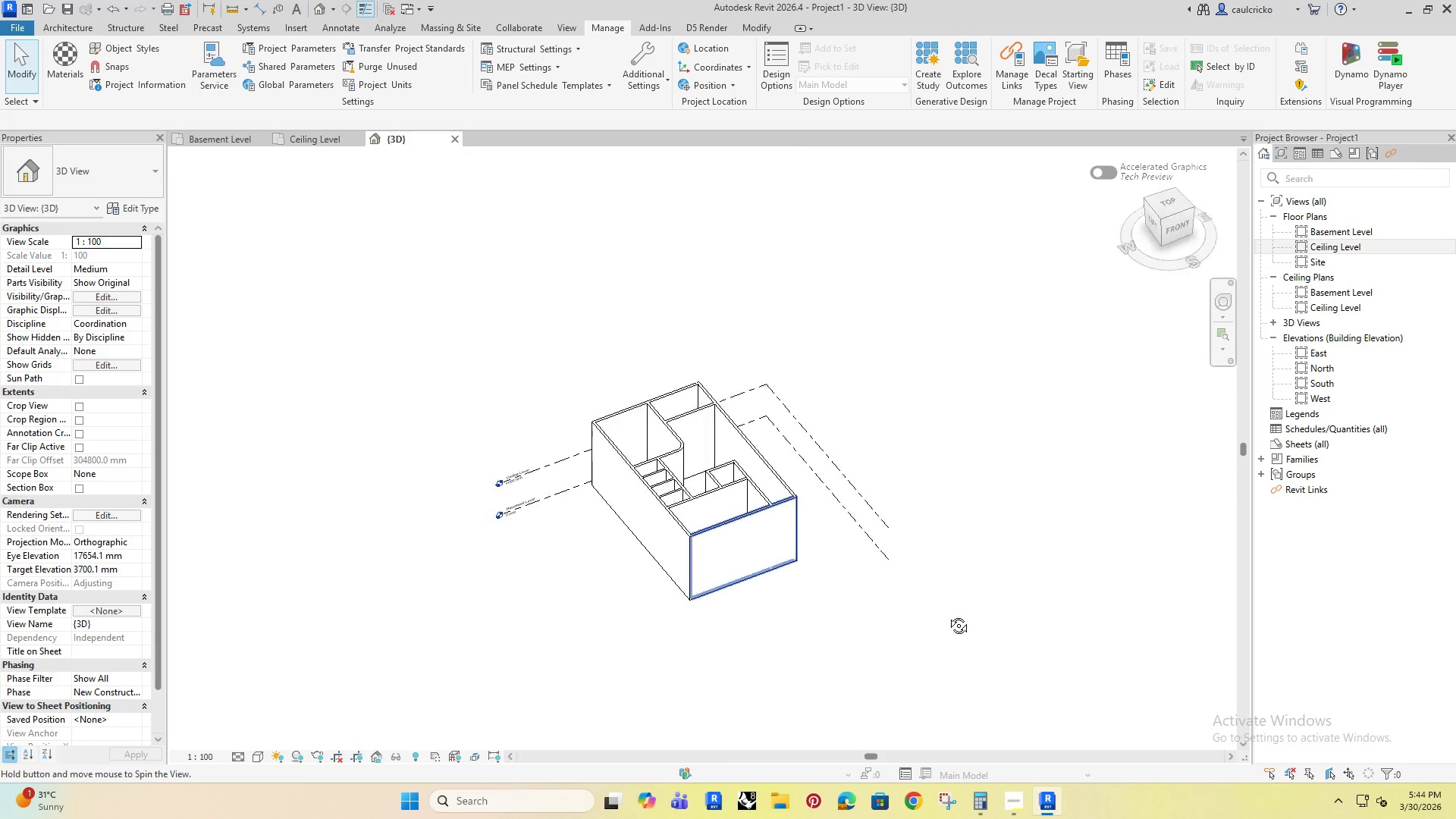 
hold_key(key=ShiftRight, duration=1.39)
 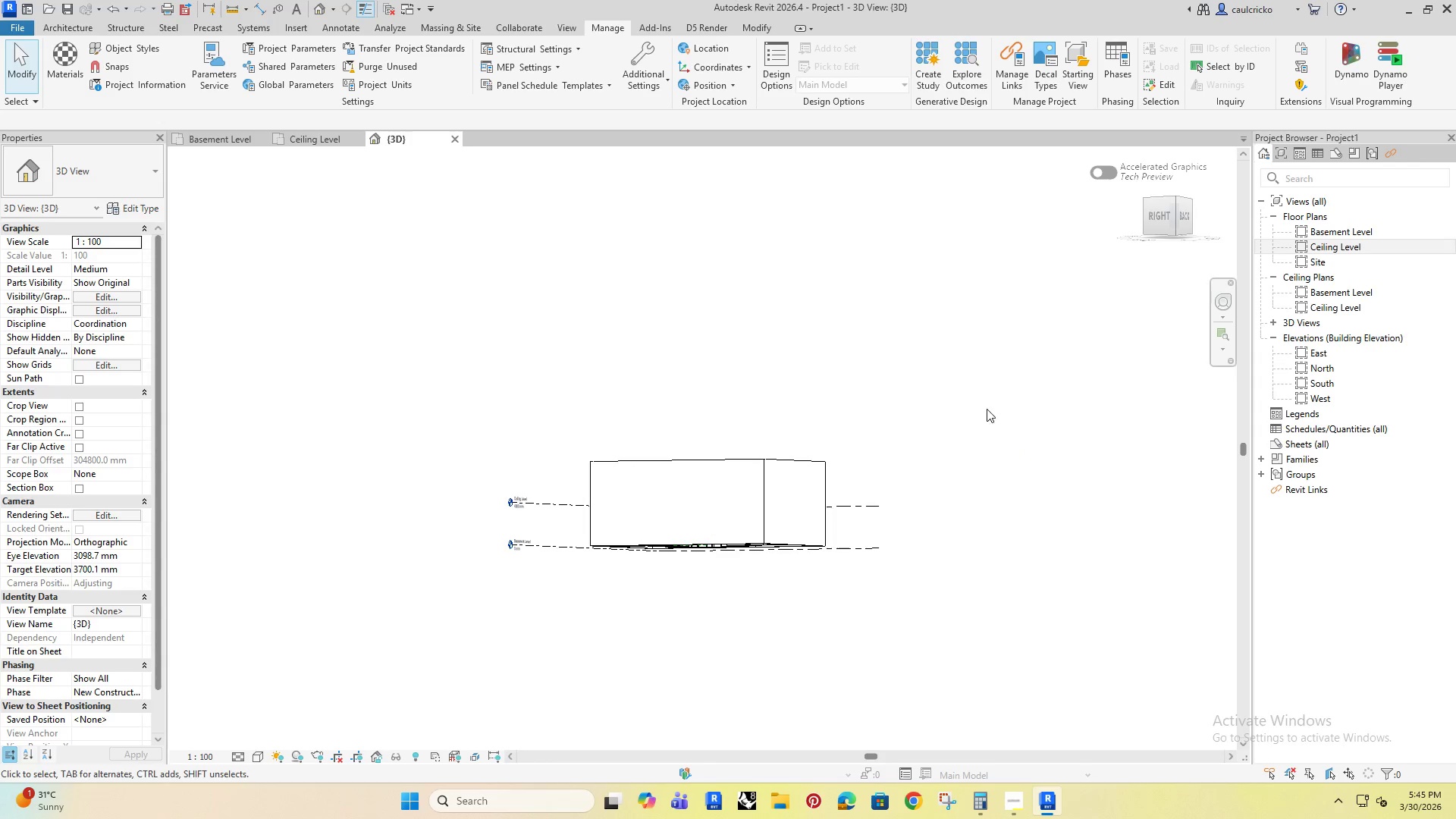 
hold_key(key=ShiftRight, duration=4.56)
left_click_drag(start_coordinate=[992, 409], to_coordinate=[481, 469])
 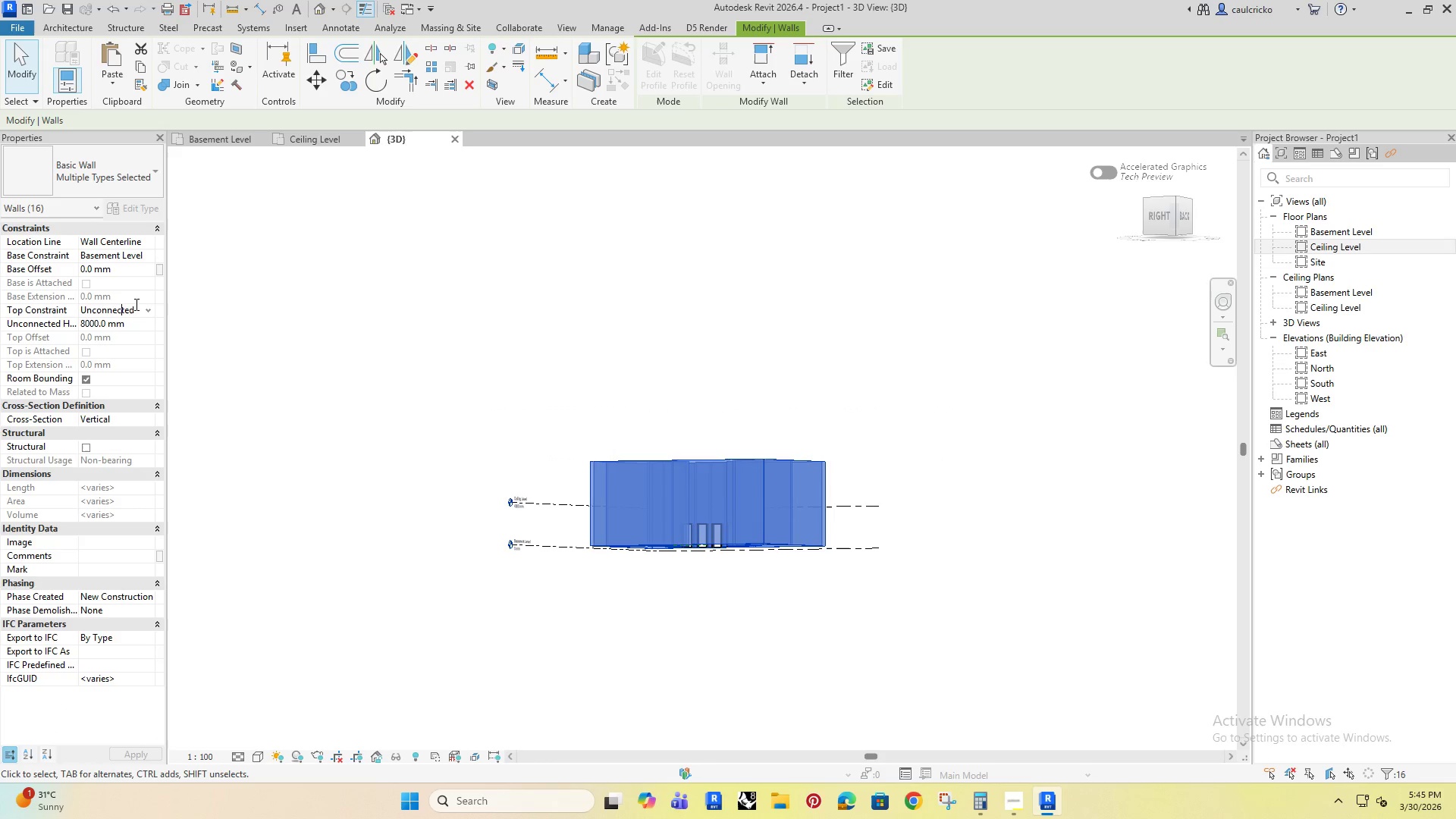 
double_click([147, 309])
 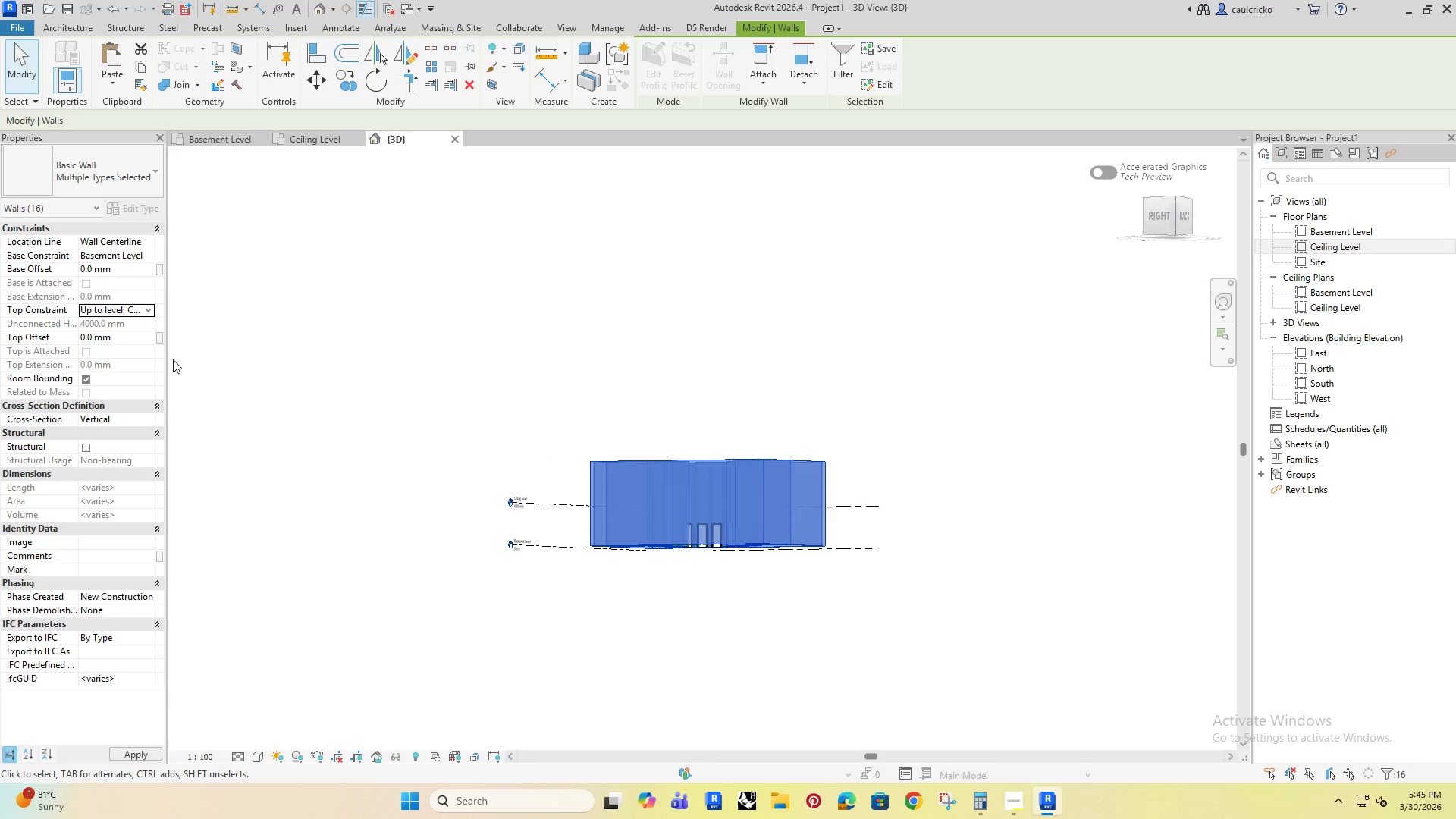 
left_click([645, 286])
 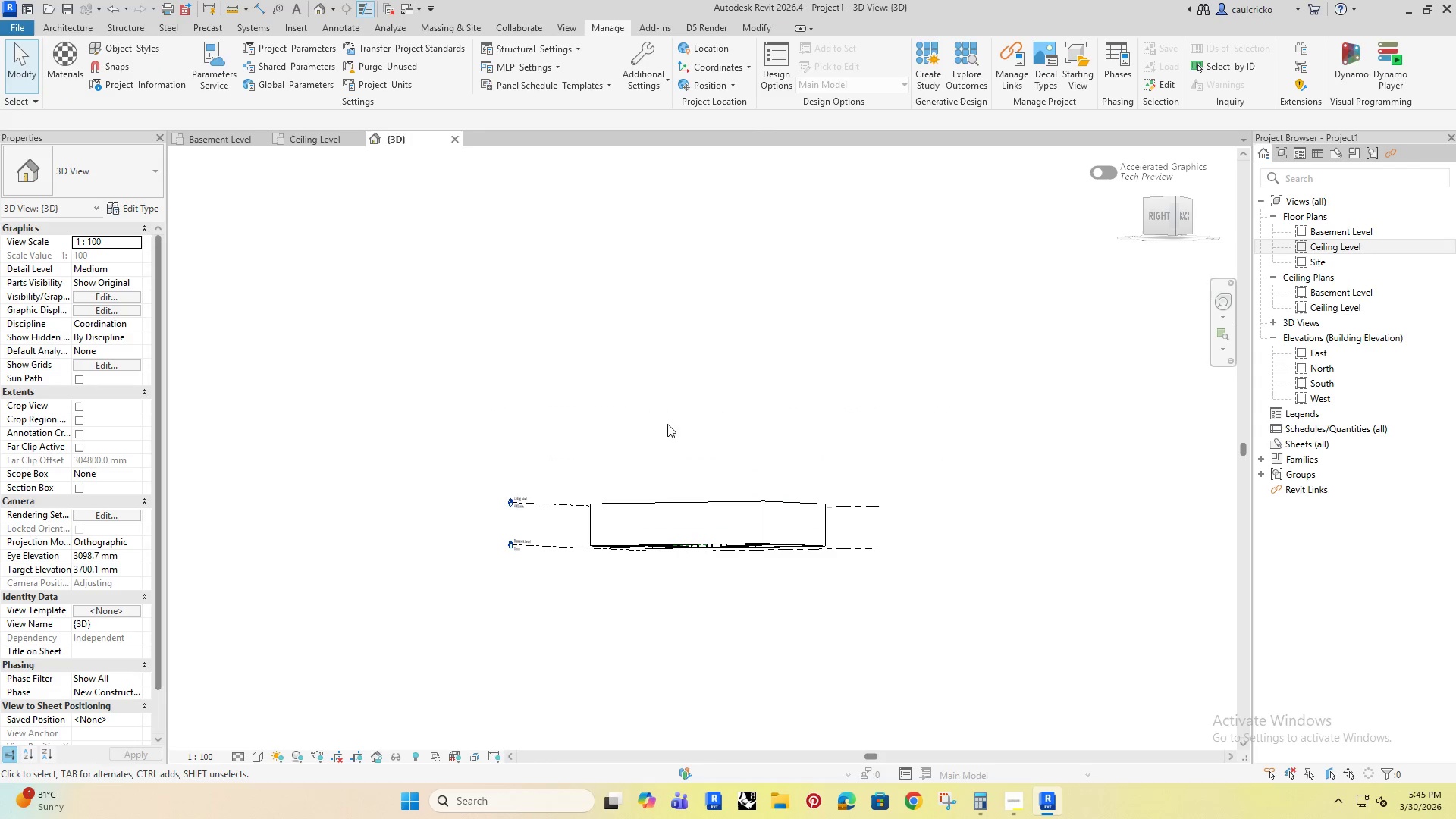 
hold_key(key=ShiftRight, duration=0.5)
 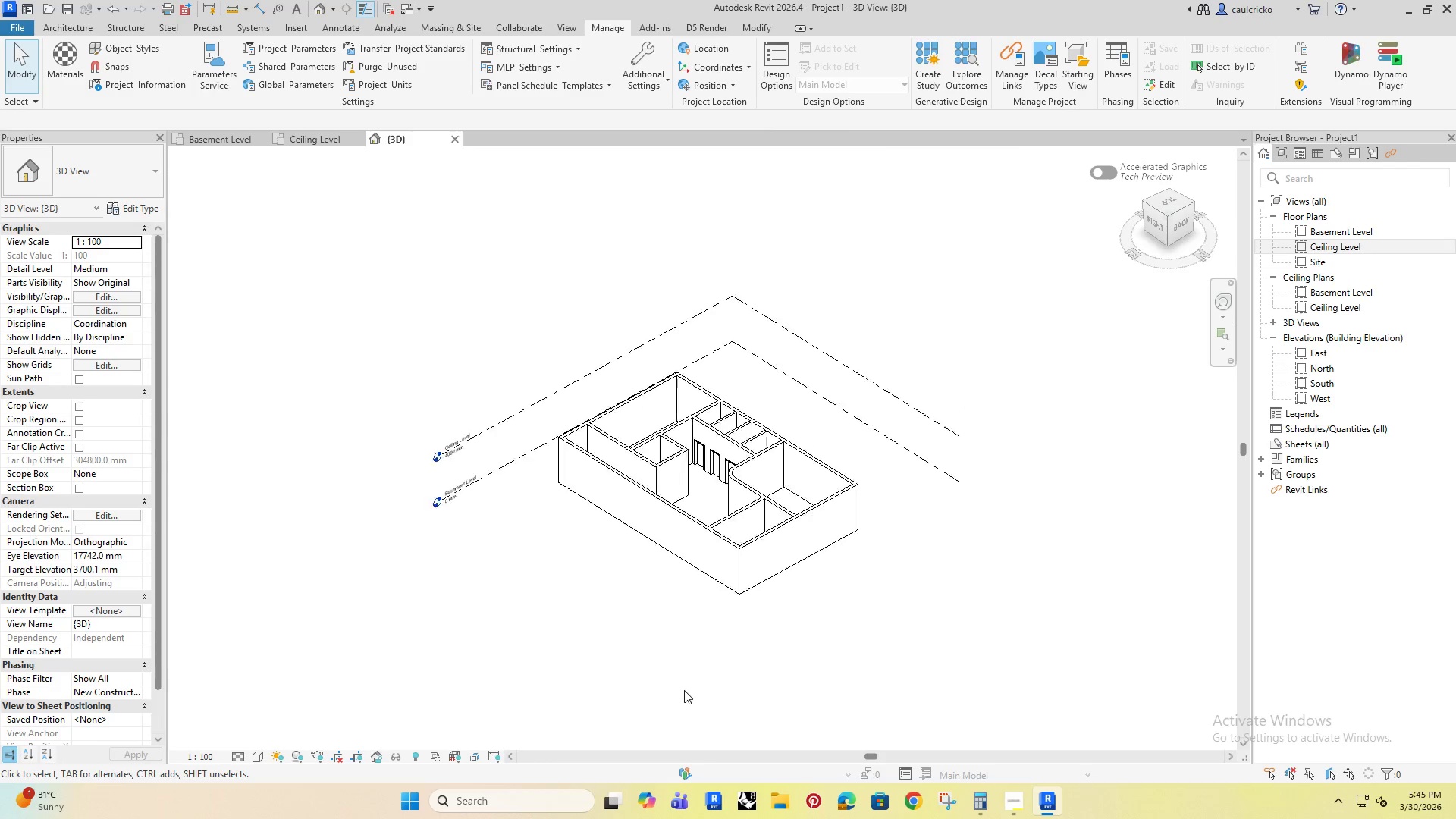 
hold_key(key=ShiftRight, duration=1.52)
 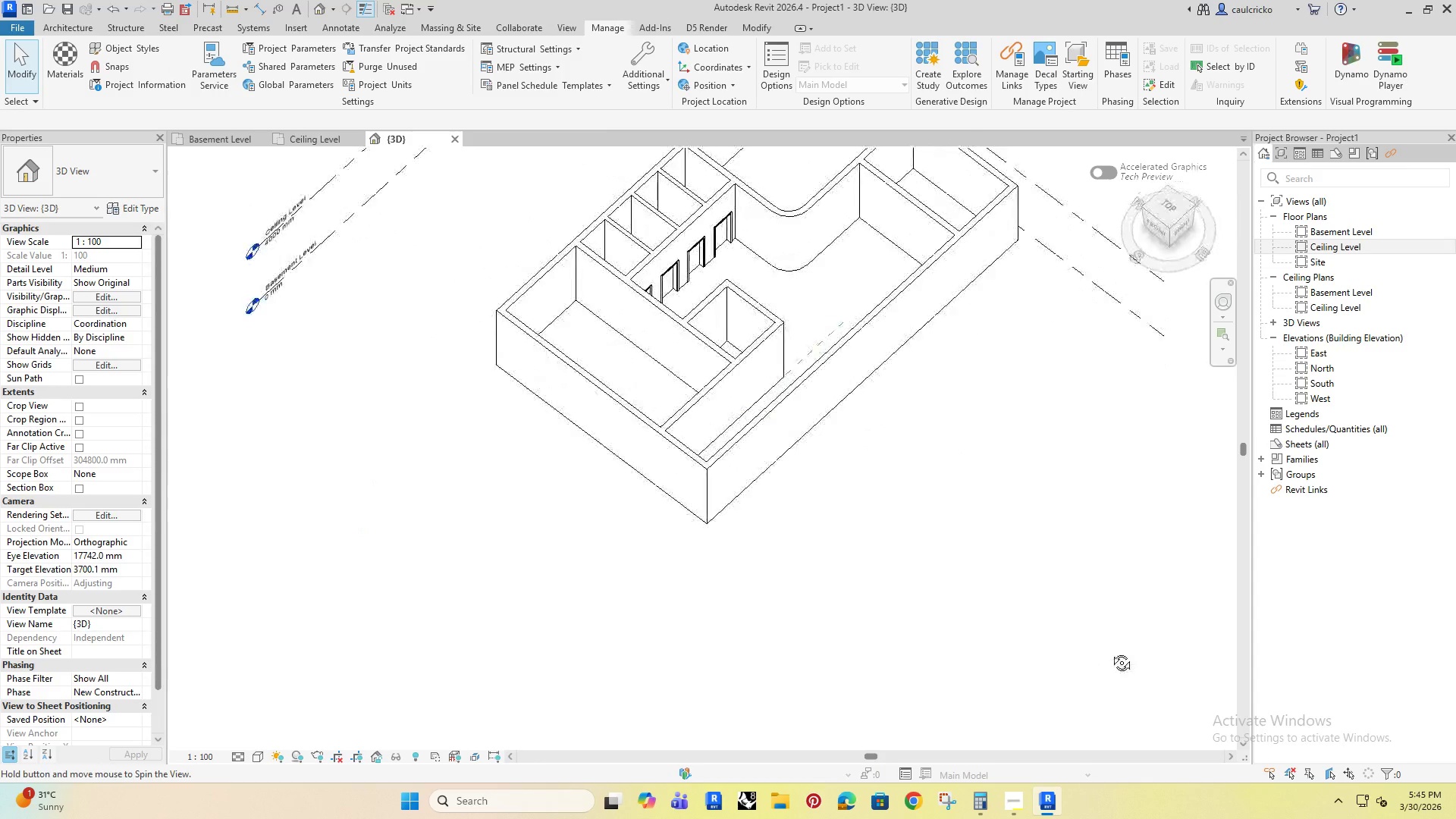 
scroll: coordinate [684, 690], scroll_direction: up, amount: 6.0
 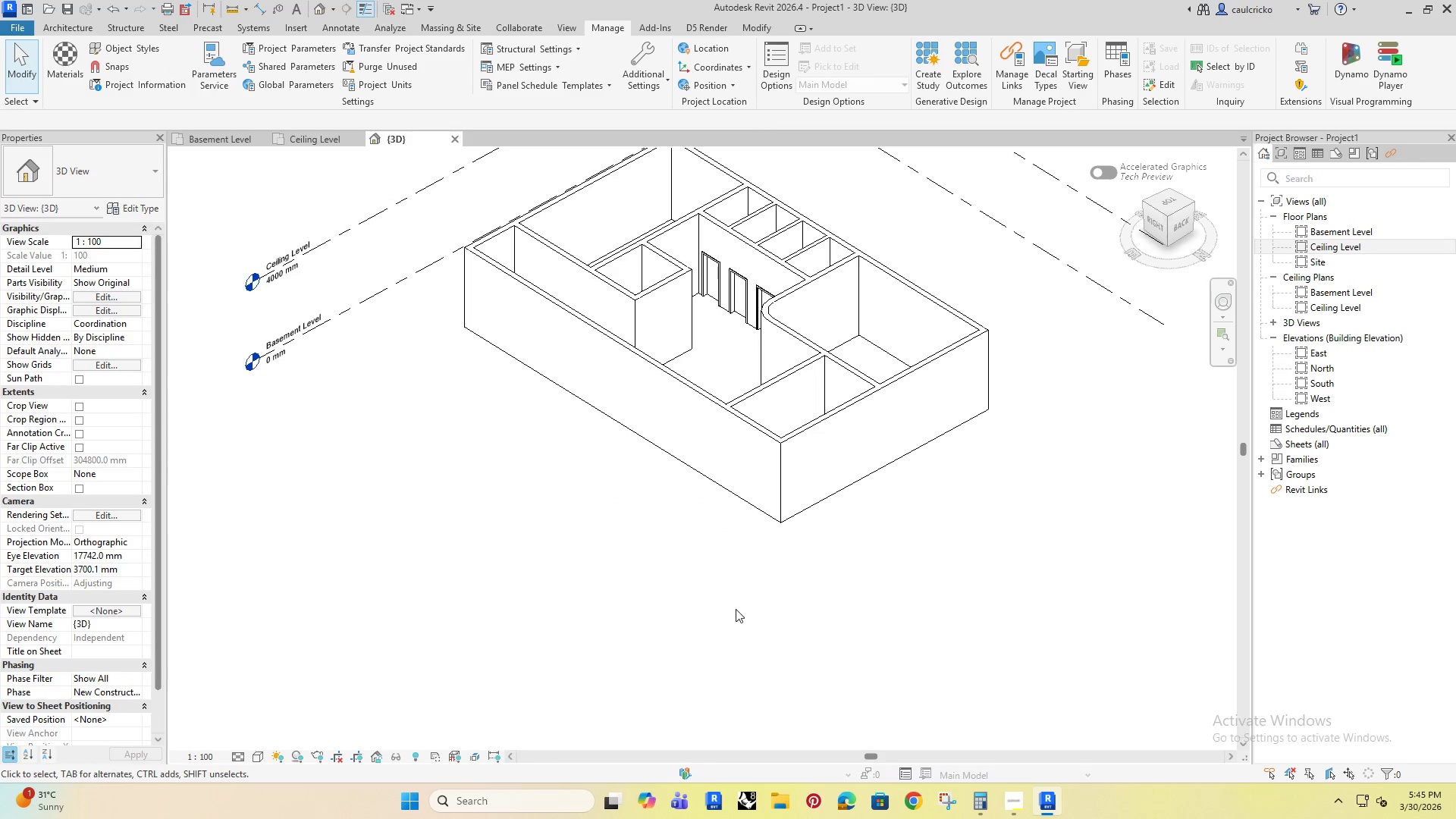 
hold_key(key=ShiftRight, duration=1.5)
 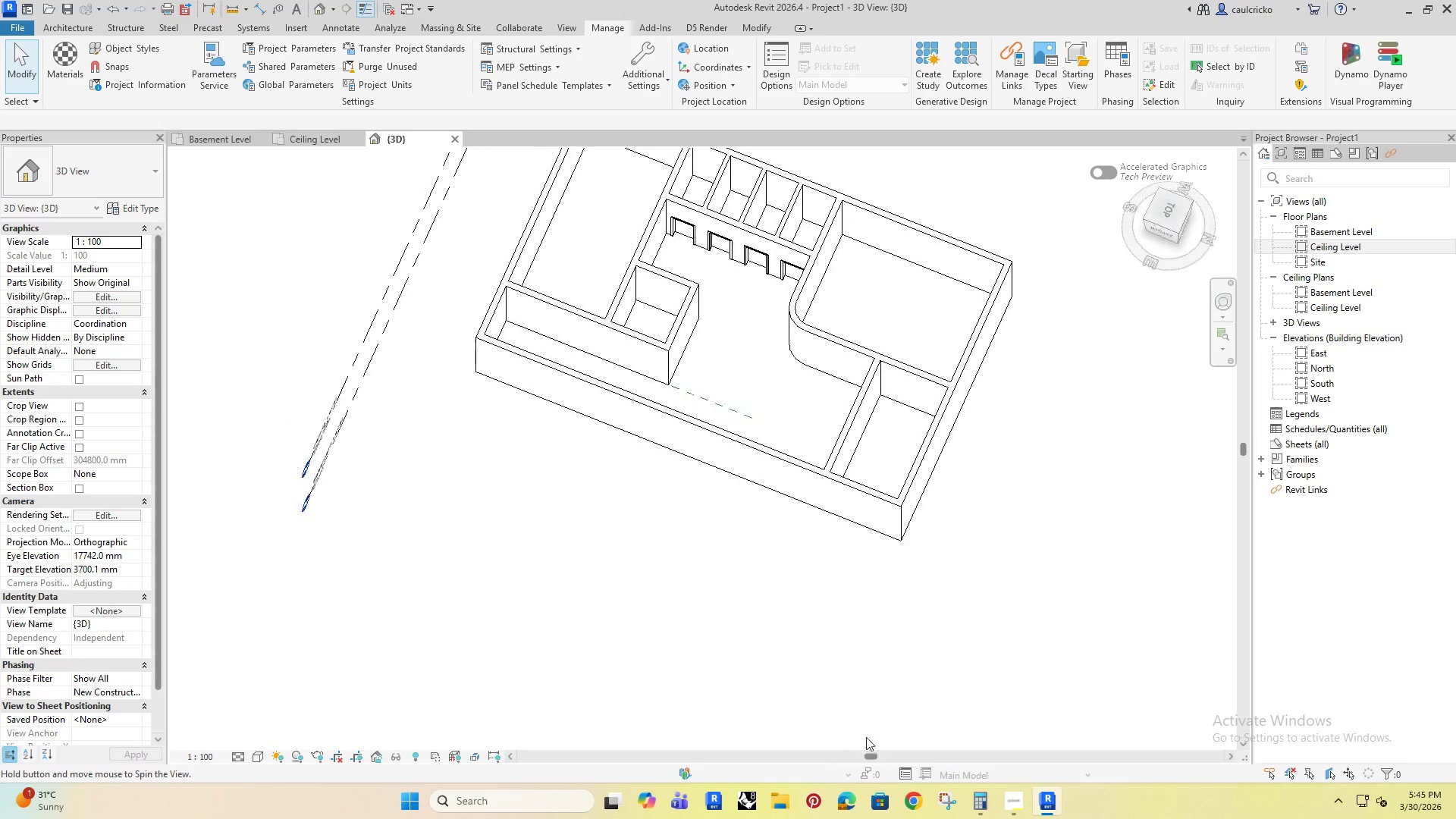 
hold_key(key=ShiftRight, duration=0.59)
 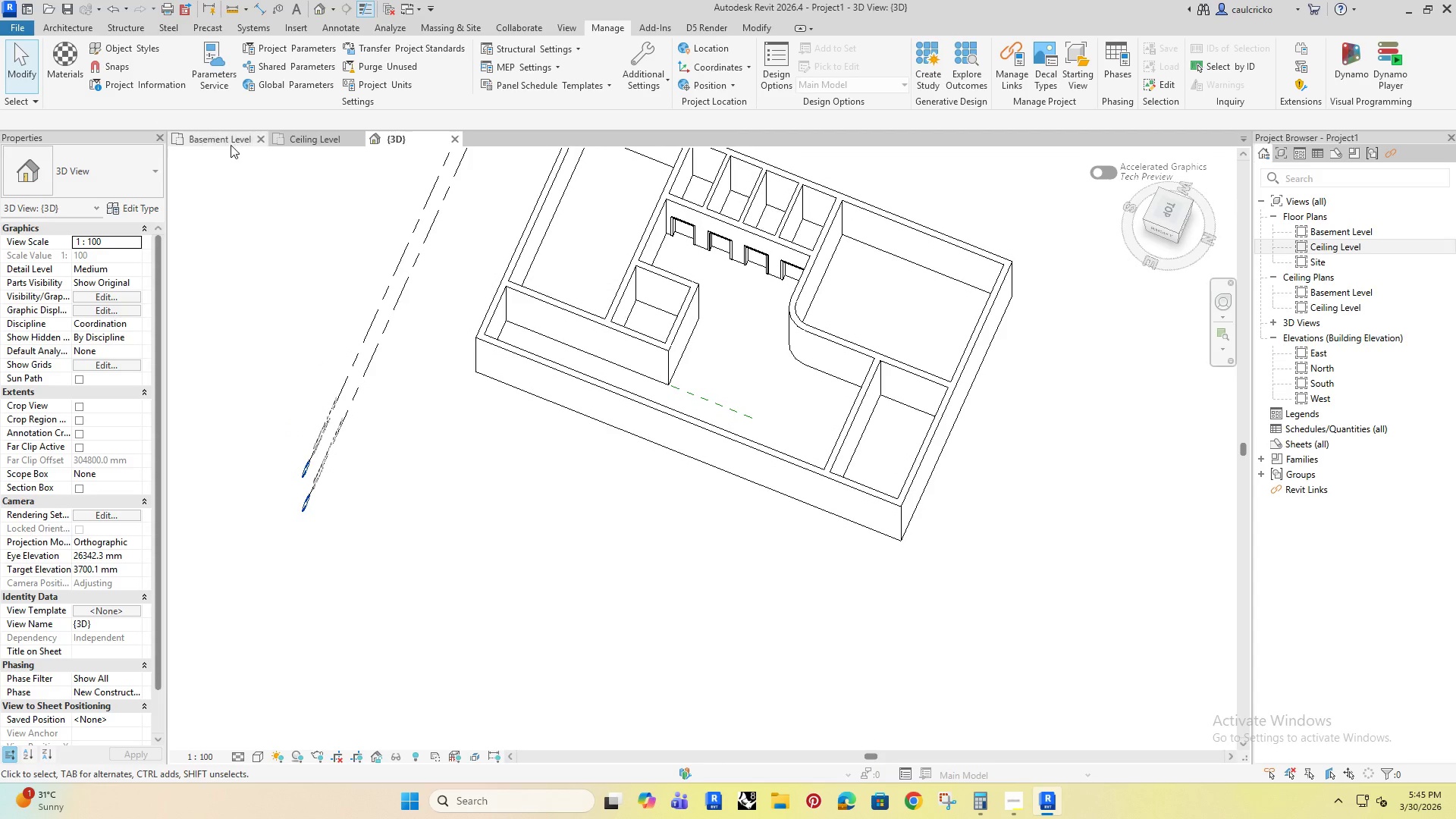 
left_click([231, 145])
 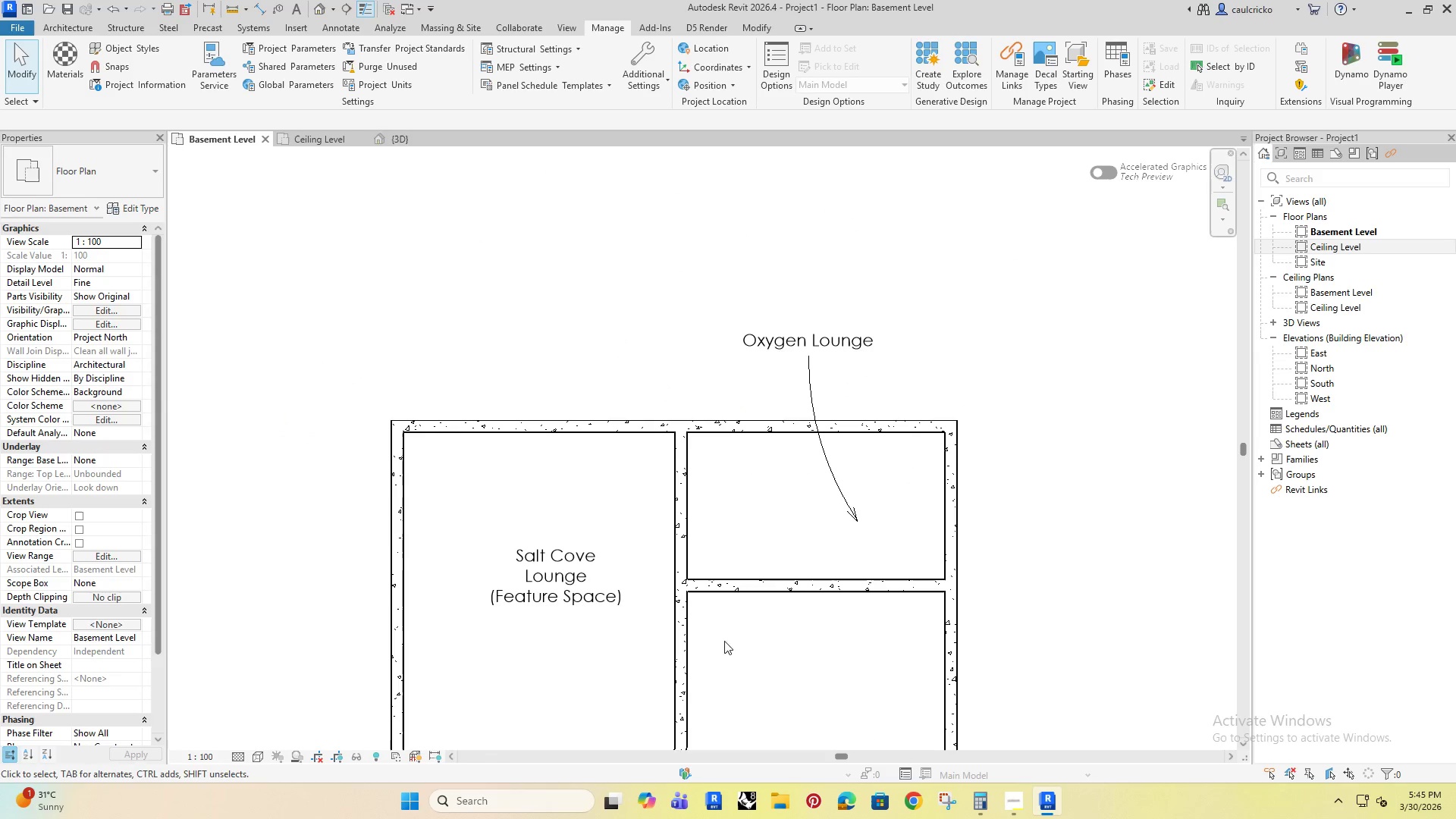 
scroll: coordinate [695, 635], scroll_direction: down, amount: 5.0
 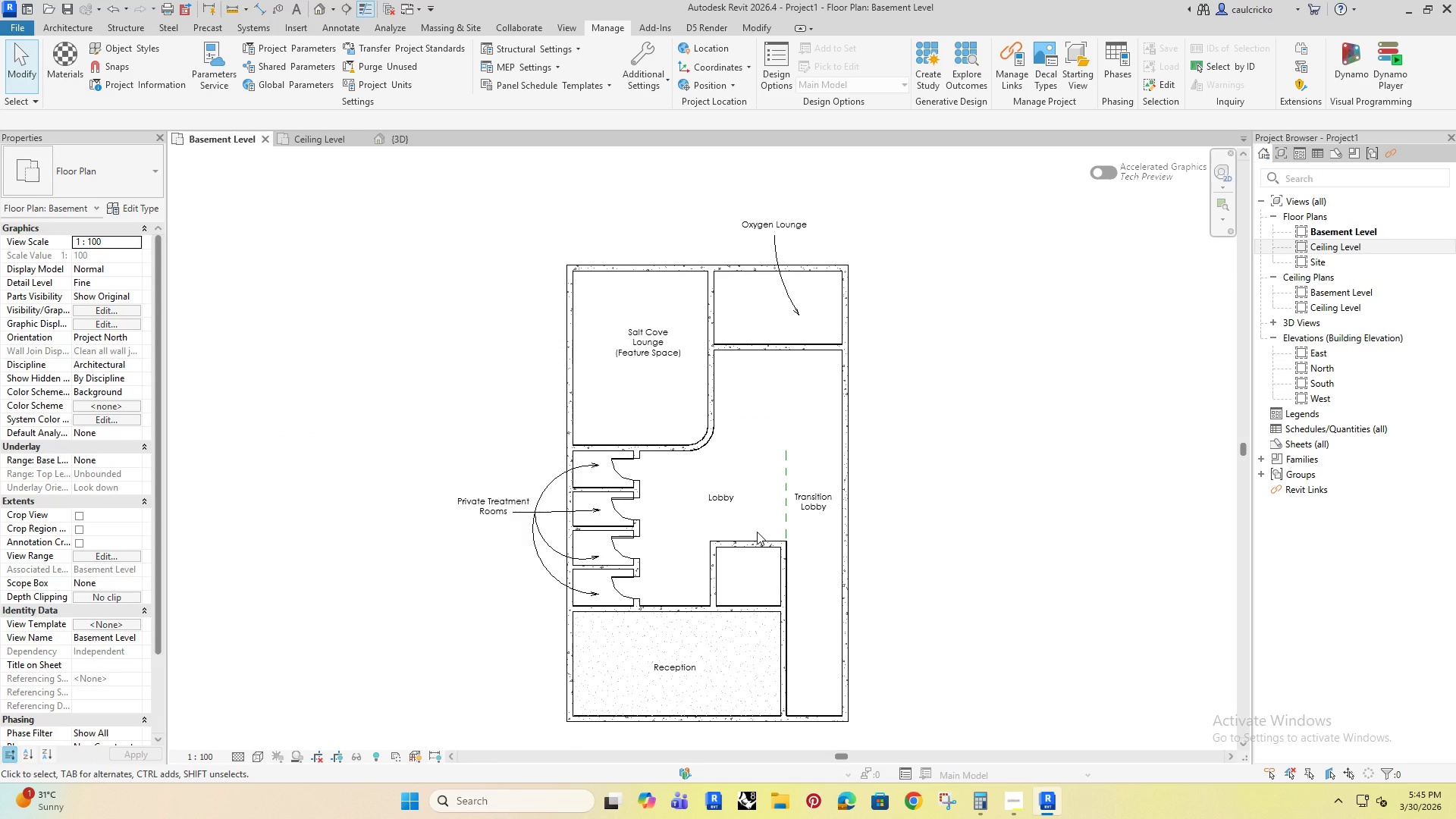 
wait(6.67)
 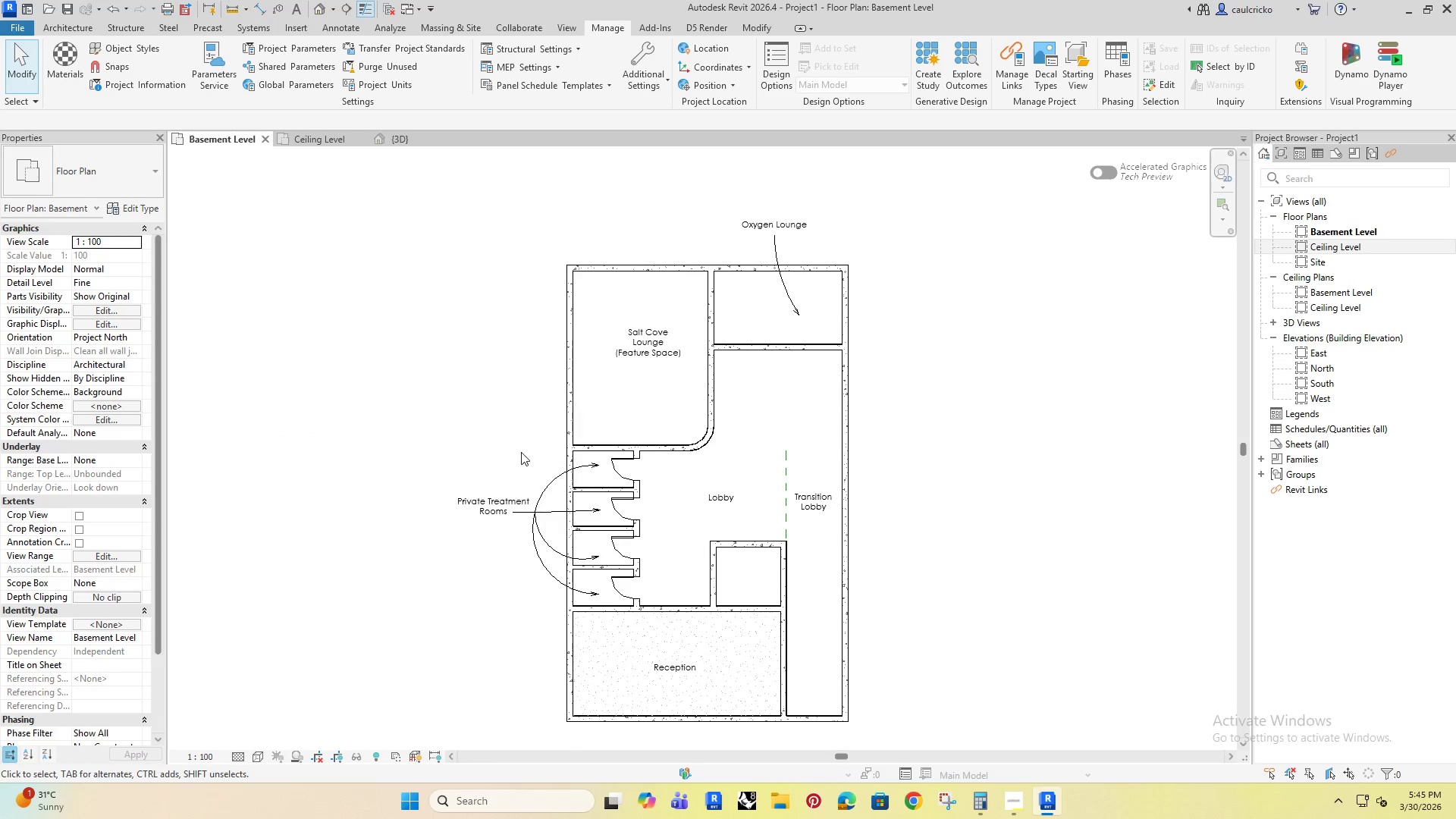 
left_click([729, 610])
 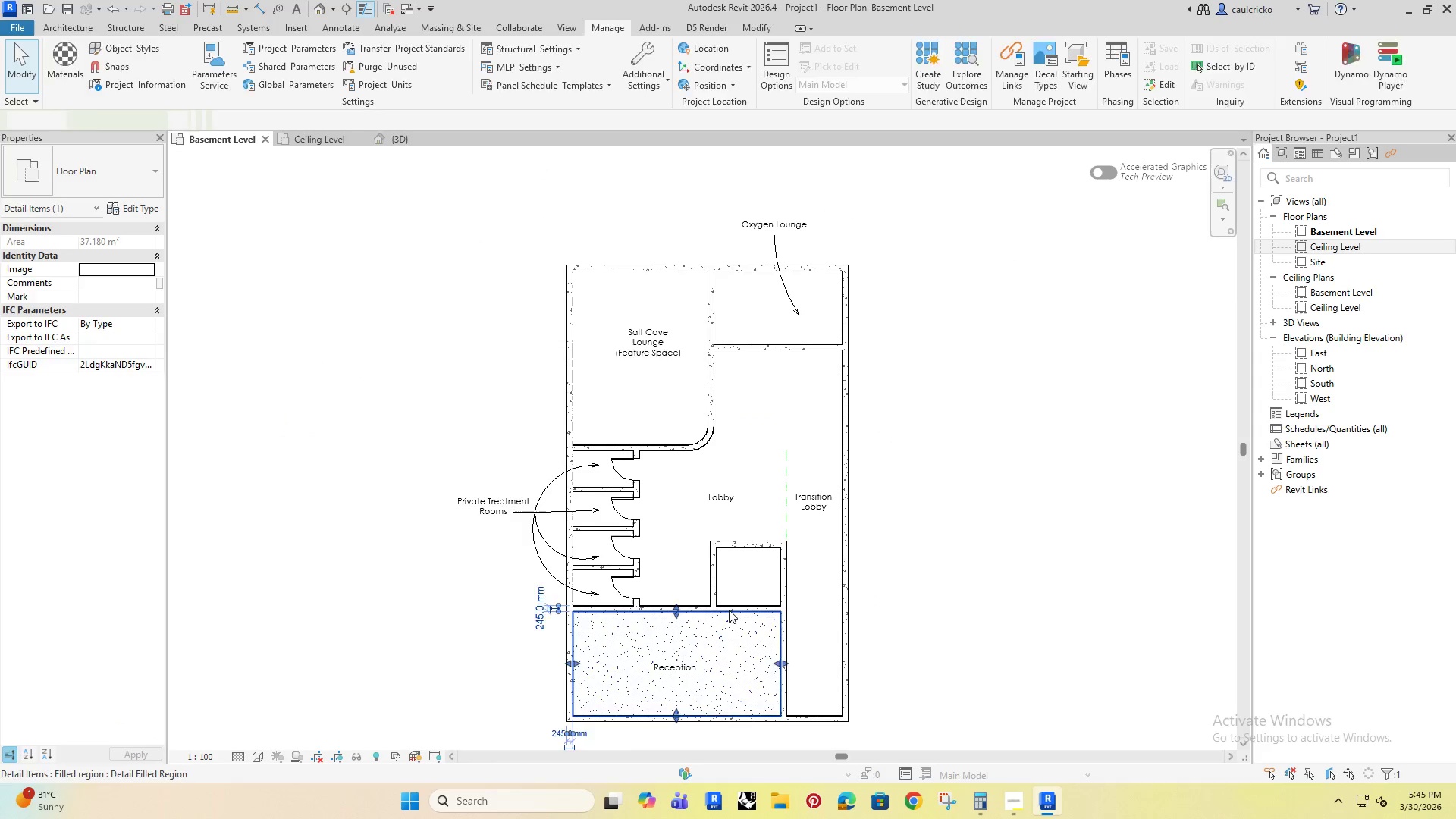 
key(Delete)
 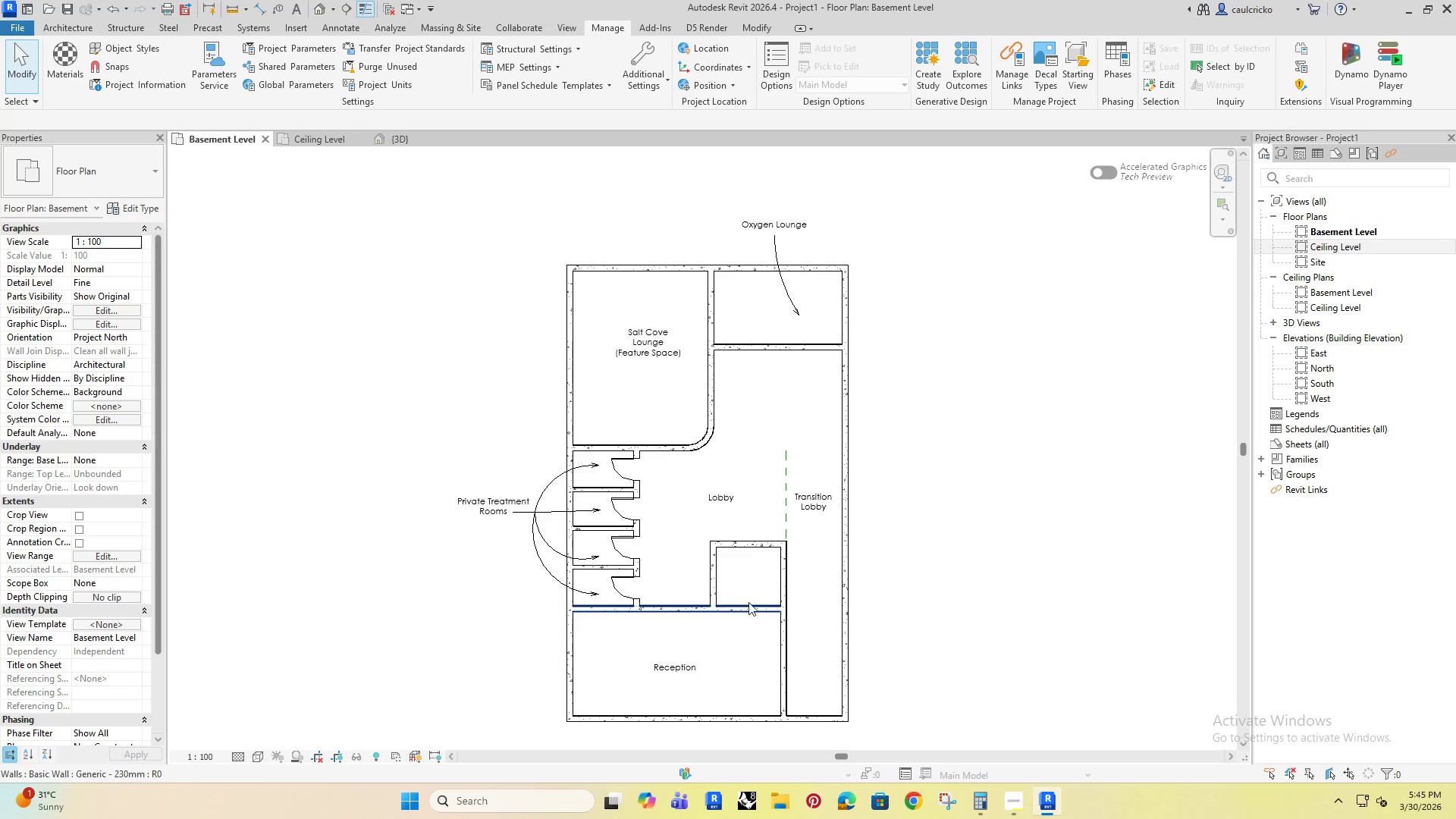 
scroll: coordinate [733, 637], scroll_direction: up, amount: 3.0
 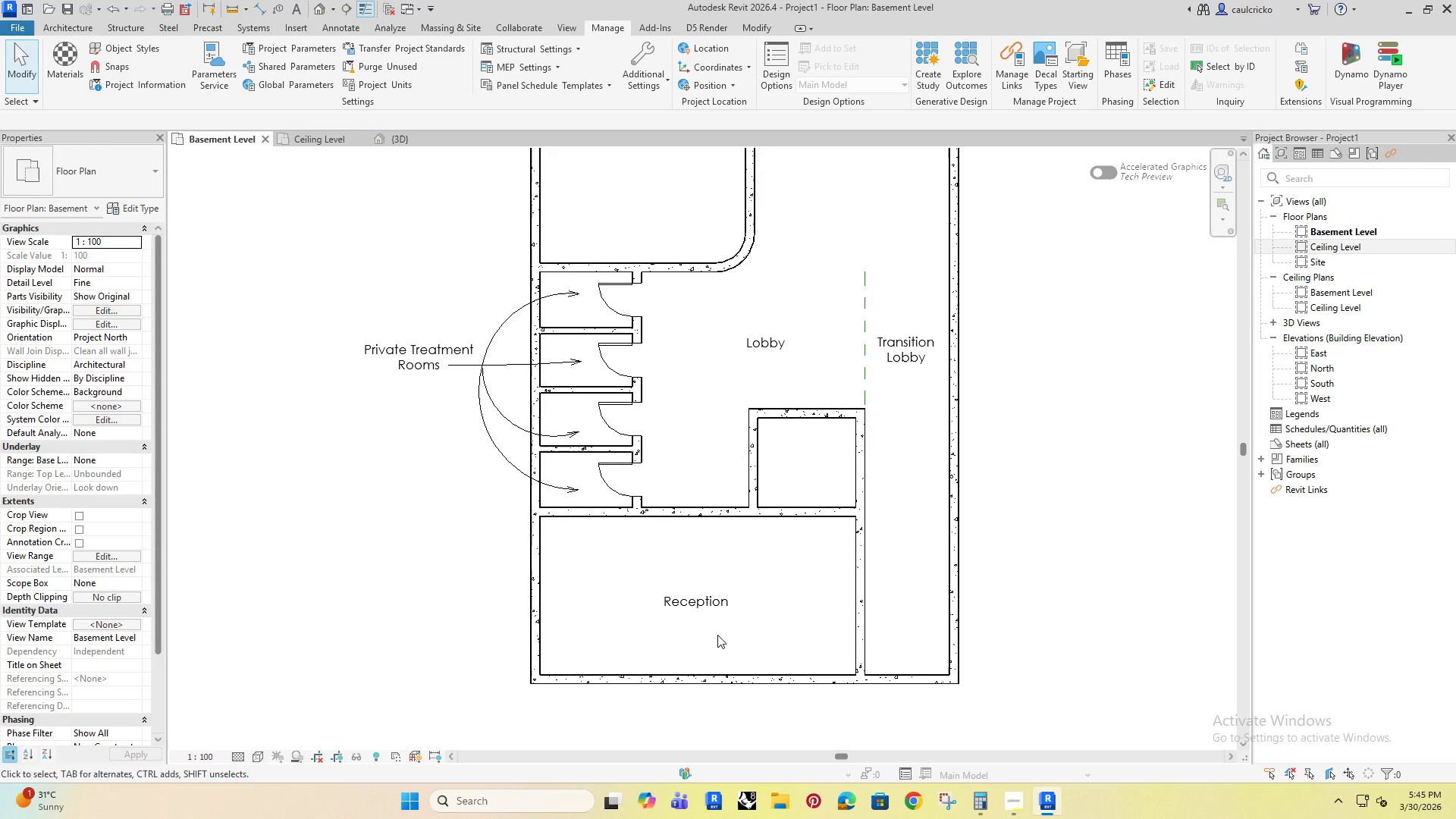 
wait(9.39)
 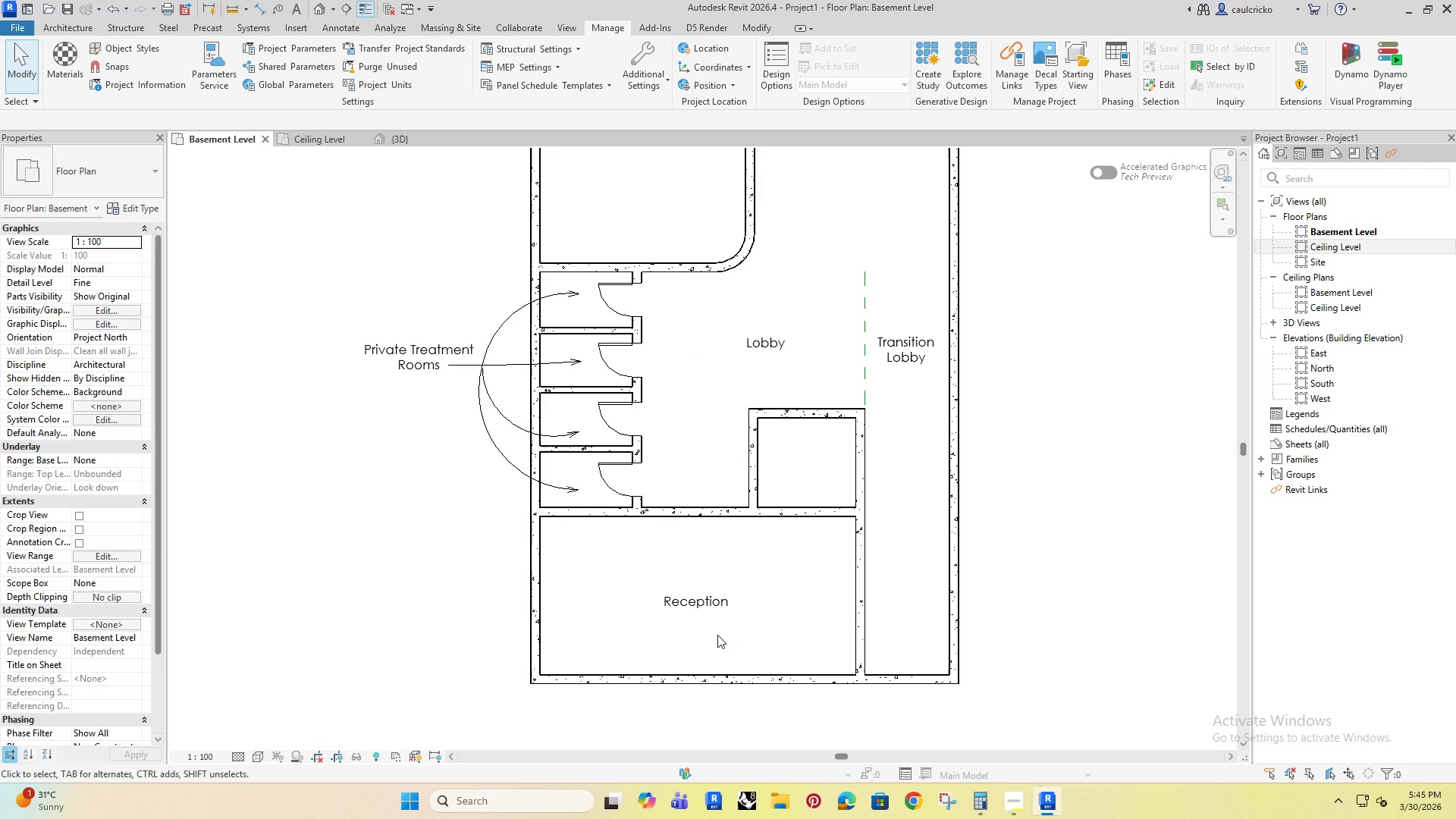 
left_click([740, 516])
 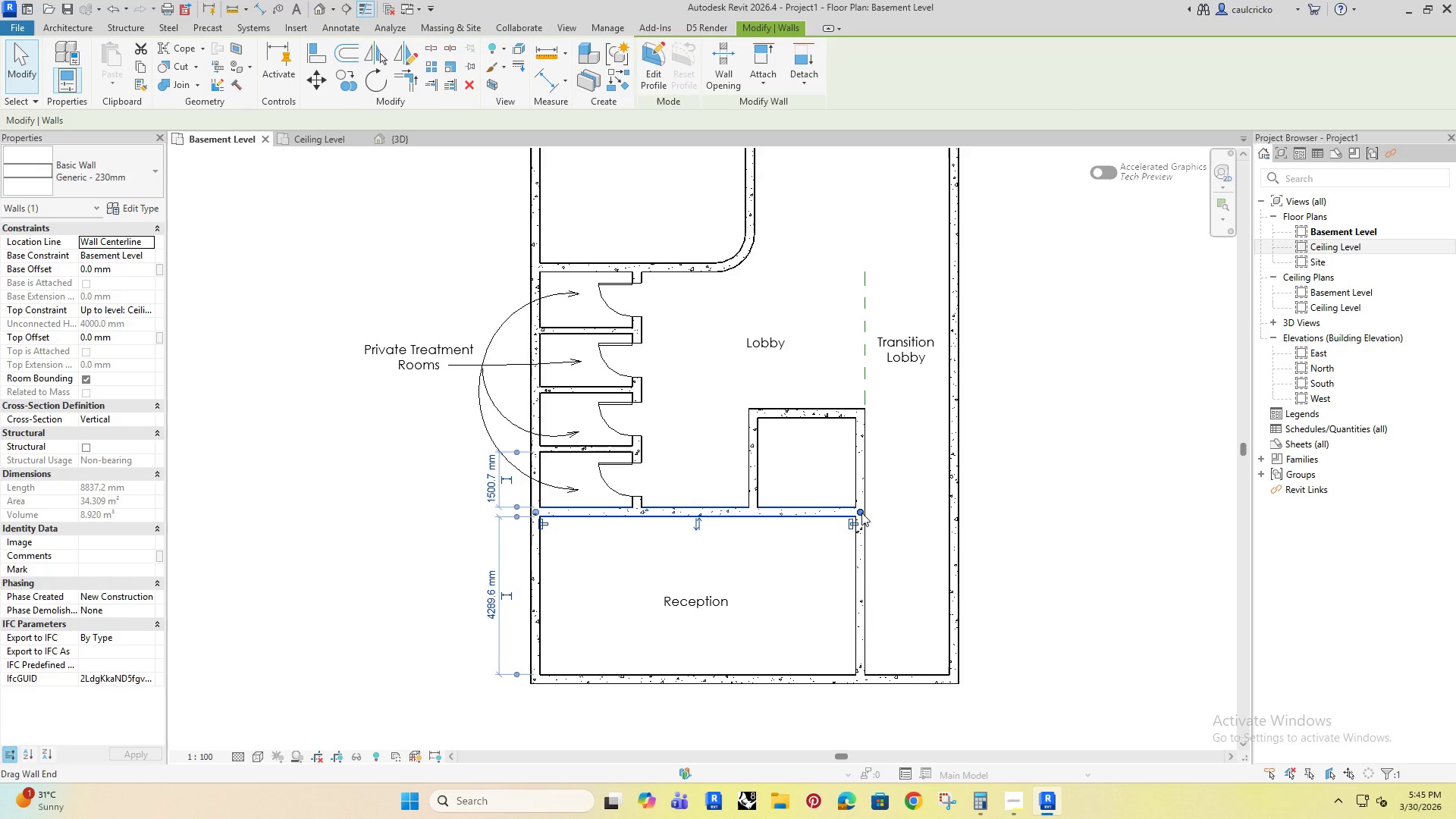 
left_click_drag(start_coordinate=[861, 513], to_coordinate=[952, 514])
 